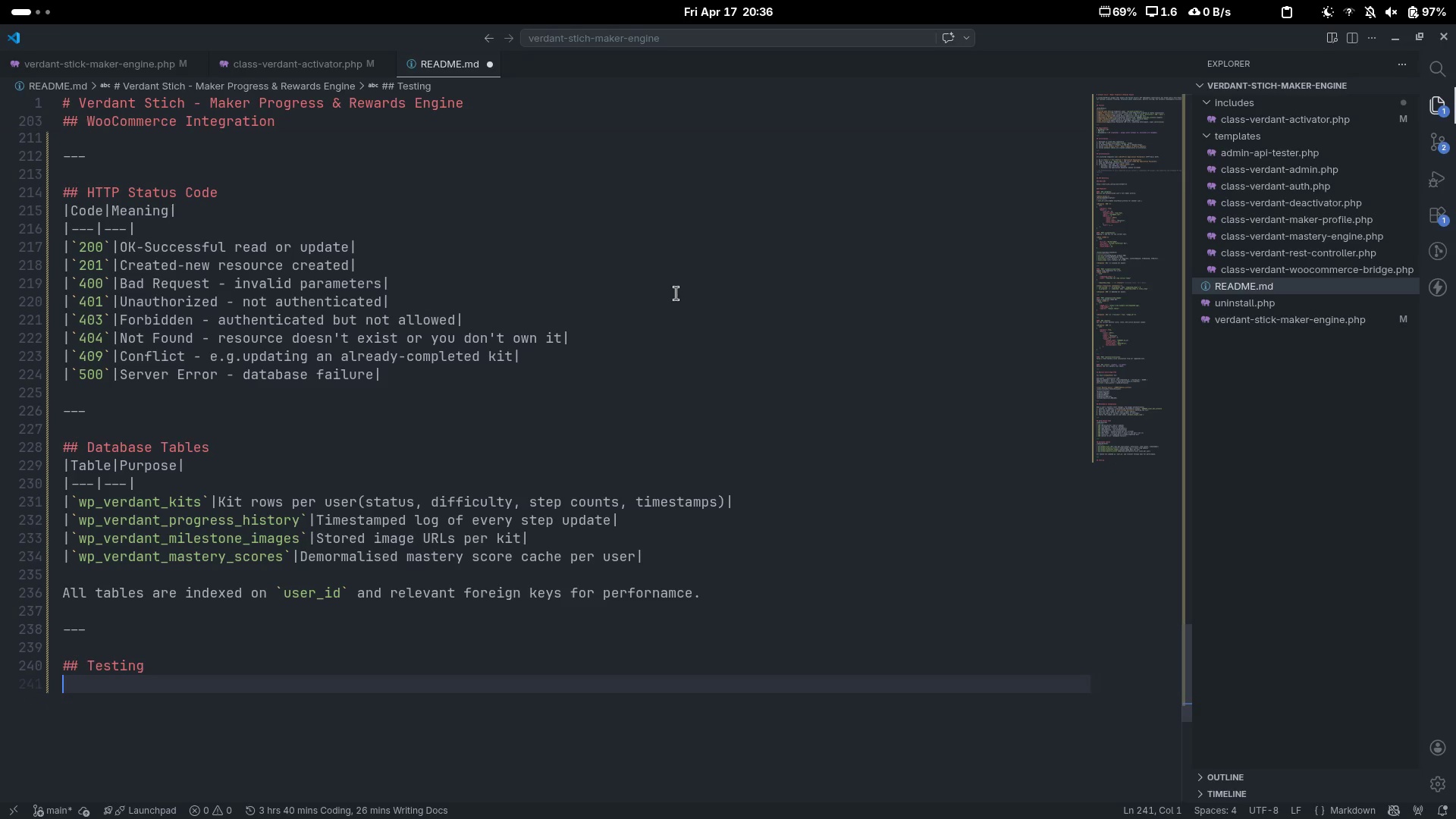 
wait(6.76)
 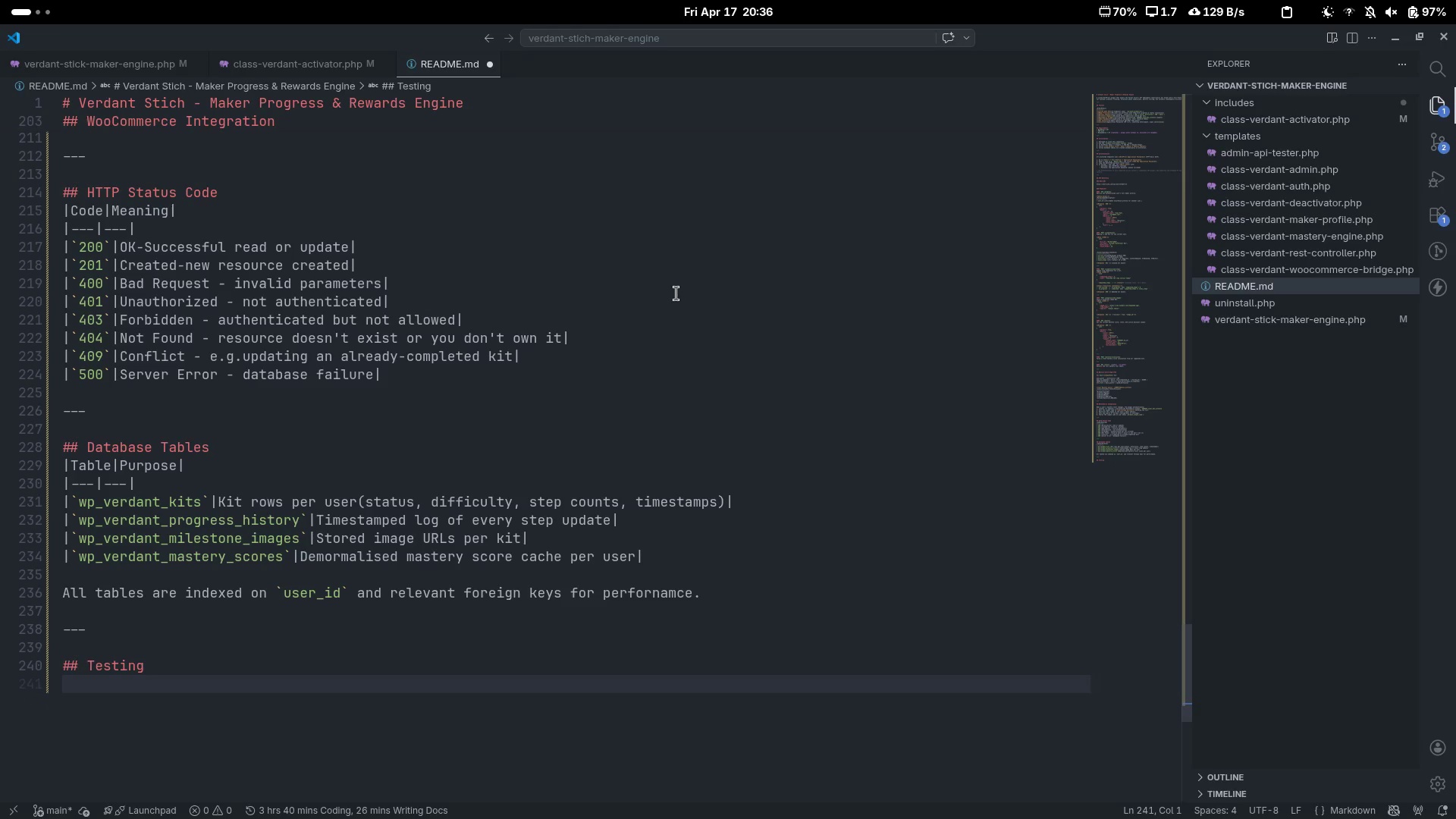 
type(Se)
key(Backspace)
type(e )
key(Backspace)
type(t the folo)
key(Backspace)
type(lowing collection vae)
key(Backspace)
type(riables")
key(Backspace)
type(:)
 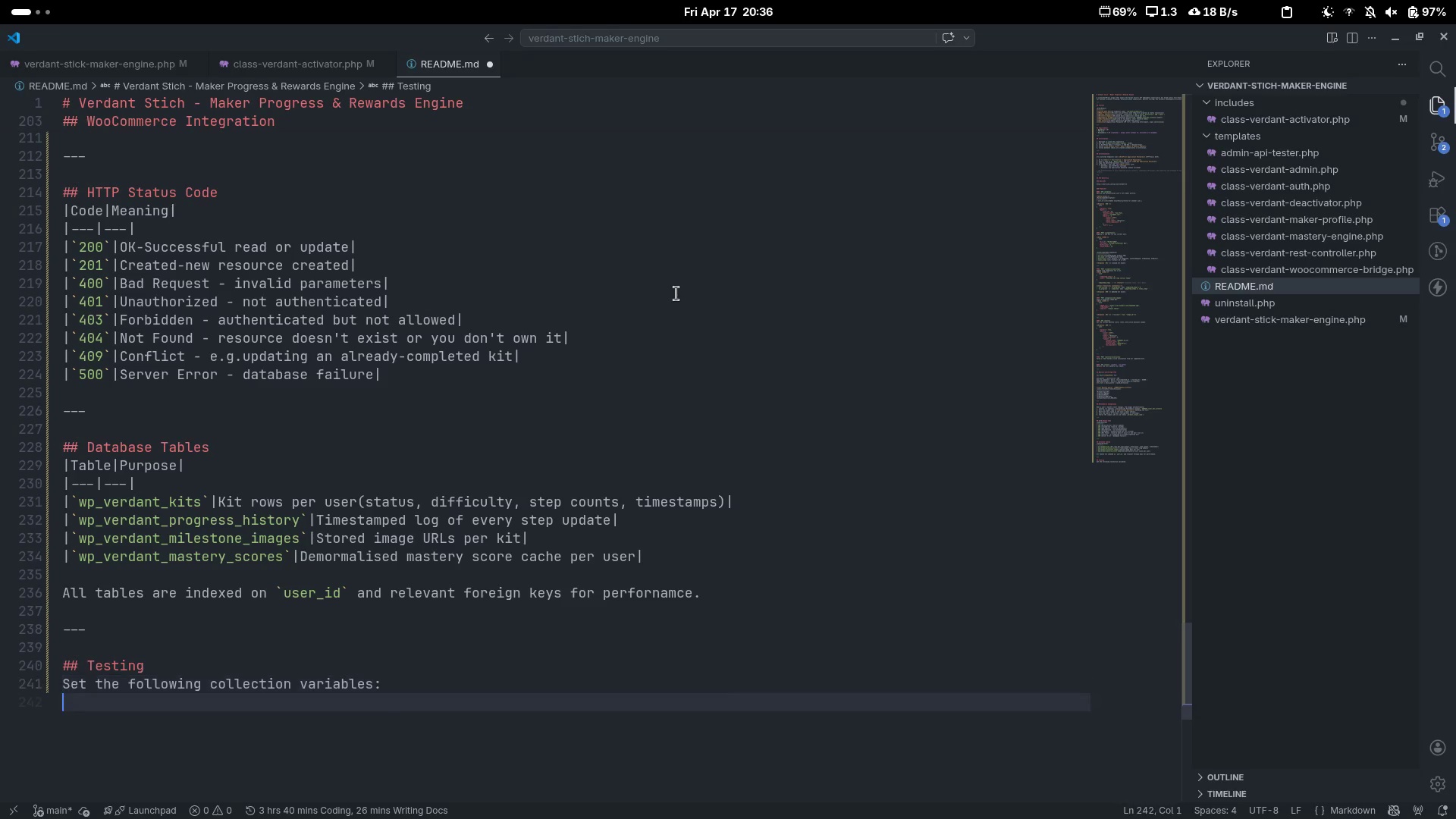 
key(Enter)
 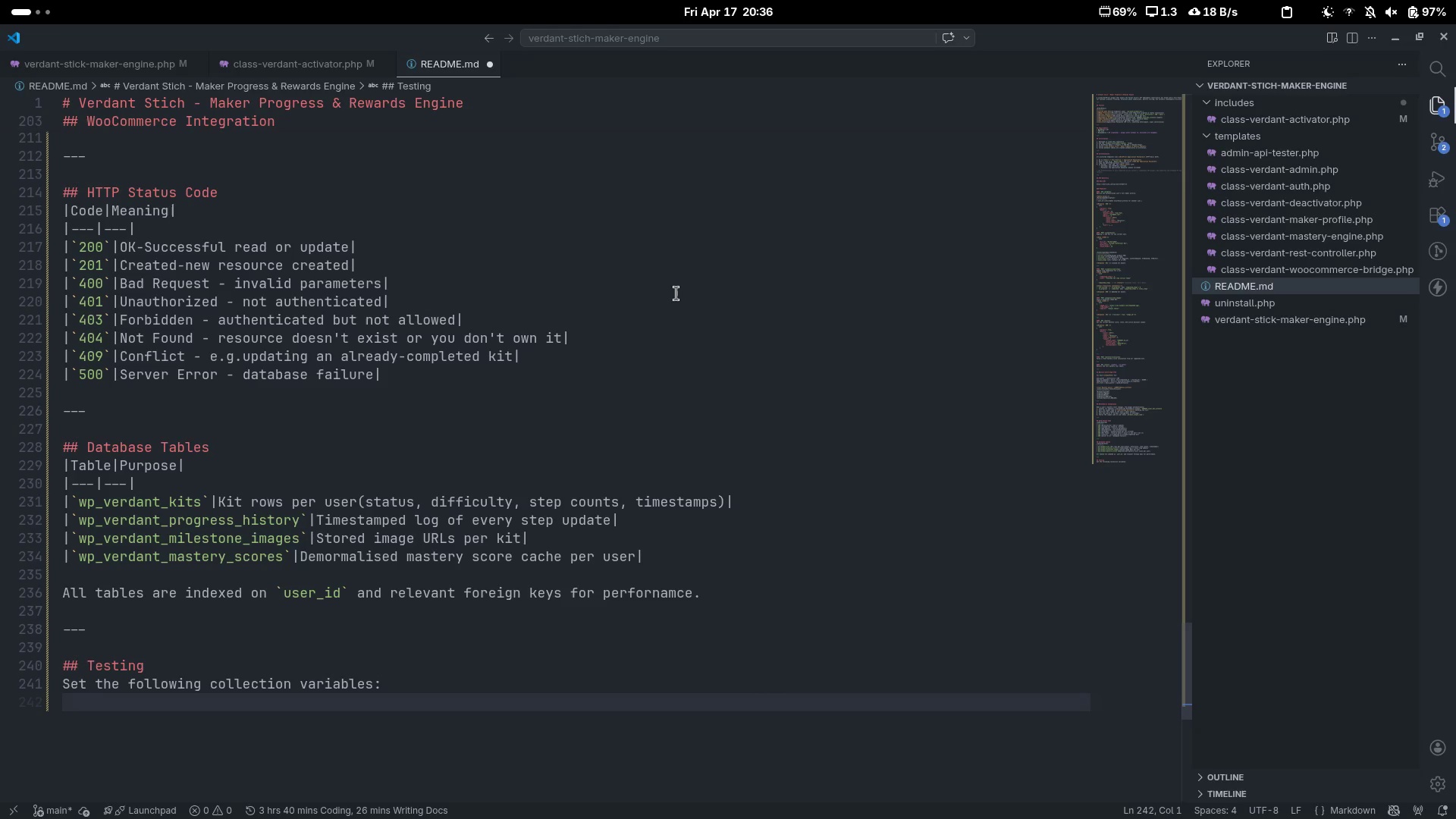 
key(Shift+Backslash)
 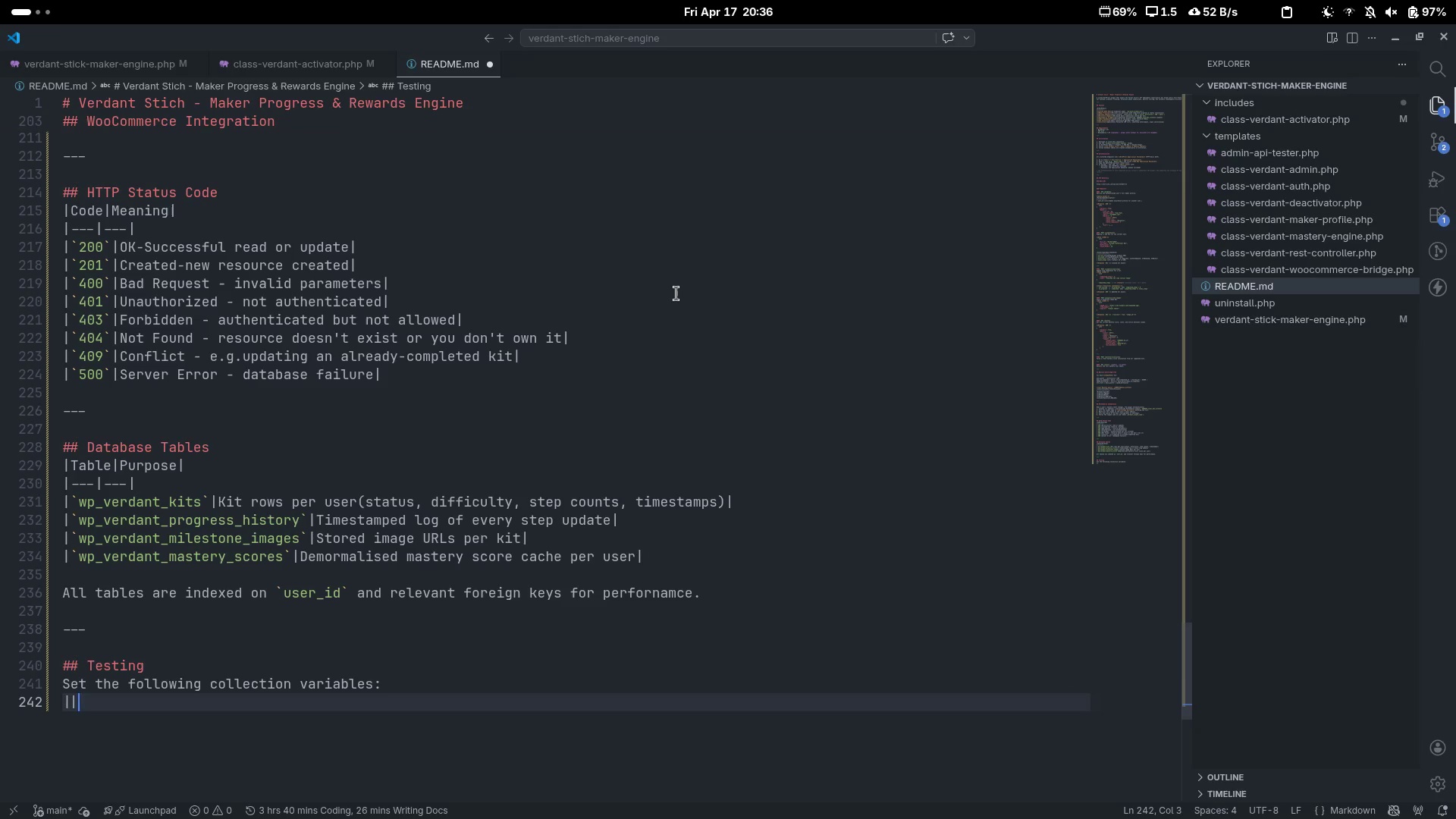 
key(Shift+Backslash)
 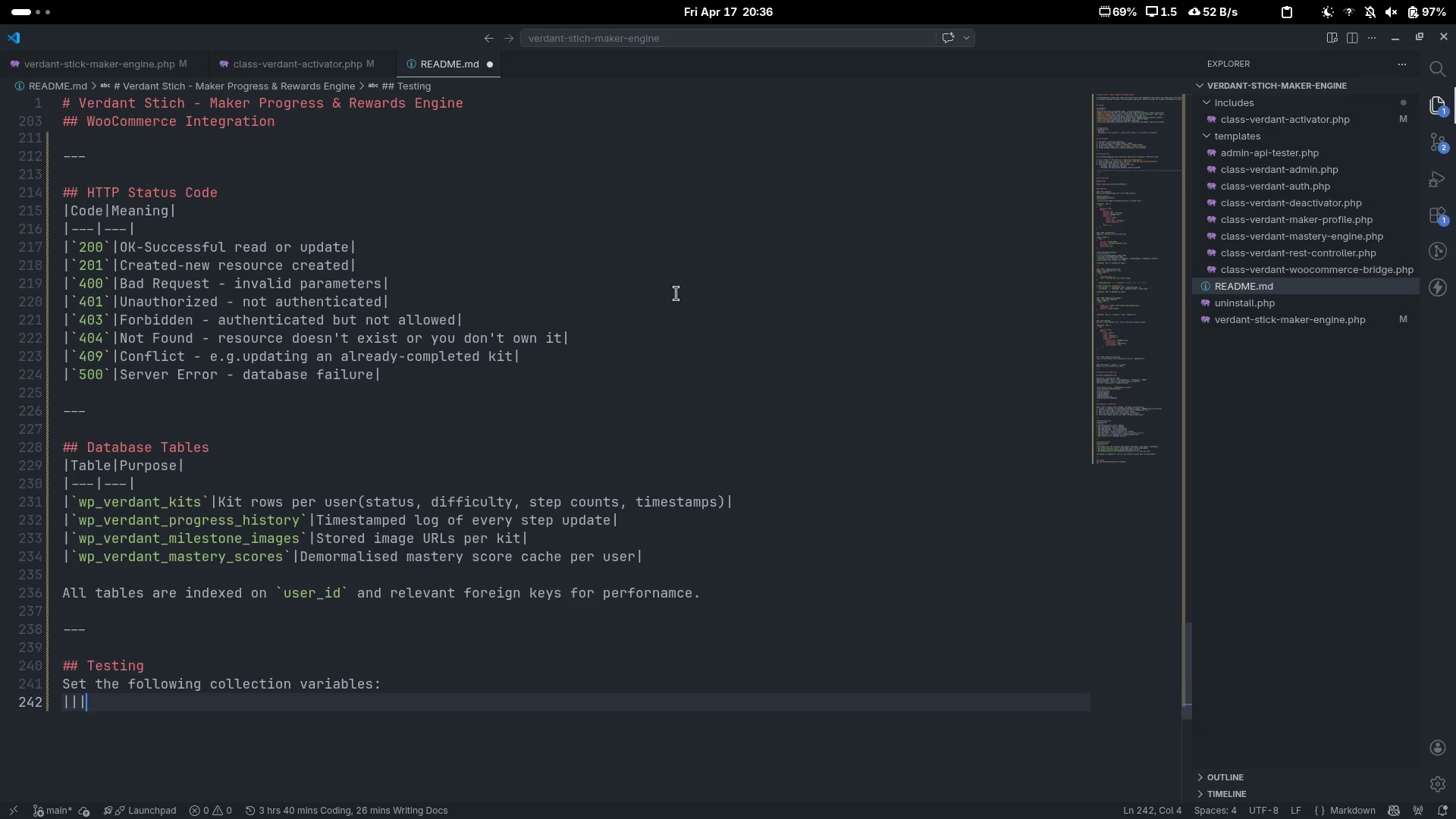 
key(Shift+Backslash)
 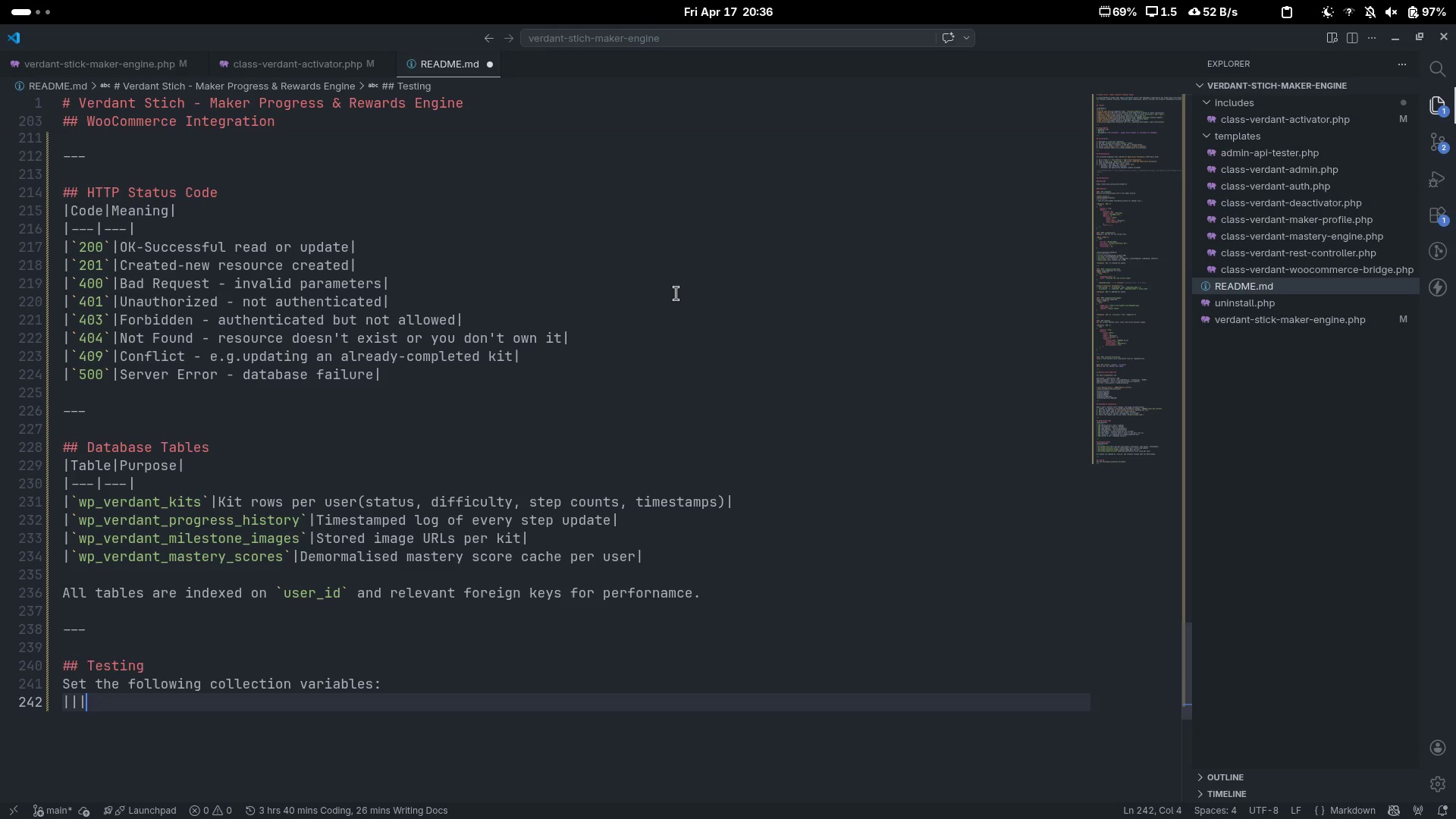 
key(ArrowLeft)
 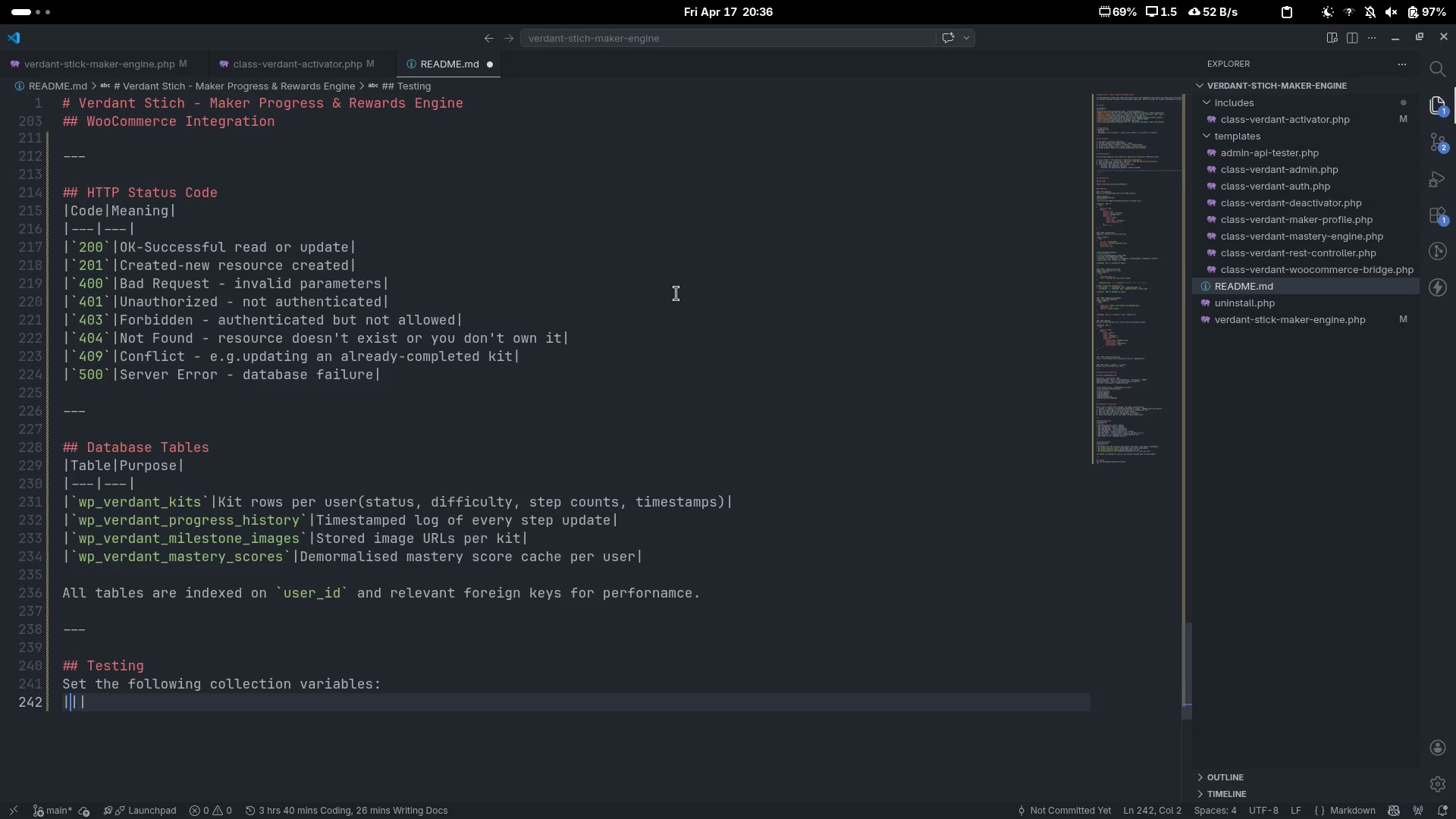 
key(ArrowLeft)
 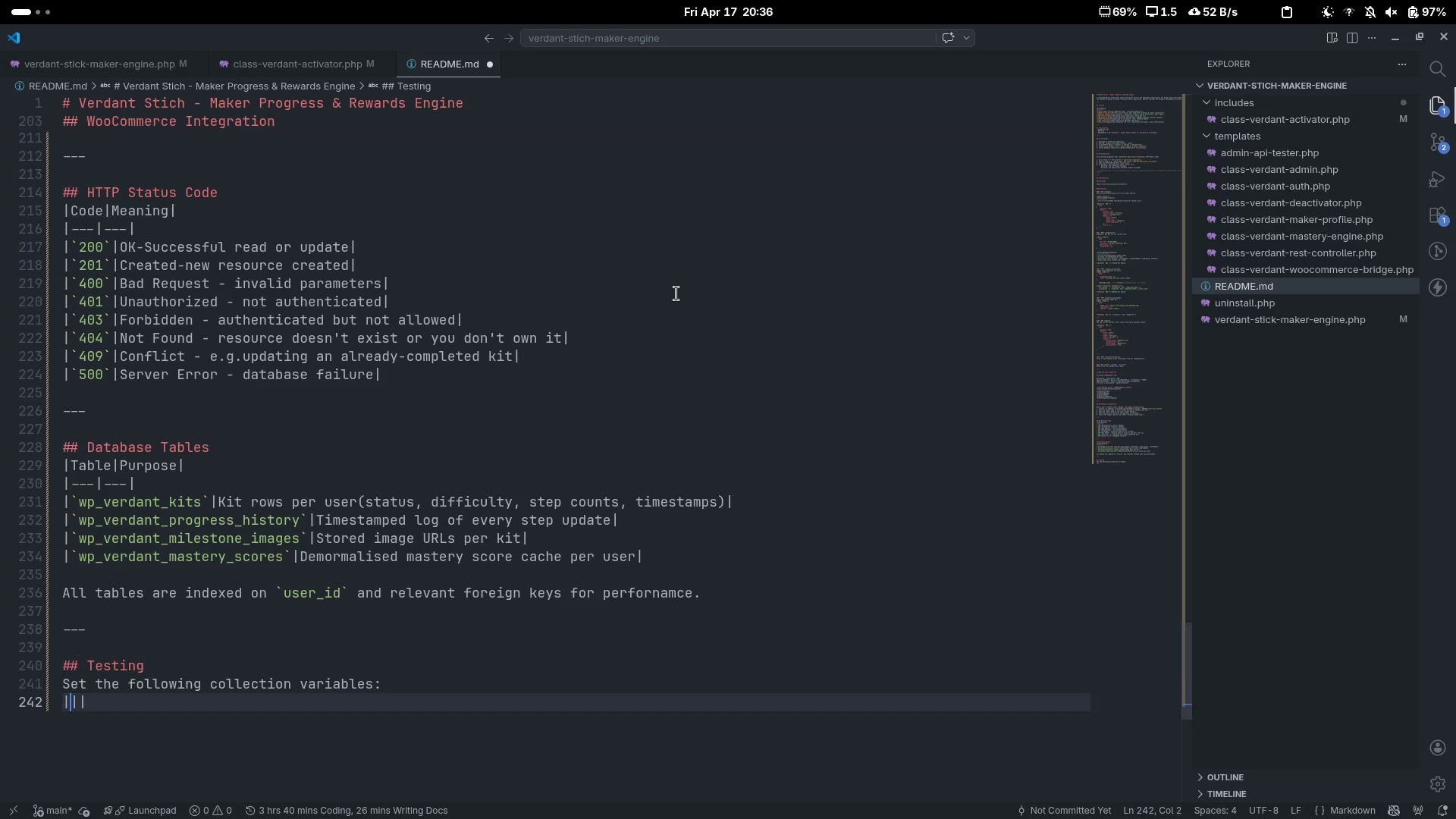 
type(Variable)
 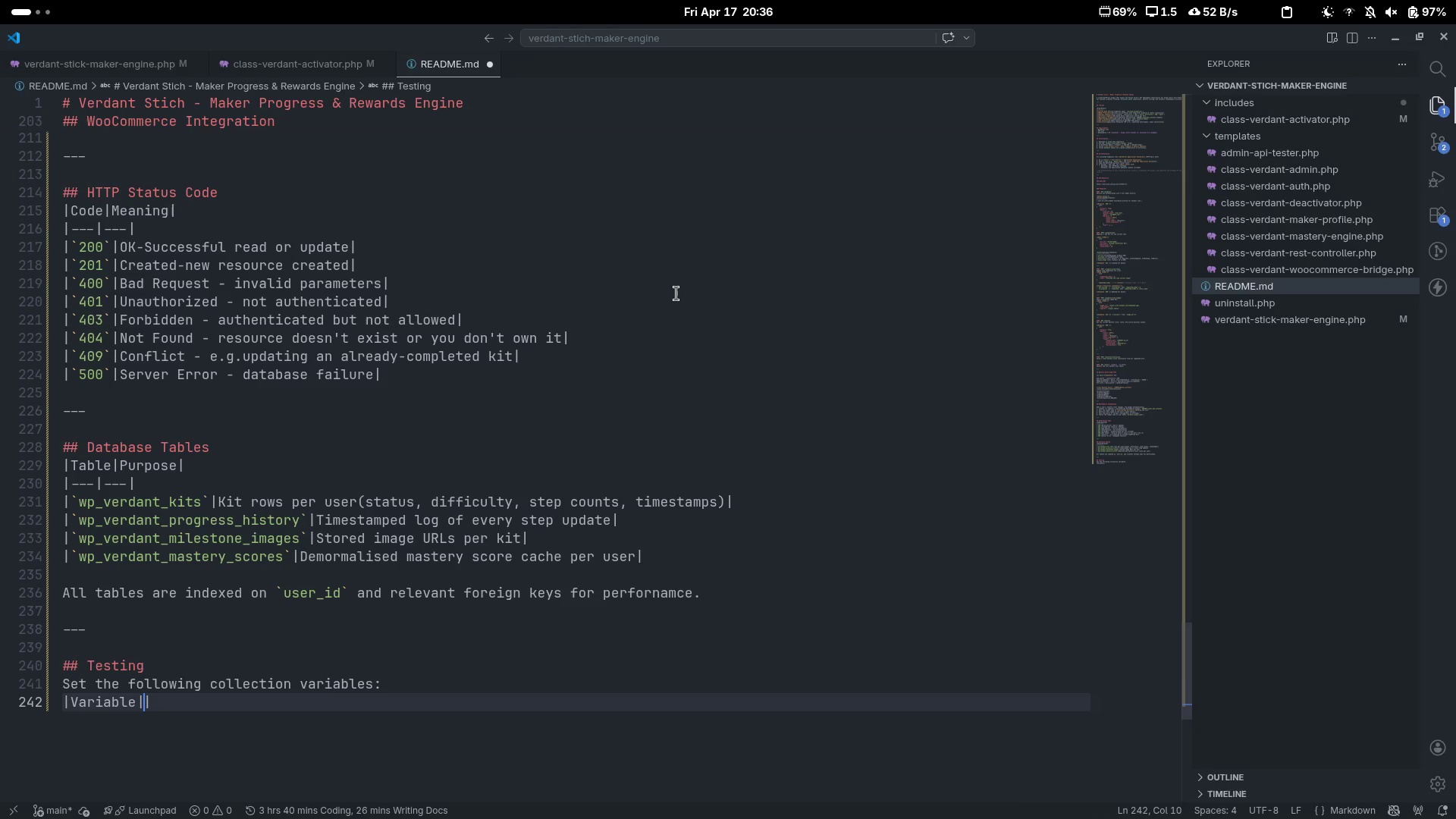 
key(ArrowRight)
 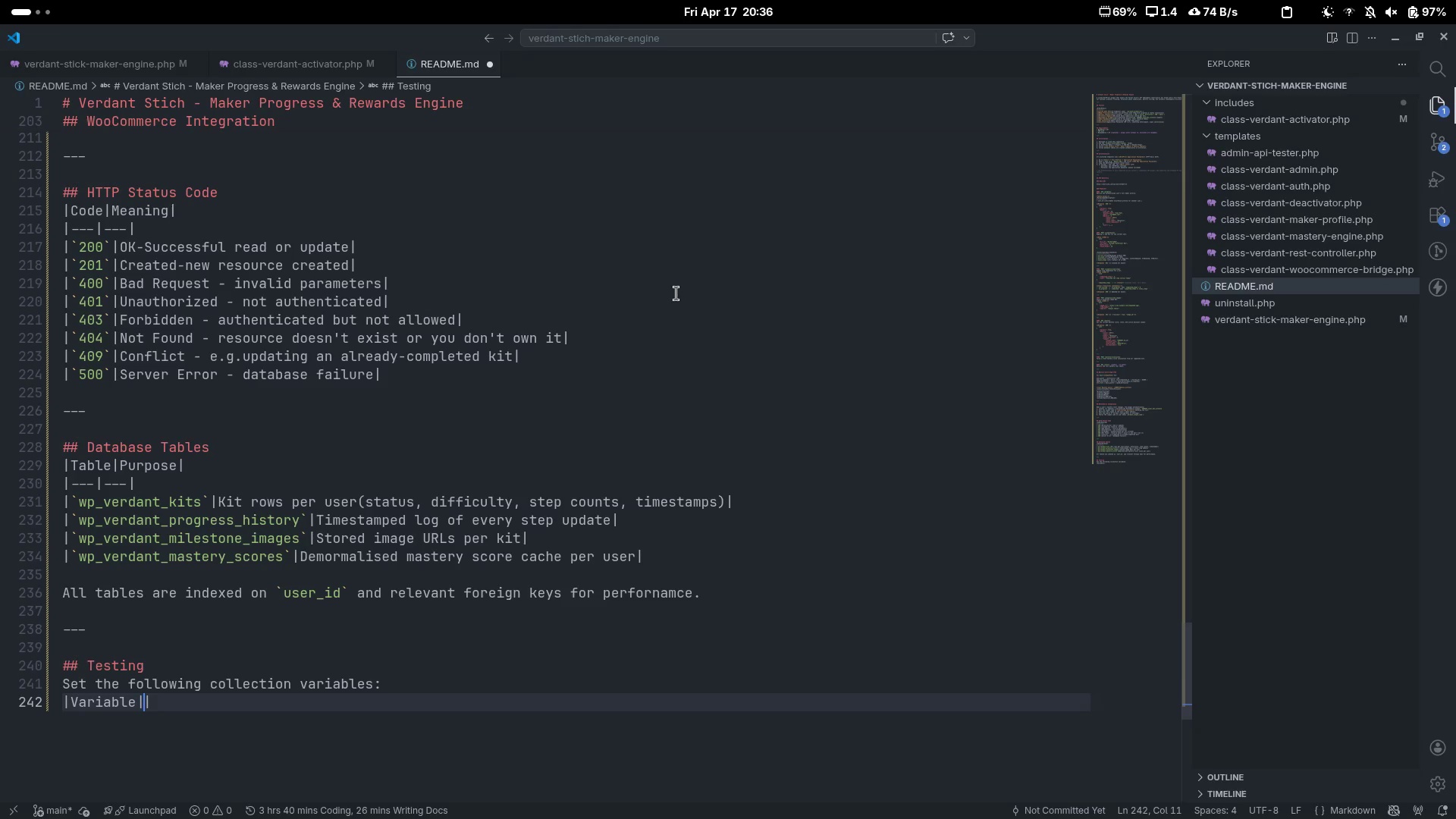 
type(Value)
 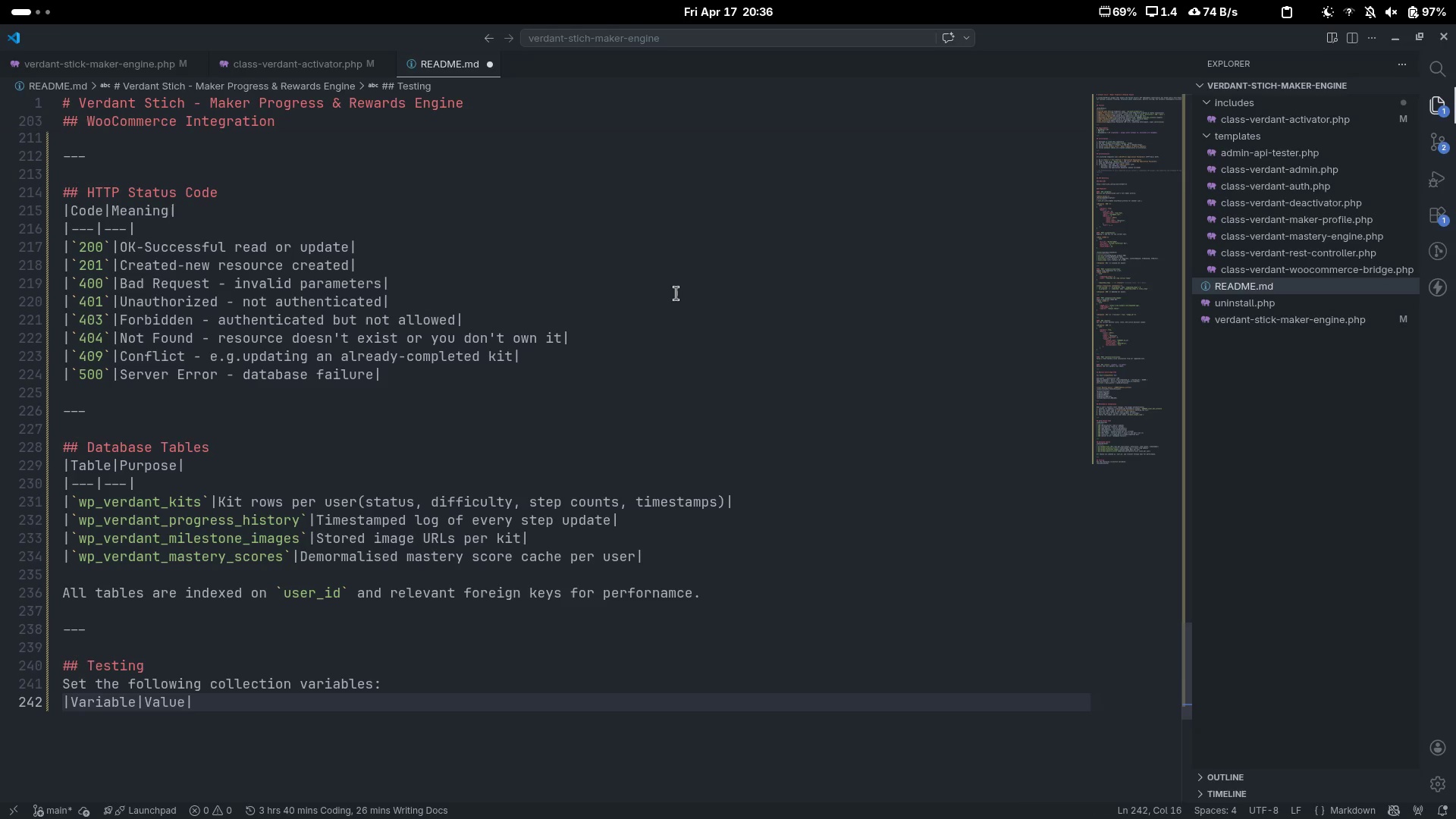 
key(ArrowRight)
 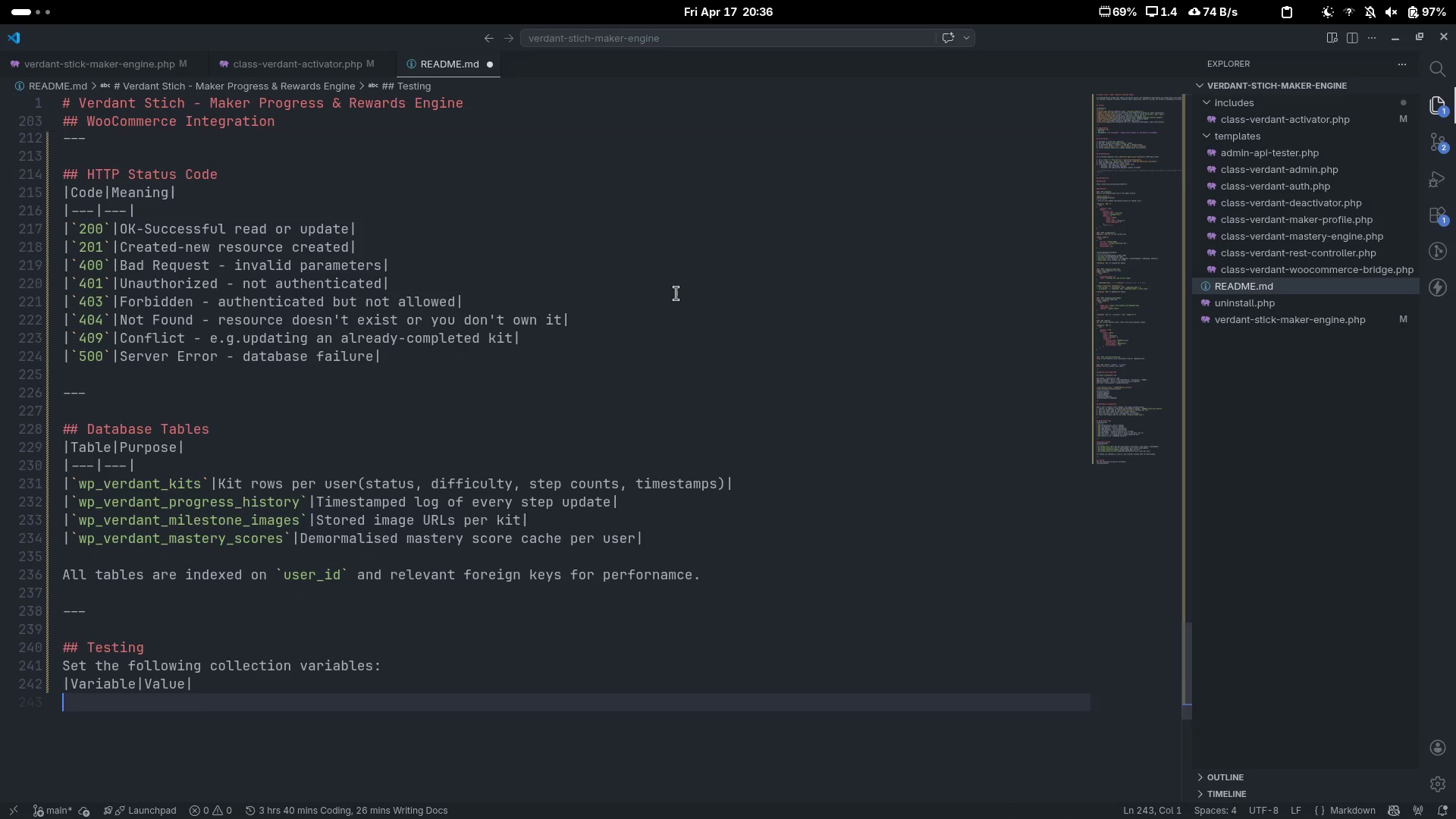 
key(Enter)
 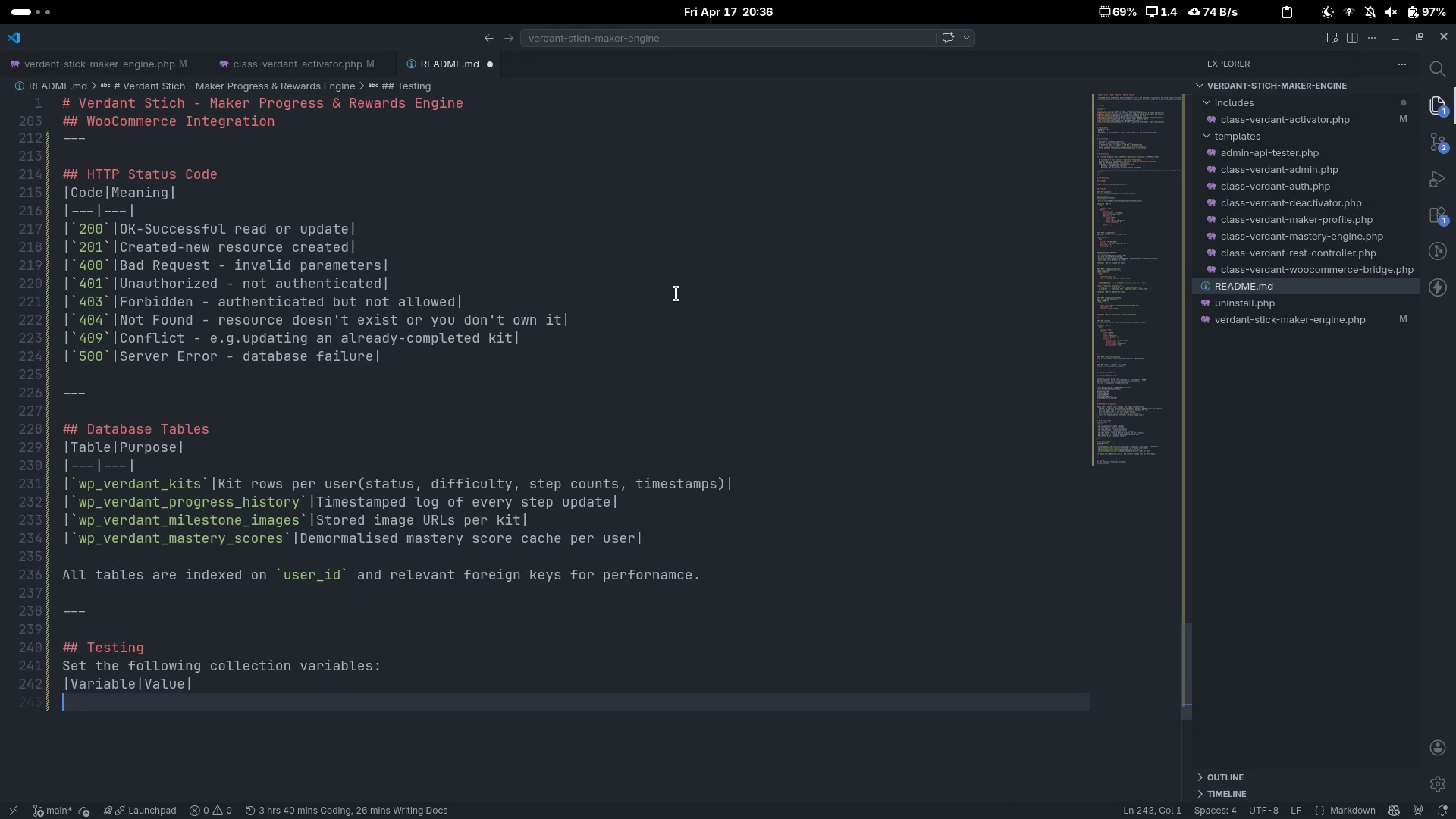 
key(Shift+Backslash)
 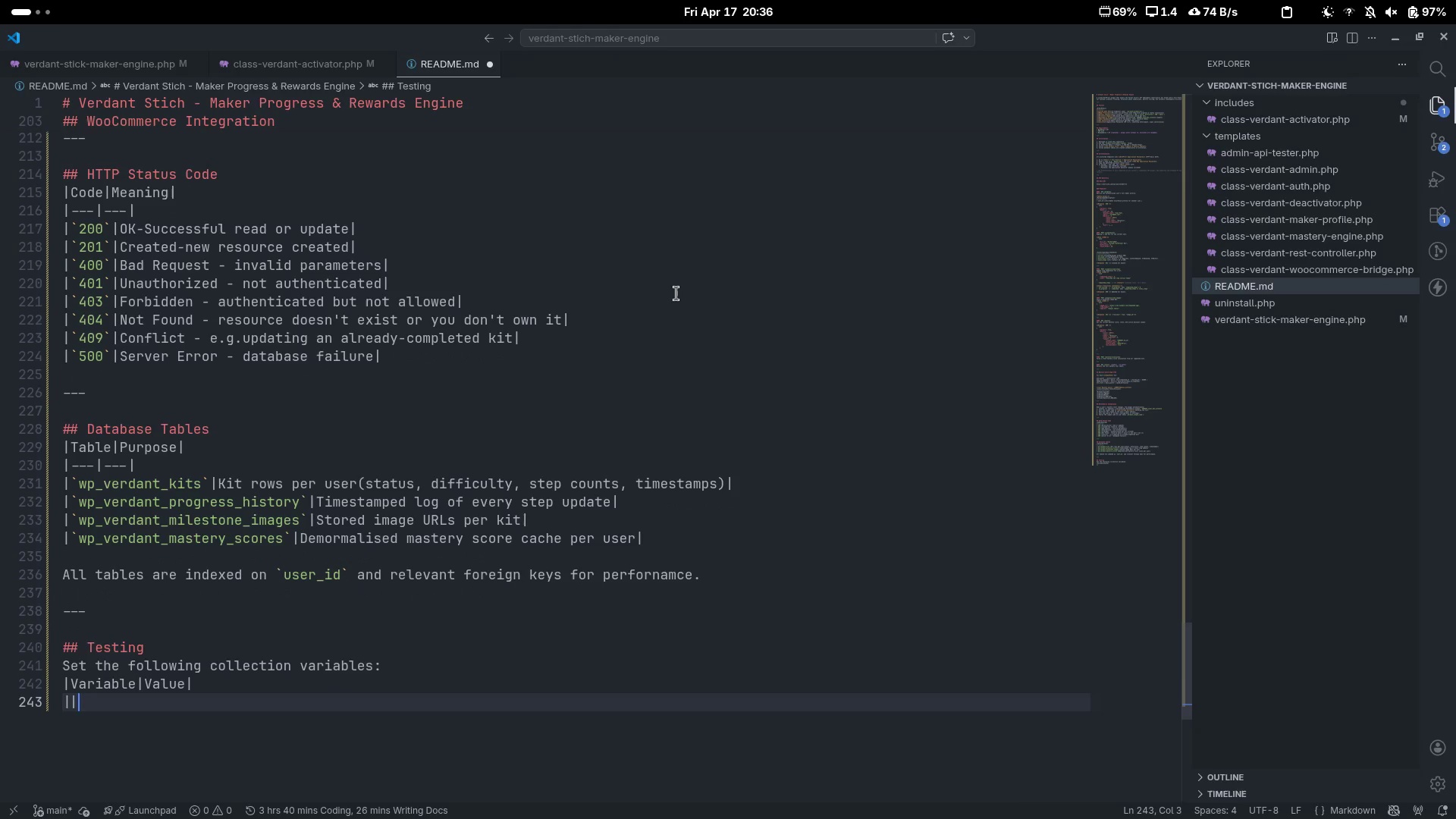 
key(Shift+Backslash)
 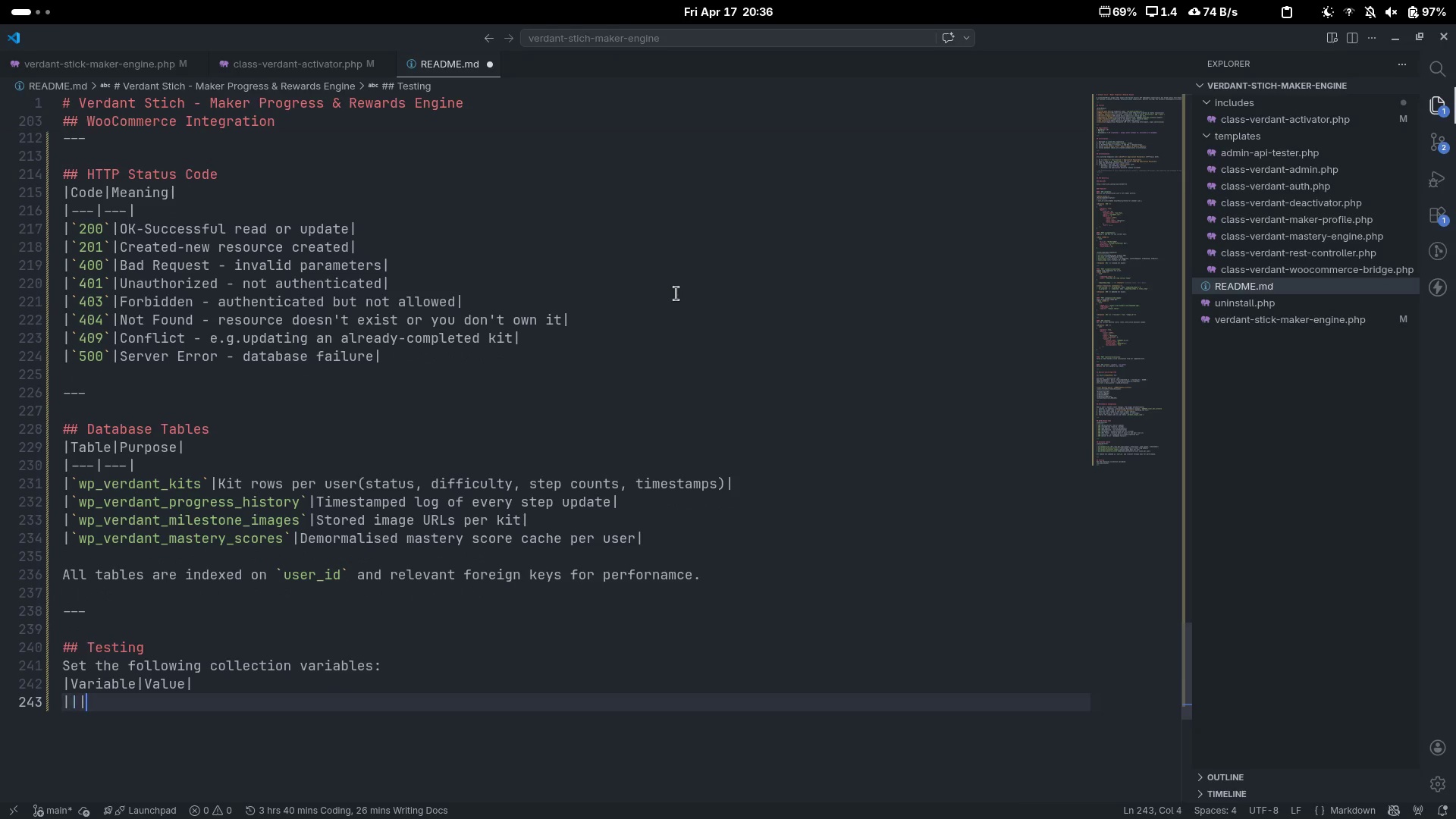 
key(Shift+Backslash)
 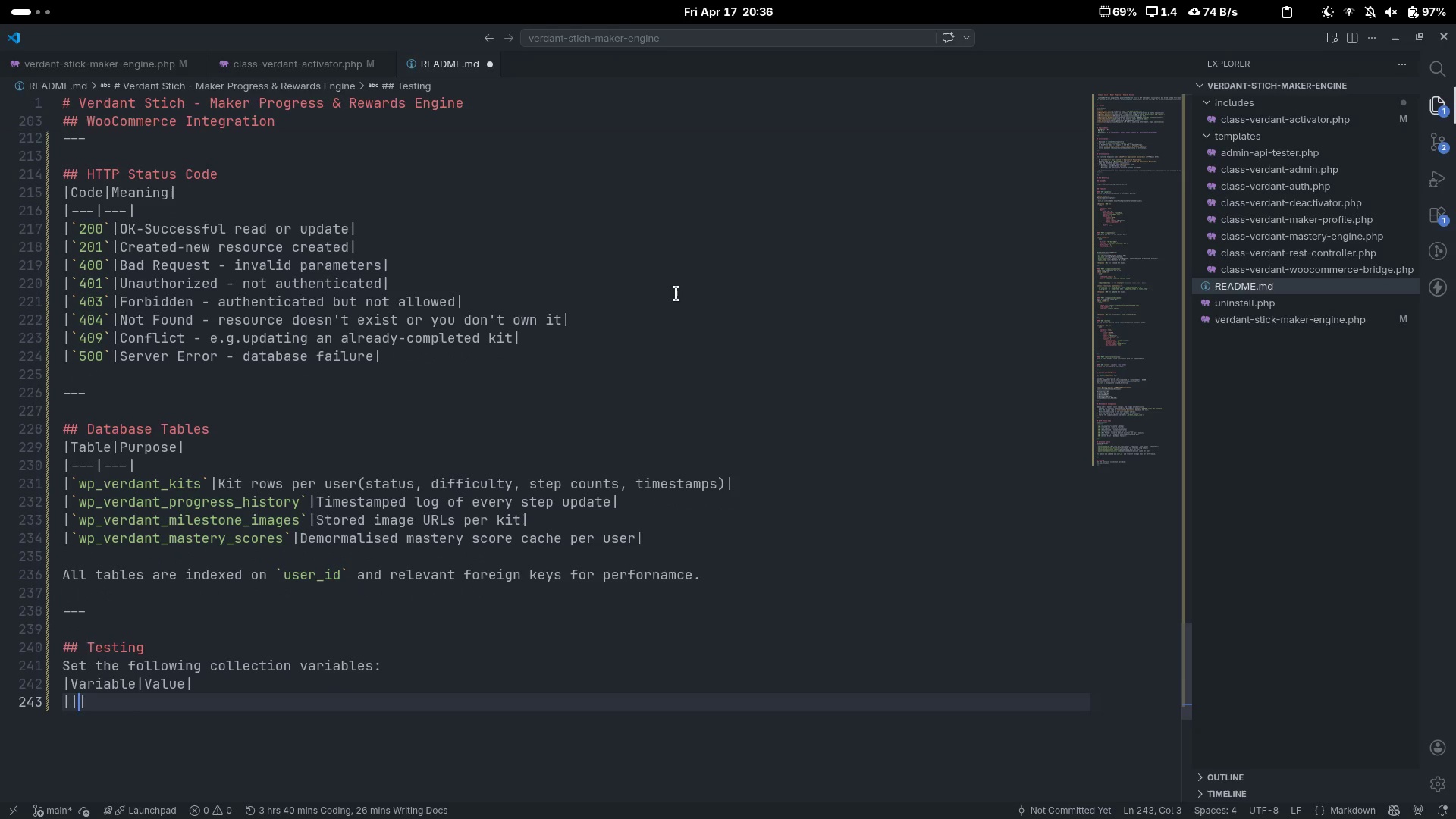 
key(ArrowLeft)
 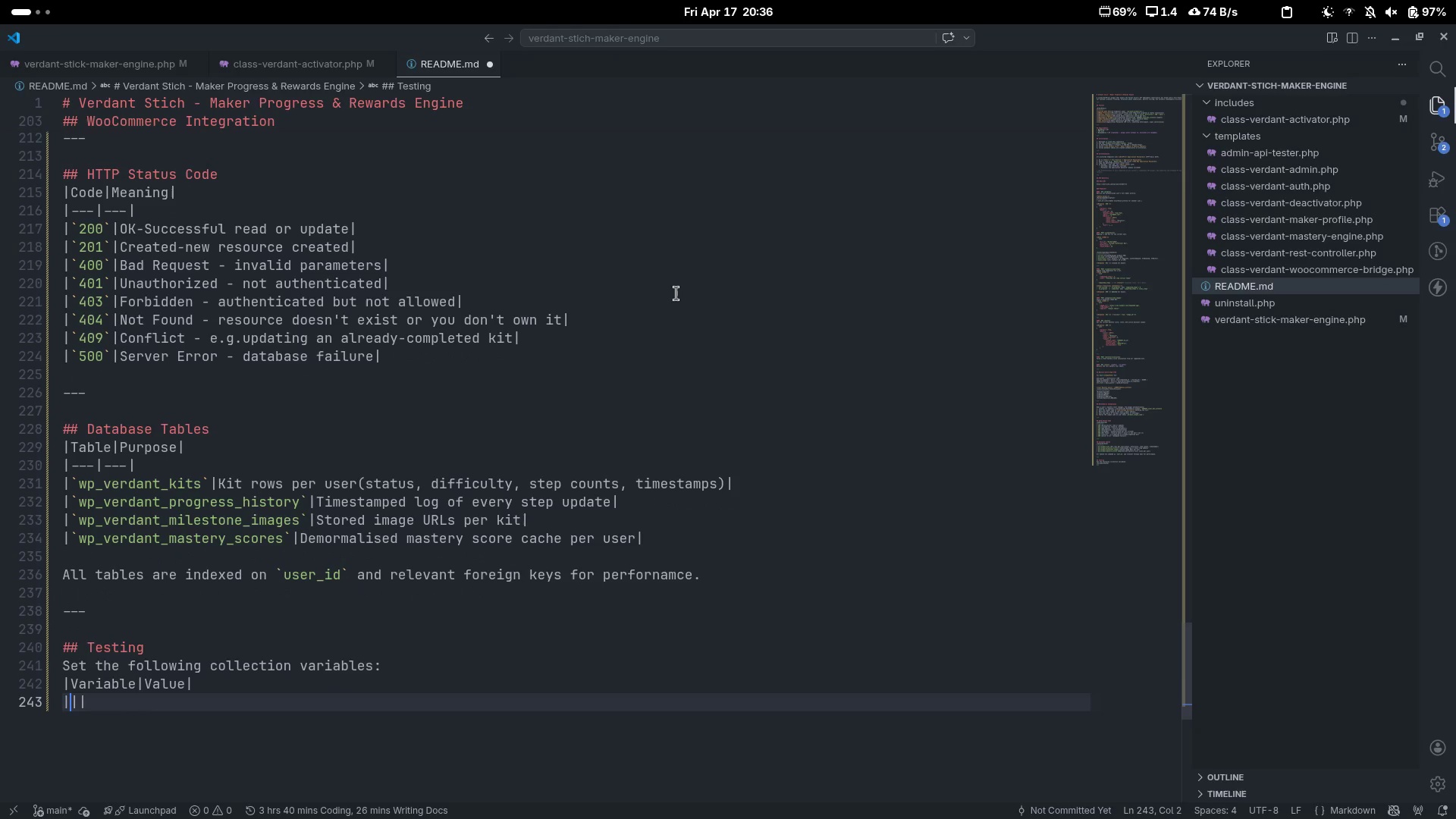 
key(ArrowLeft)
 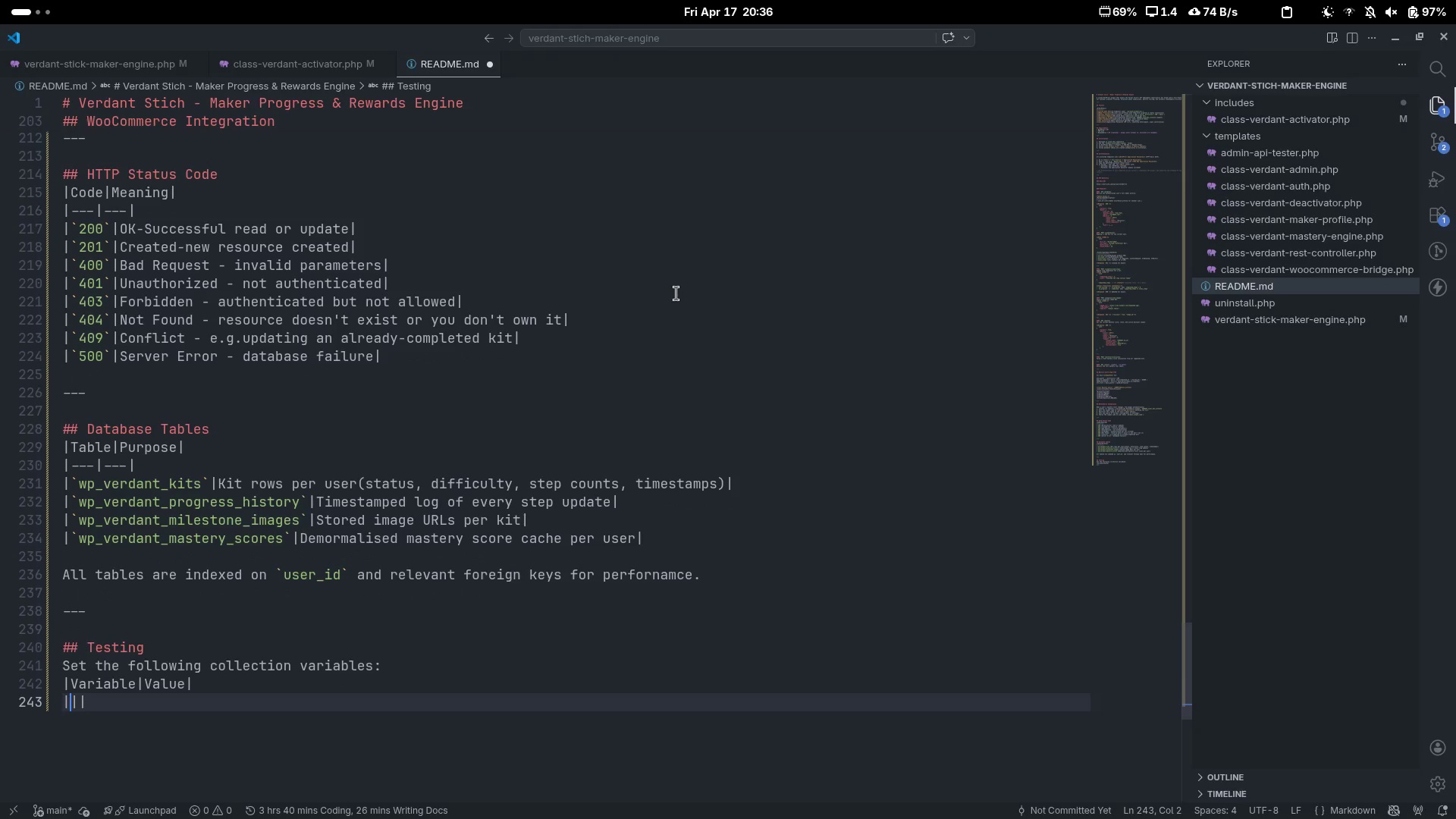 
key(Minus)
 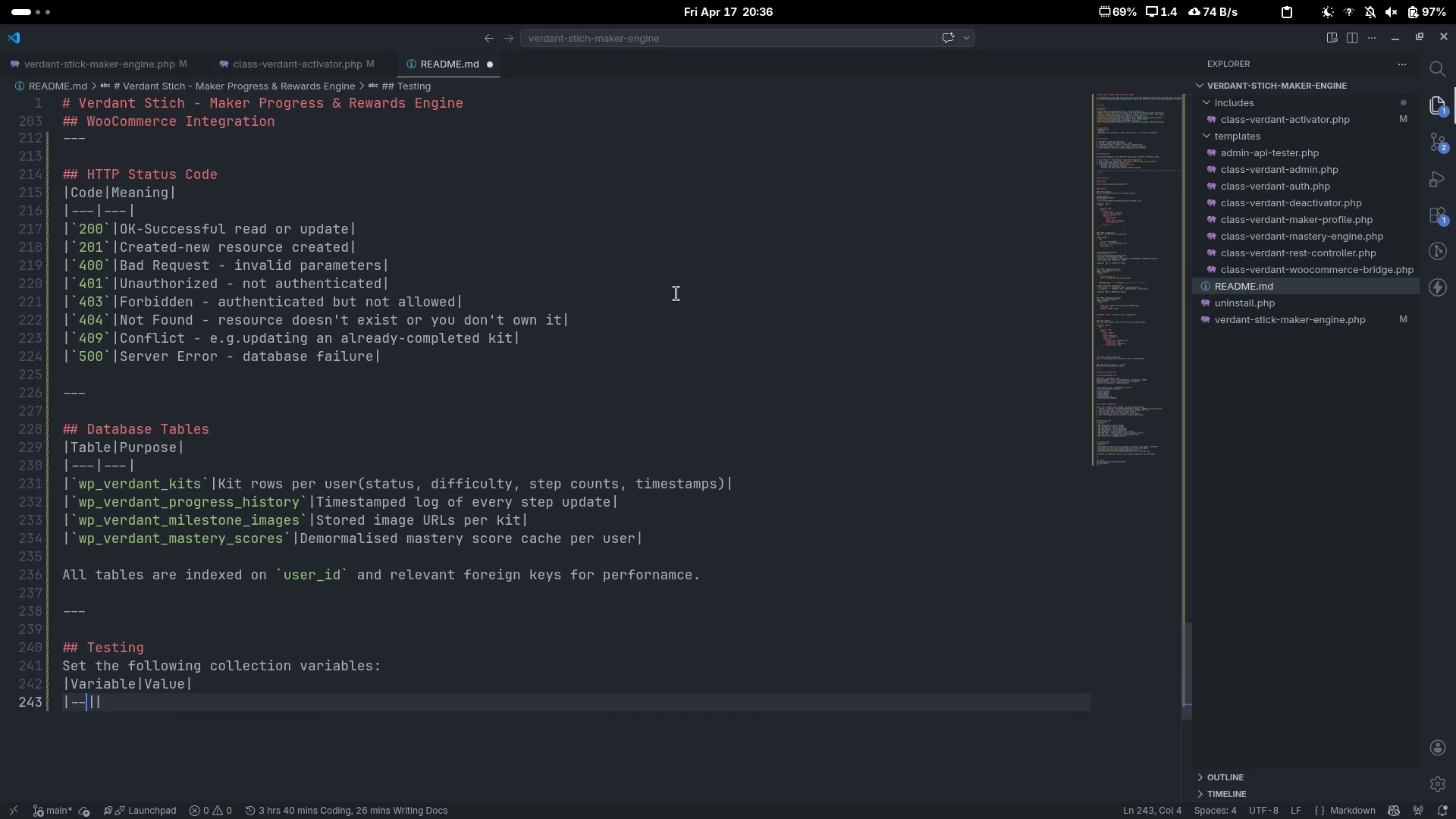 
key(Minus)
 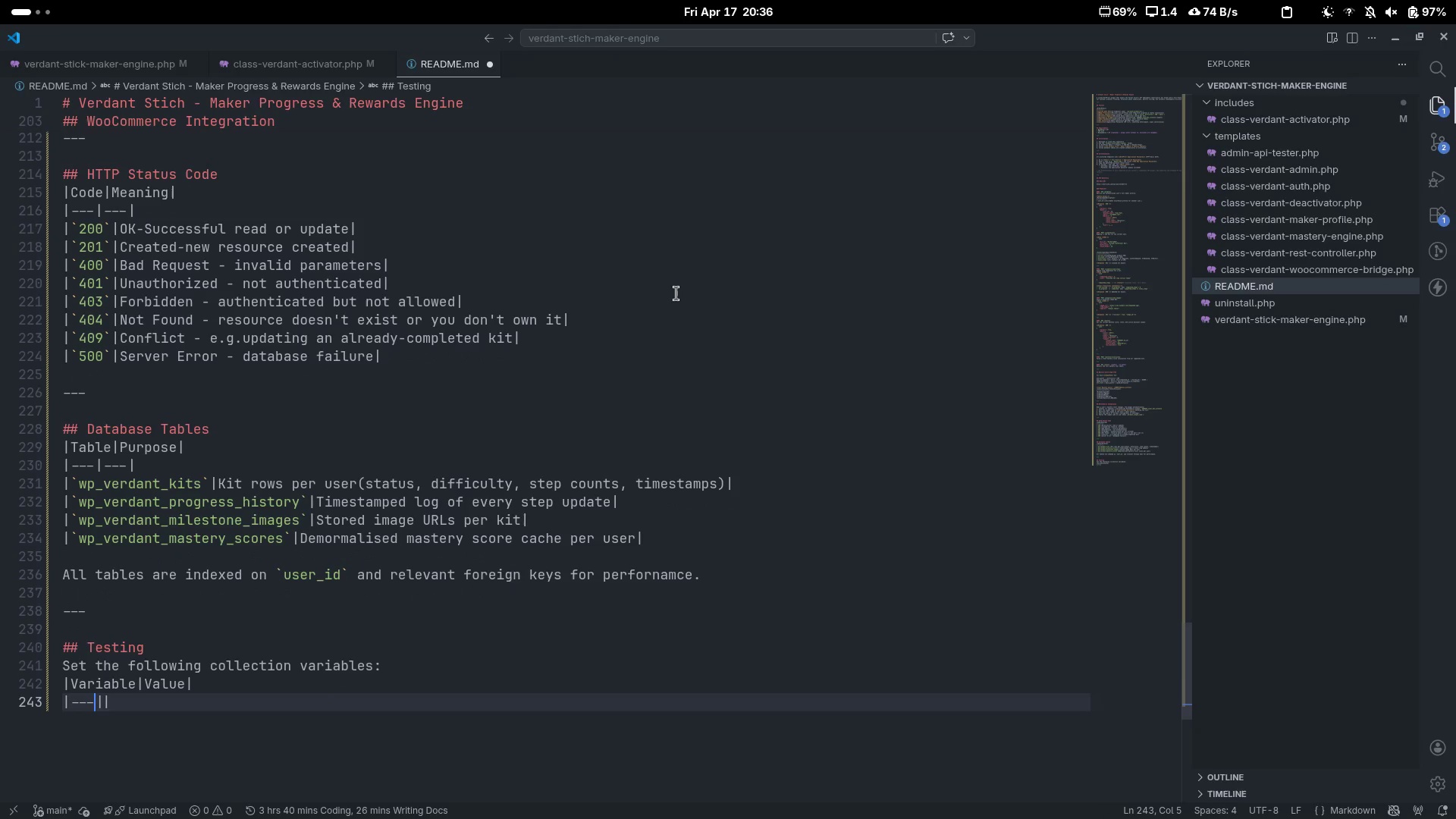 
key(Minus)
 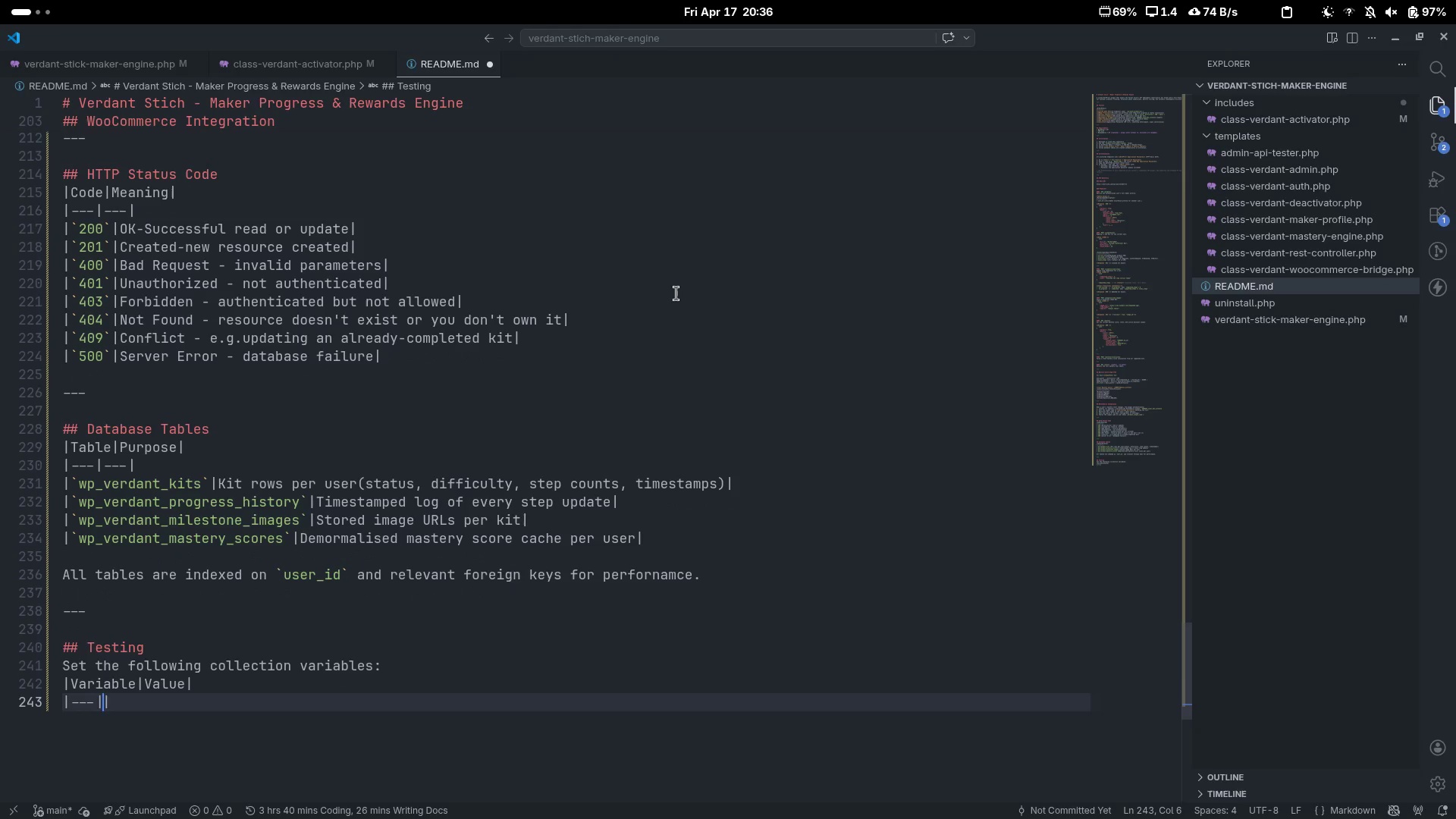 
key(ArrowRight)
 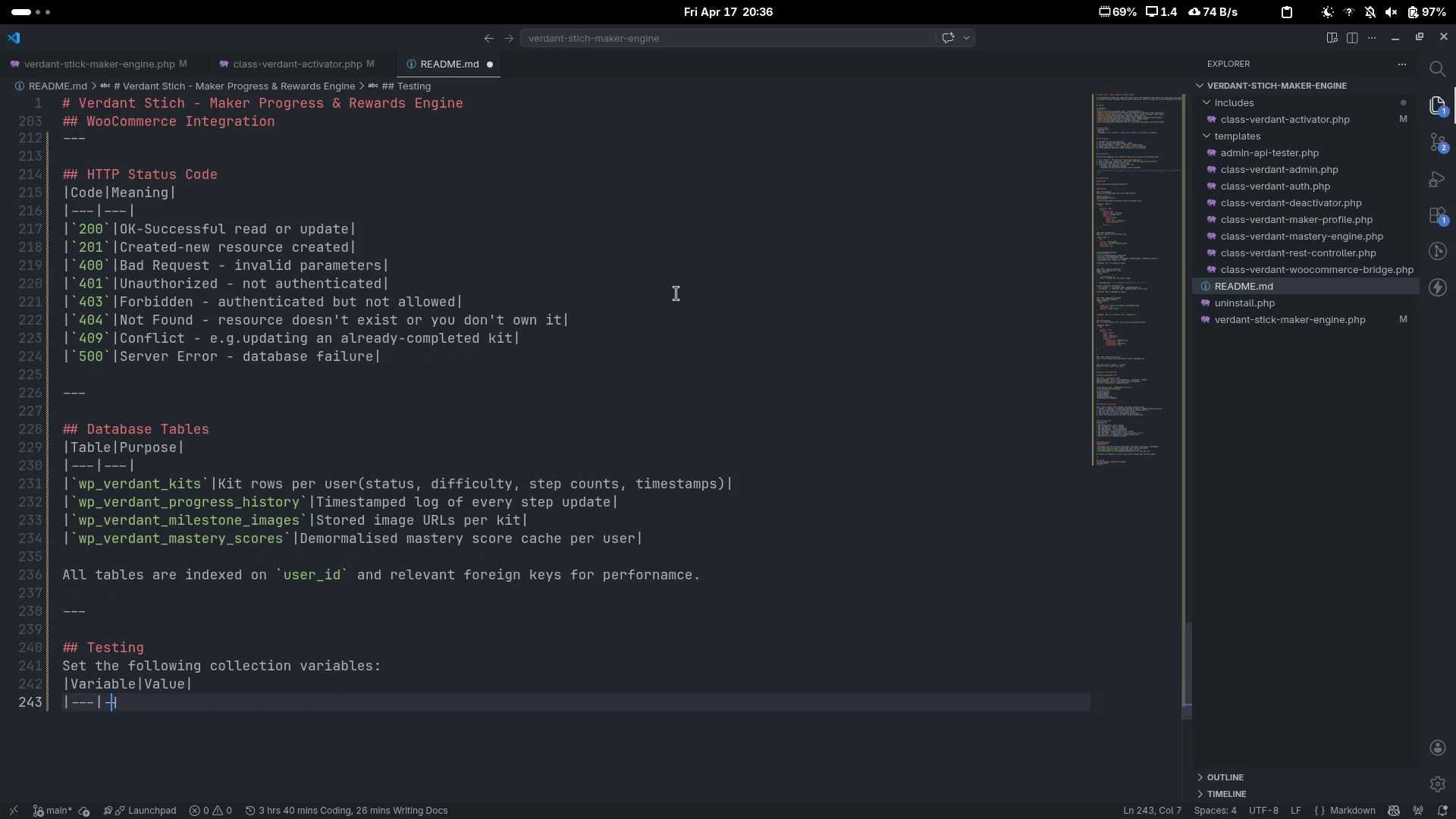 
key(Minus)
 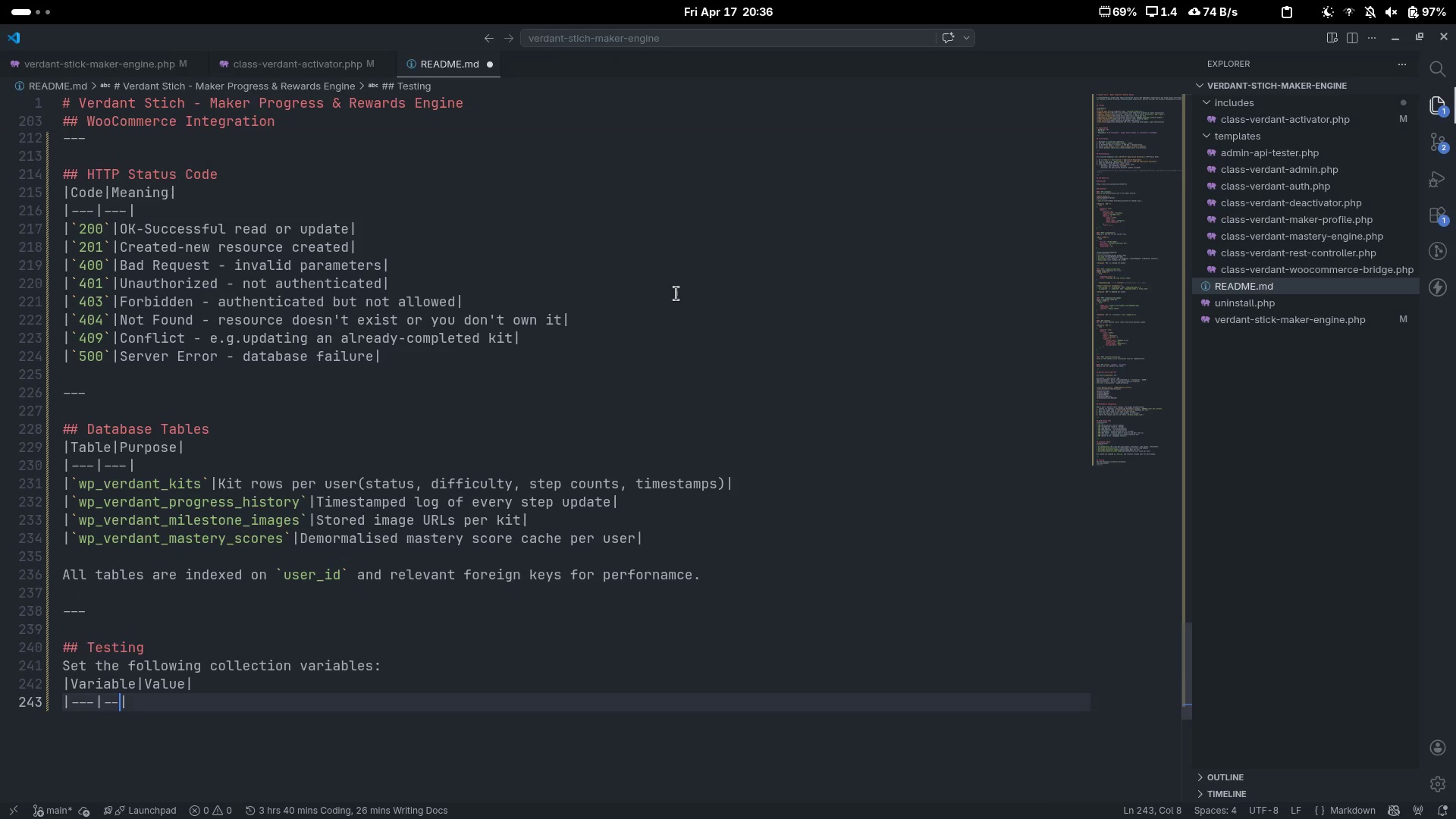 
key(Minus)
 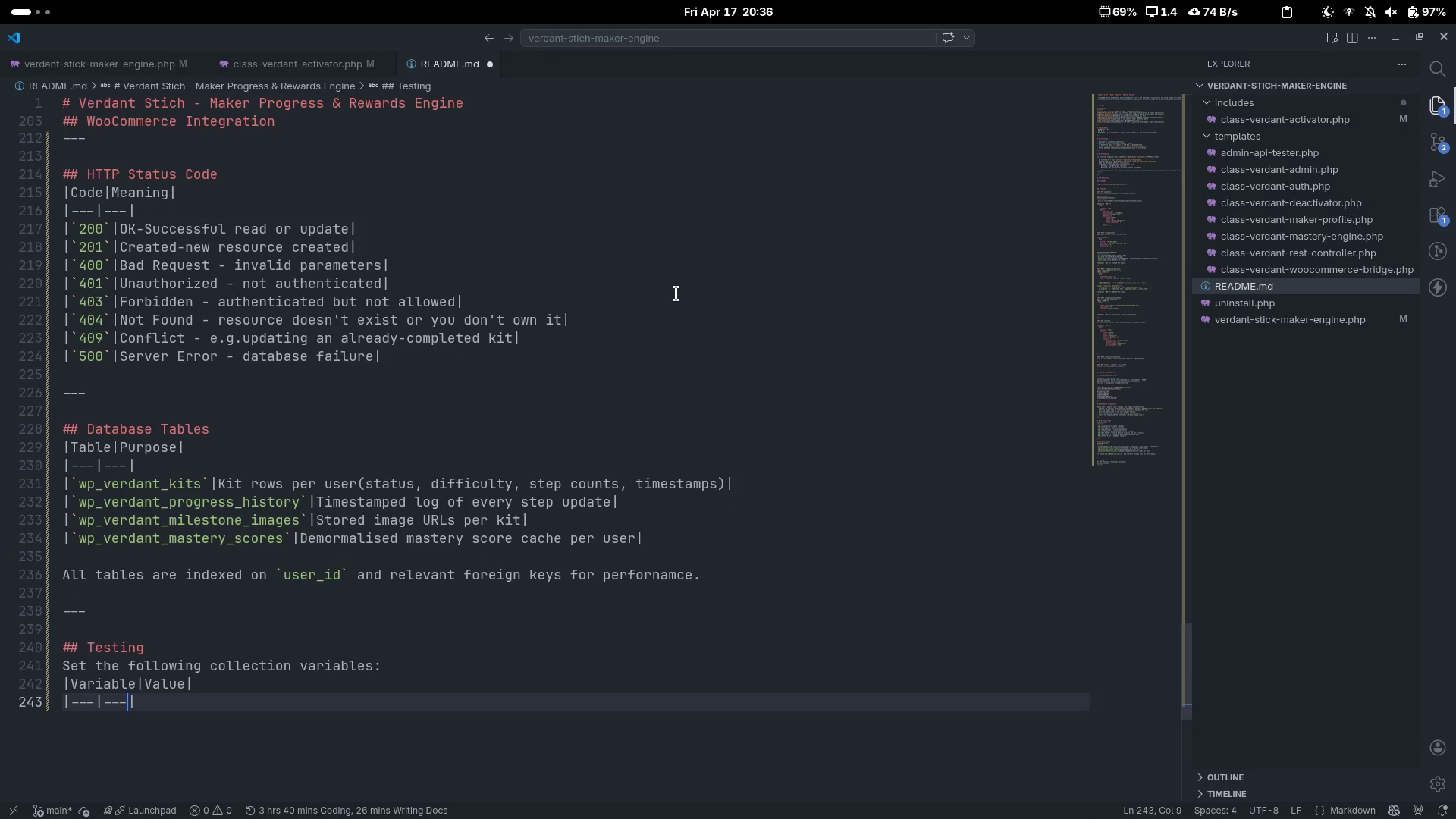 
key(Minus)
 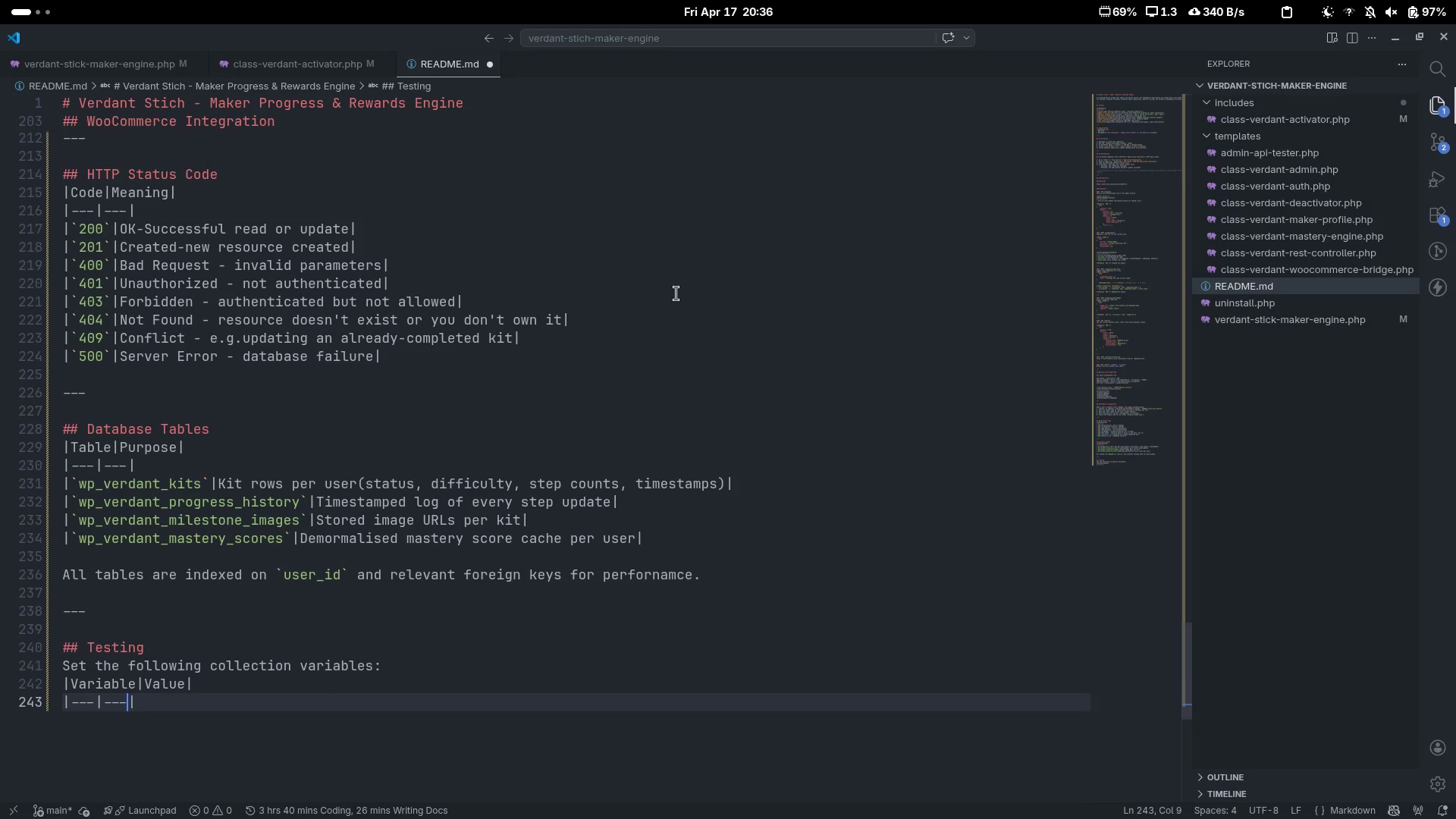 
key(Control+ControlLeft)
 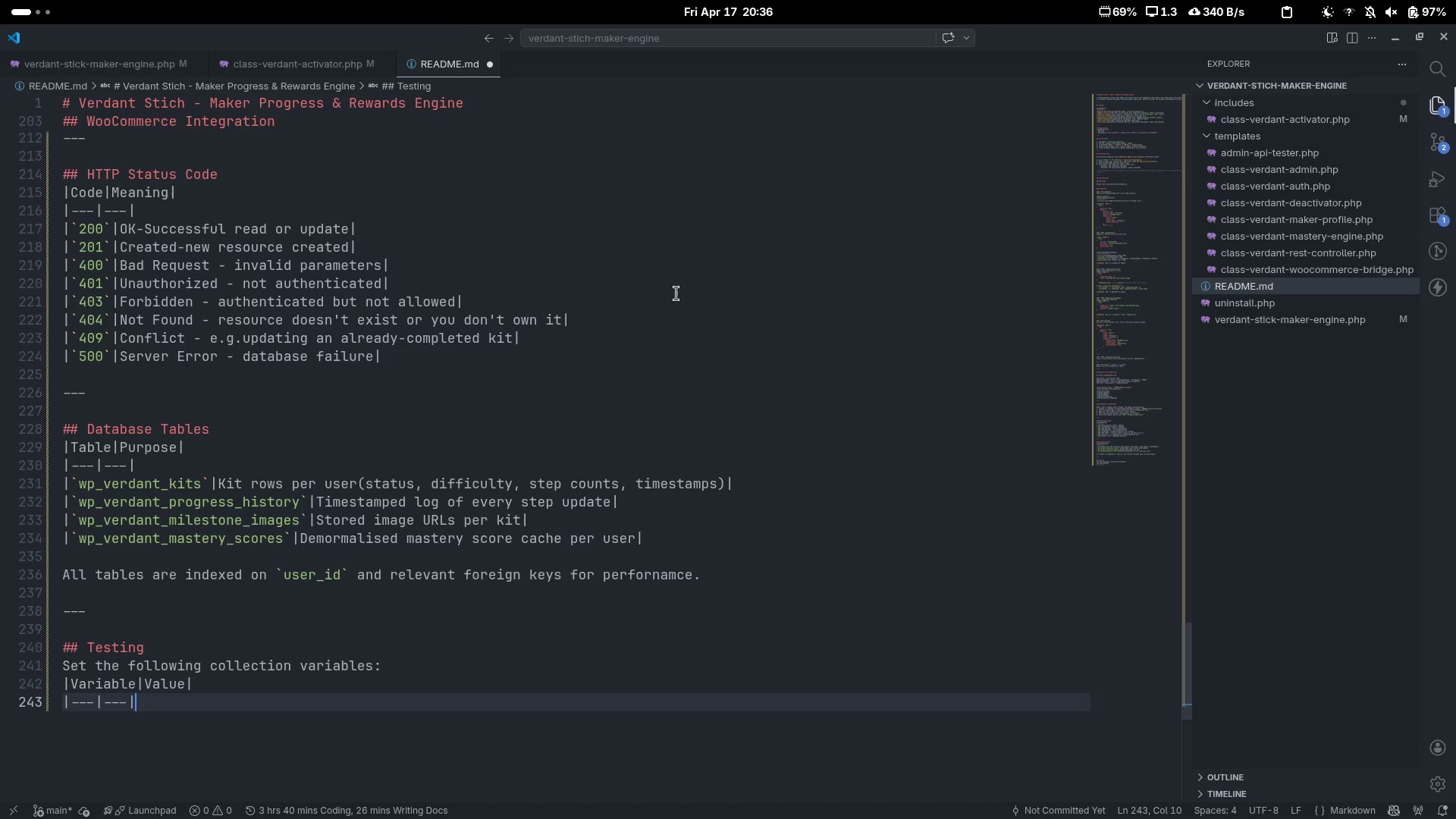 
key(Control+ArrowRight)
 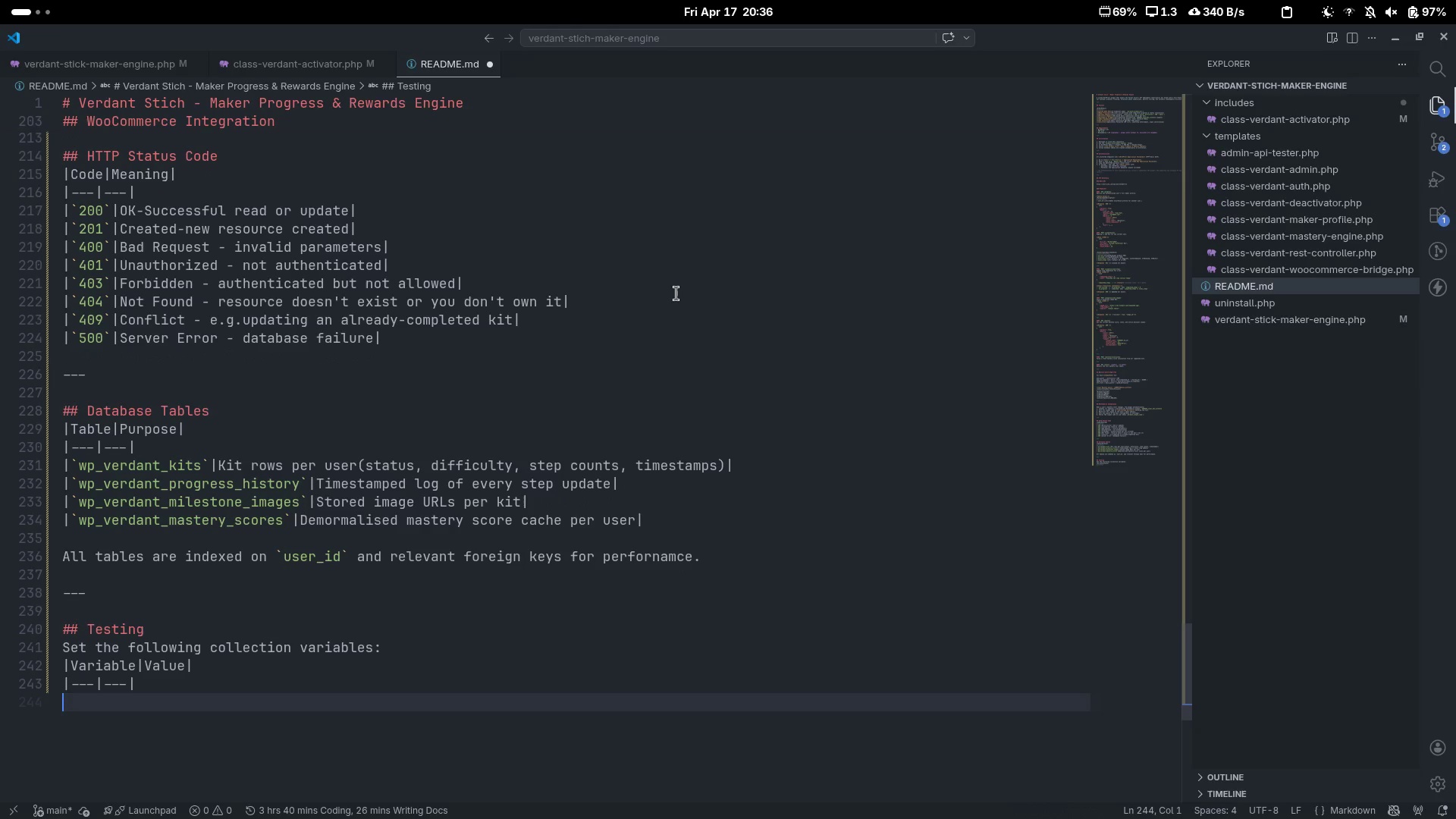 
key(Enter)
 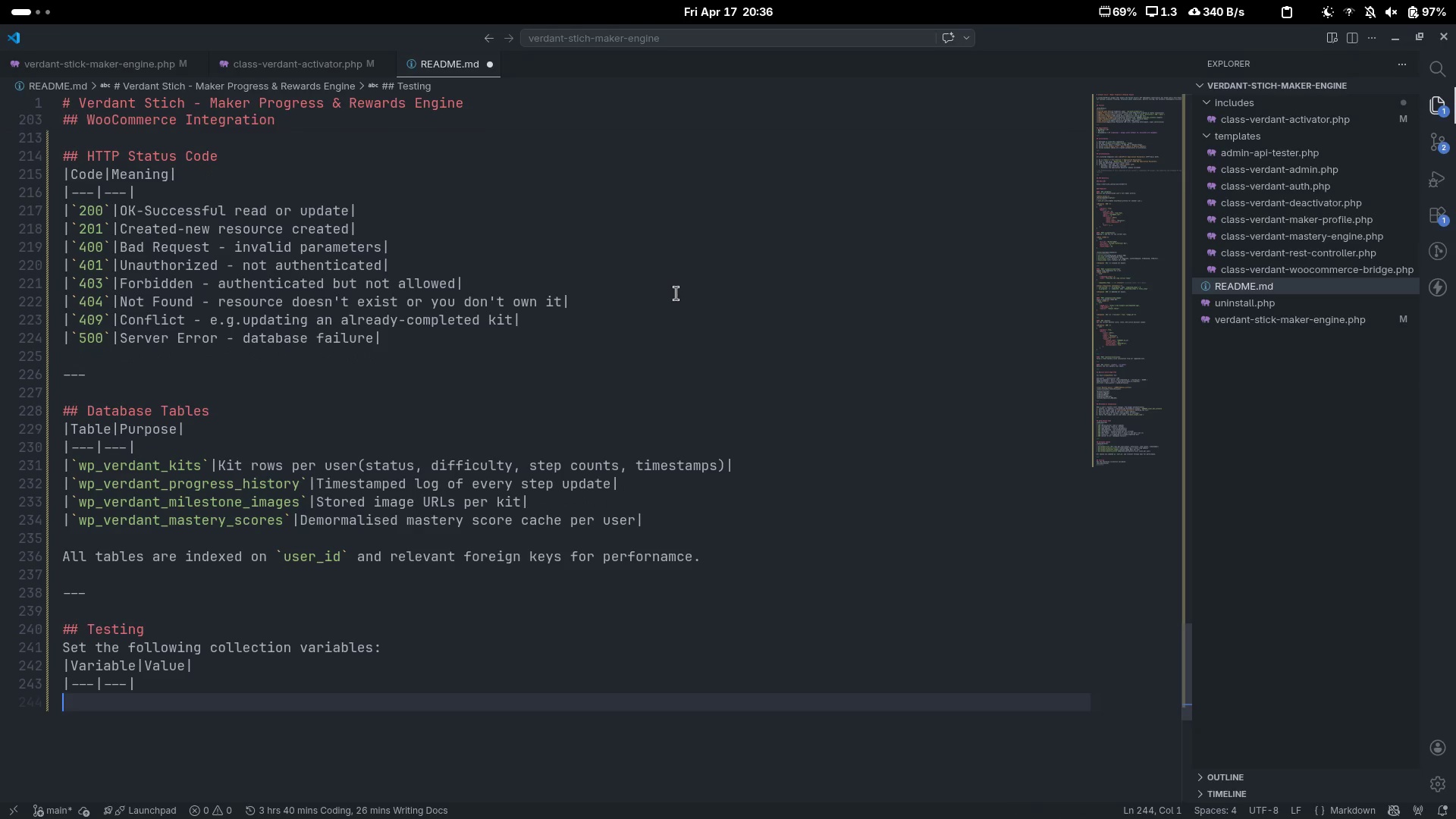 
key(Shift+Backslash)
 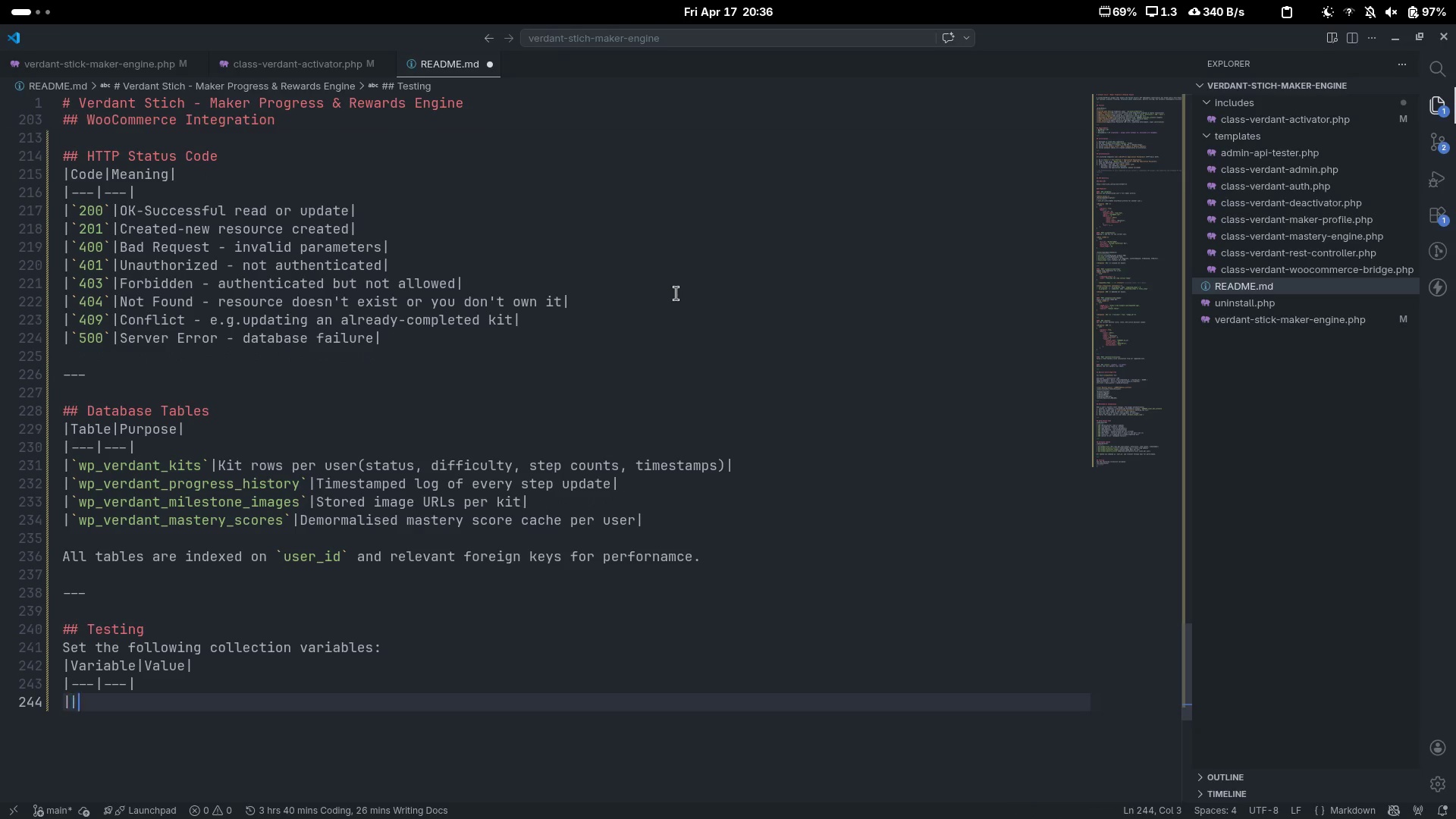 
key(Shift+Backslash)
 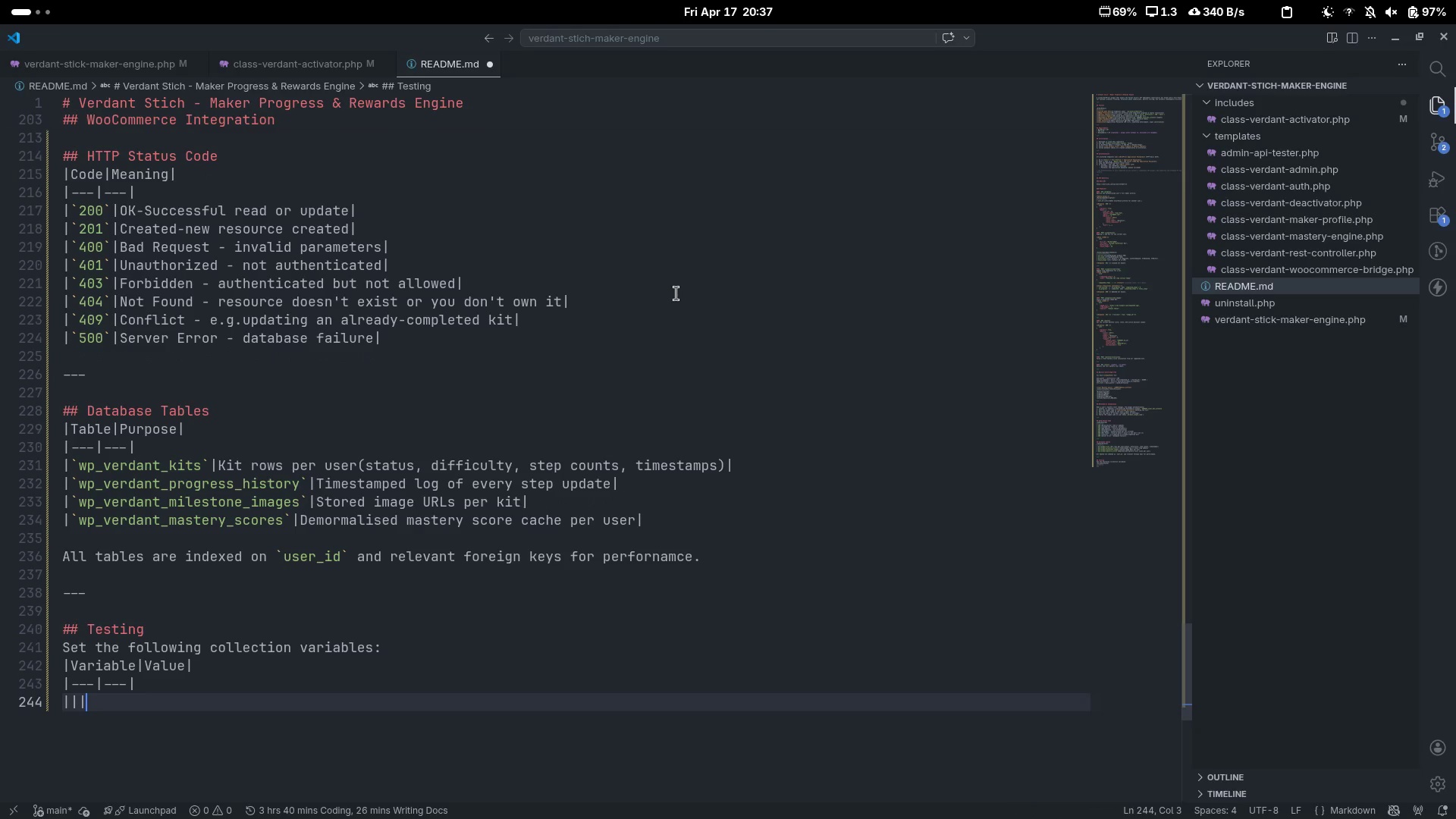 
key(Shift+Backslash)
 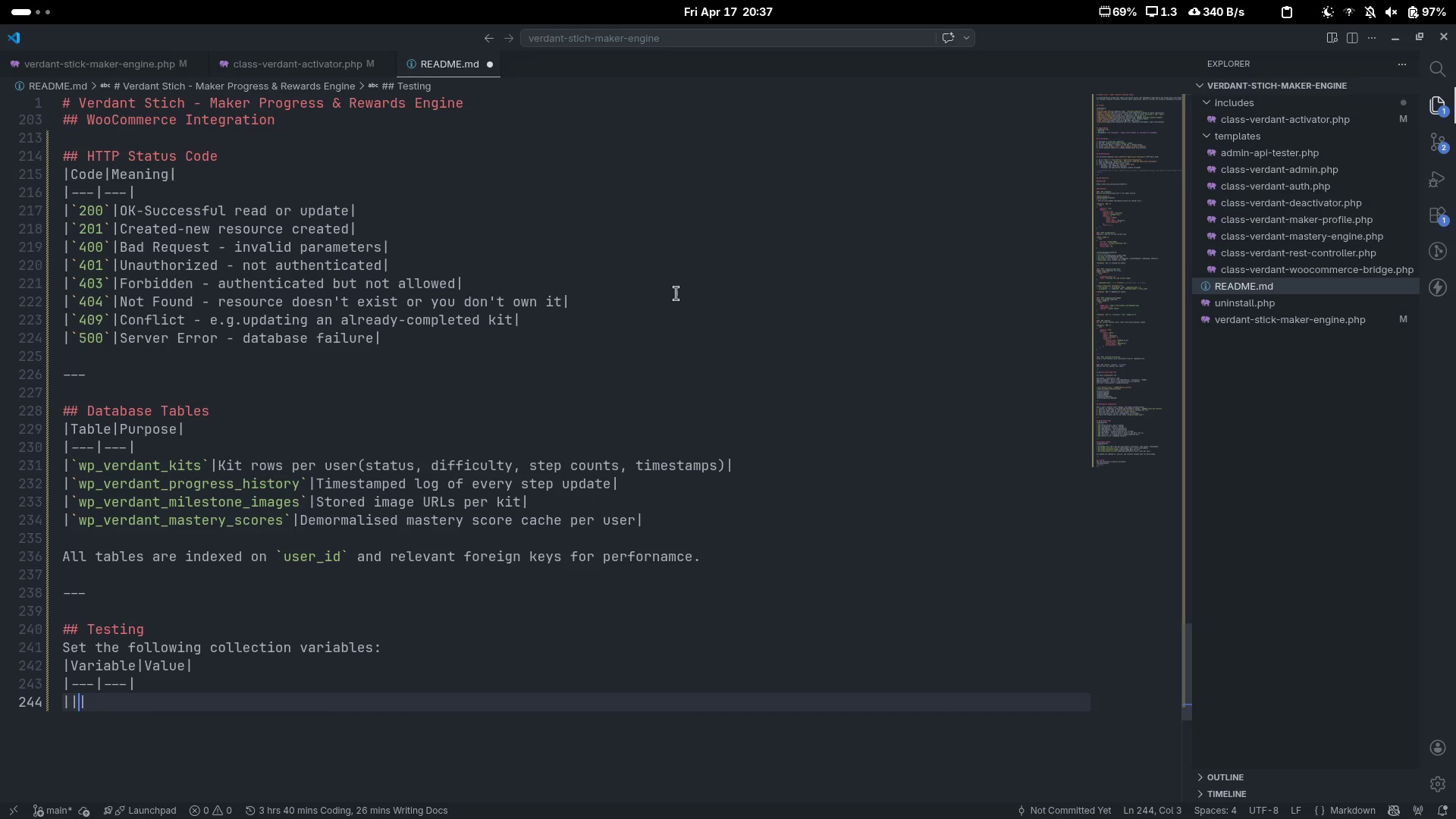 
key(ArrowLeft)
 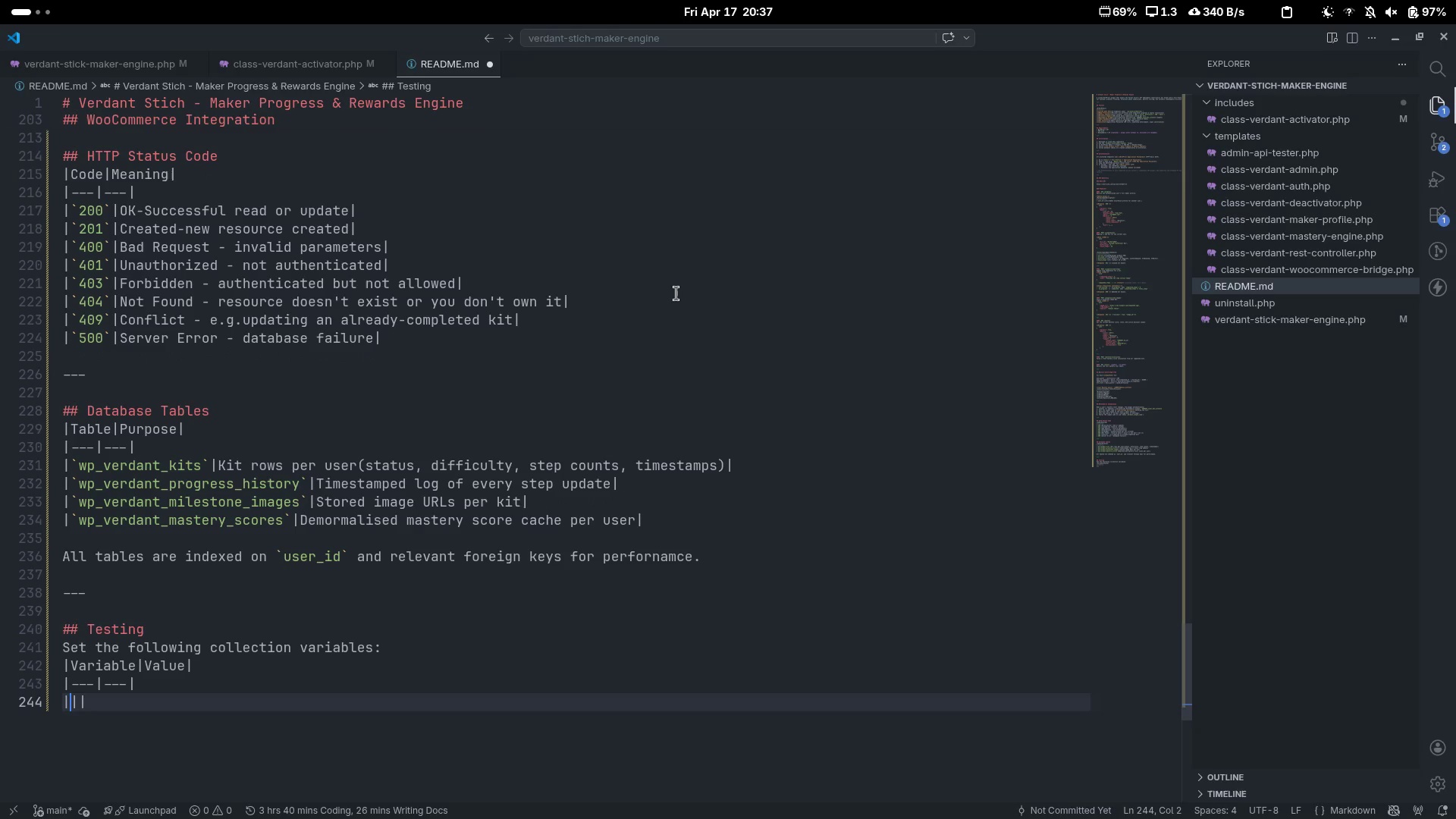 
key(ArrowLeft)
 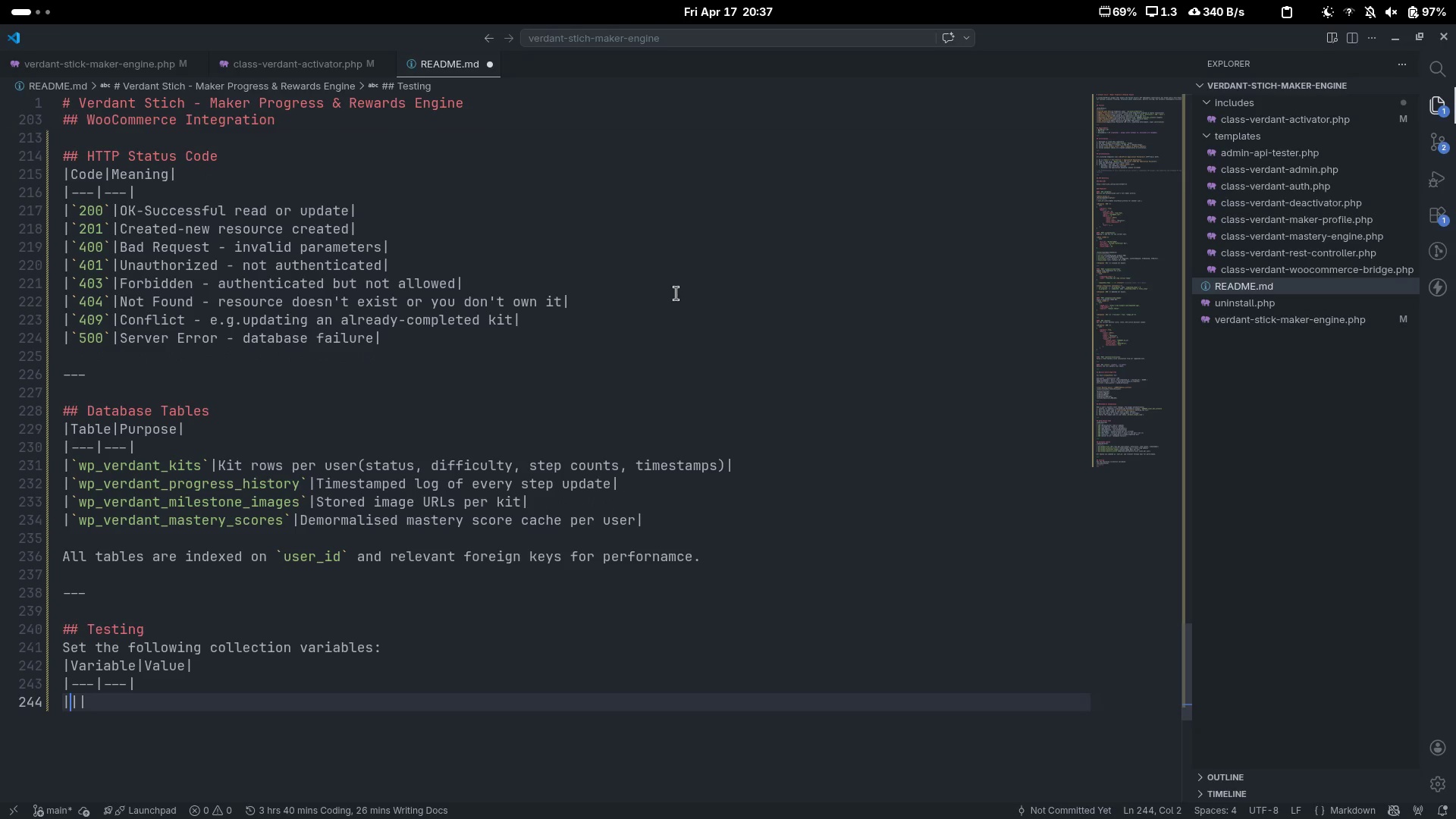 
key(Backquote)
 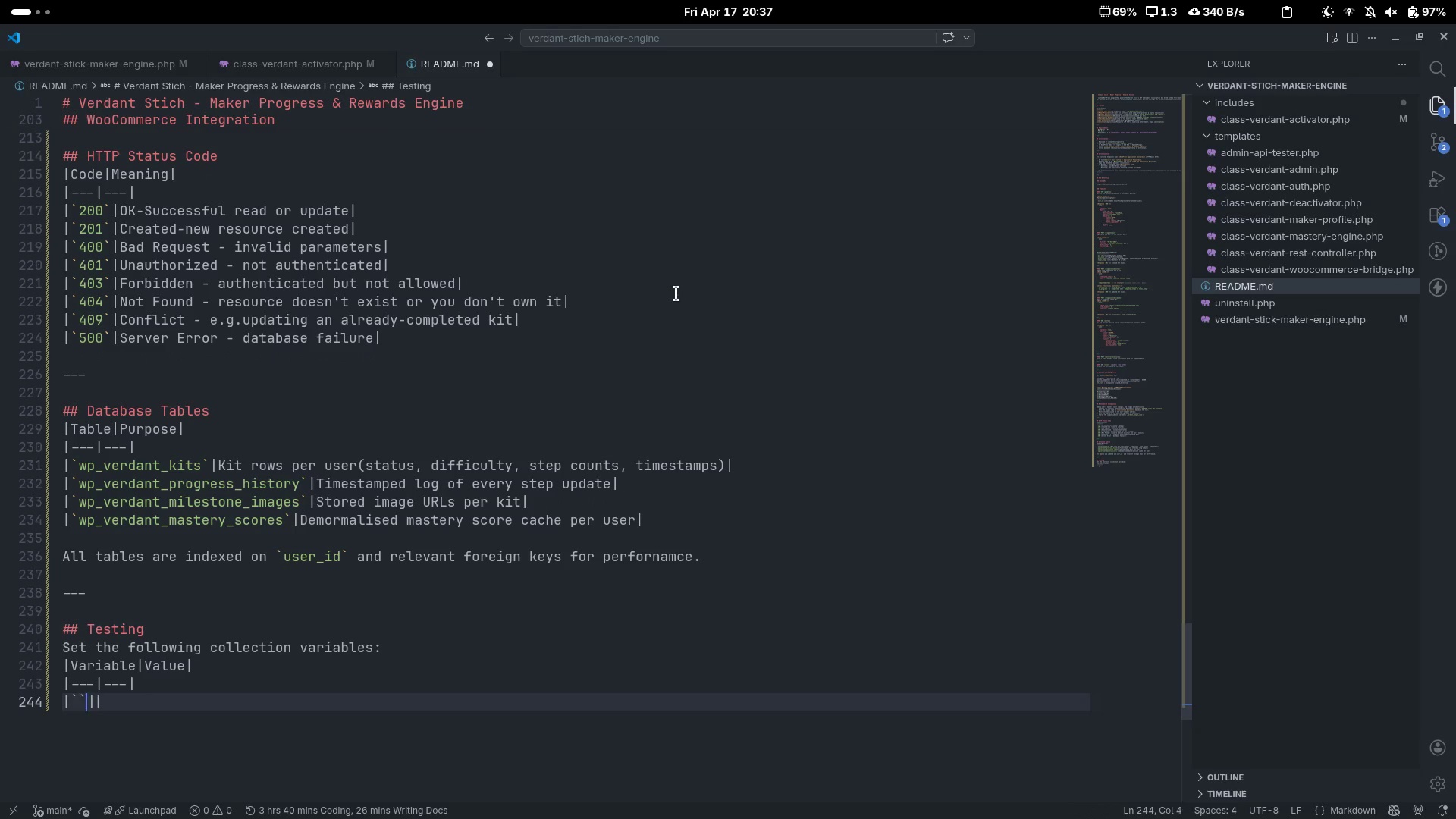 
key(Backquote)
 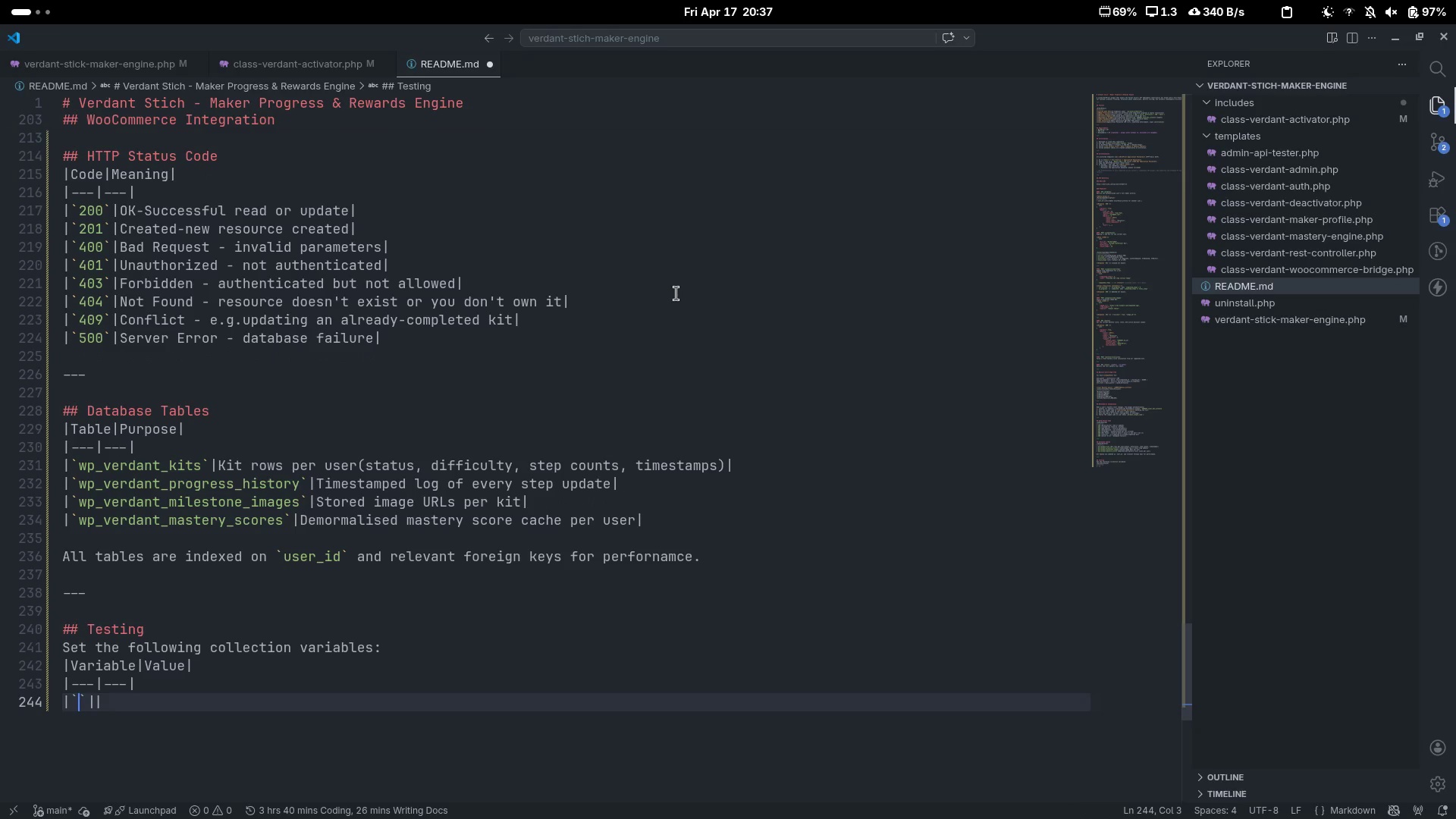 
key(ArrowLeft)
 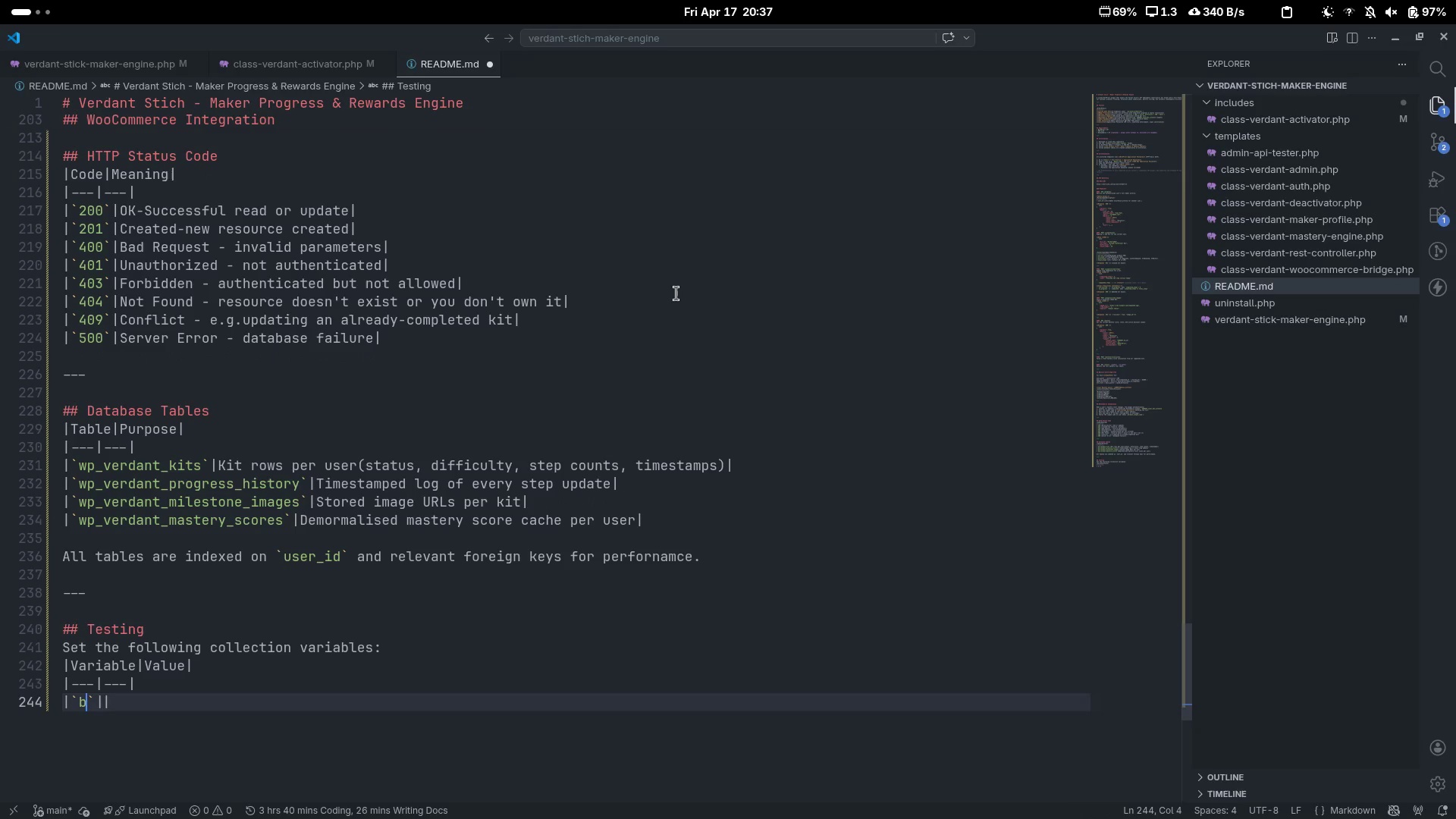 
type(base_url)
 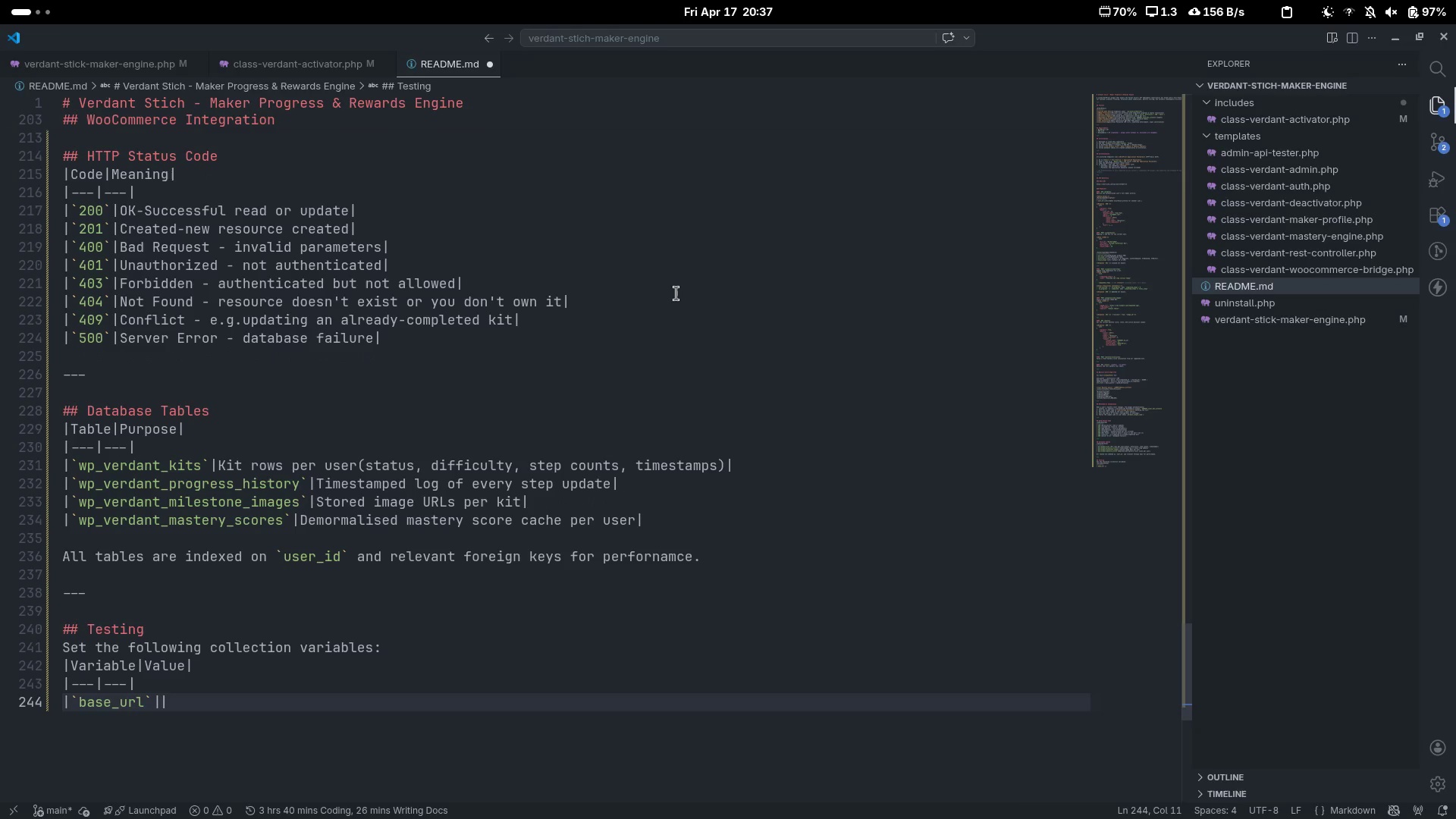 
key(ArrowRight)
 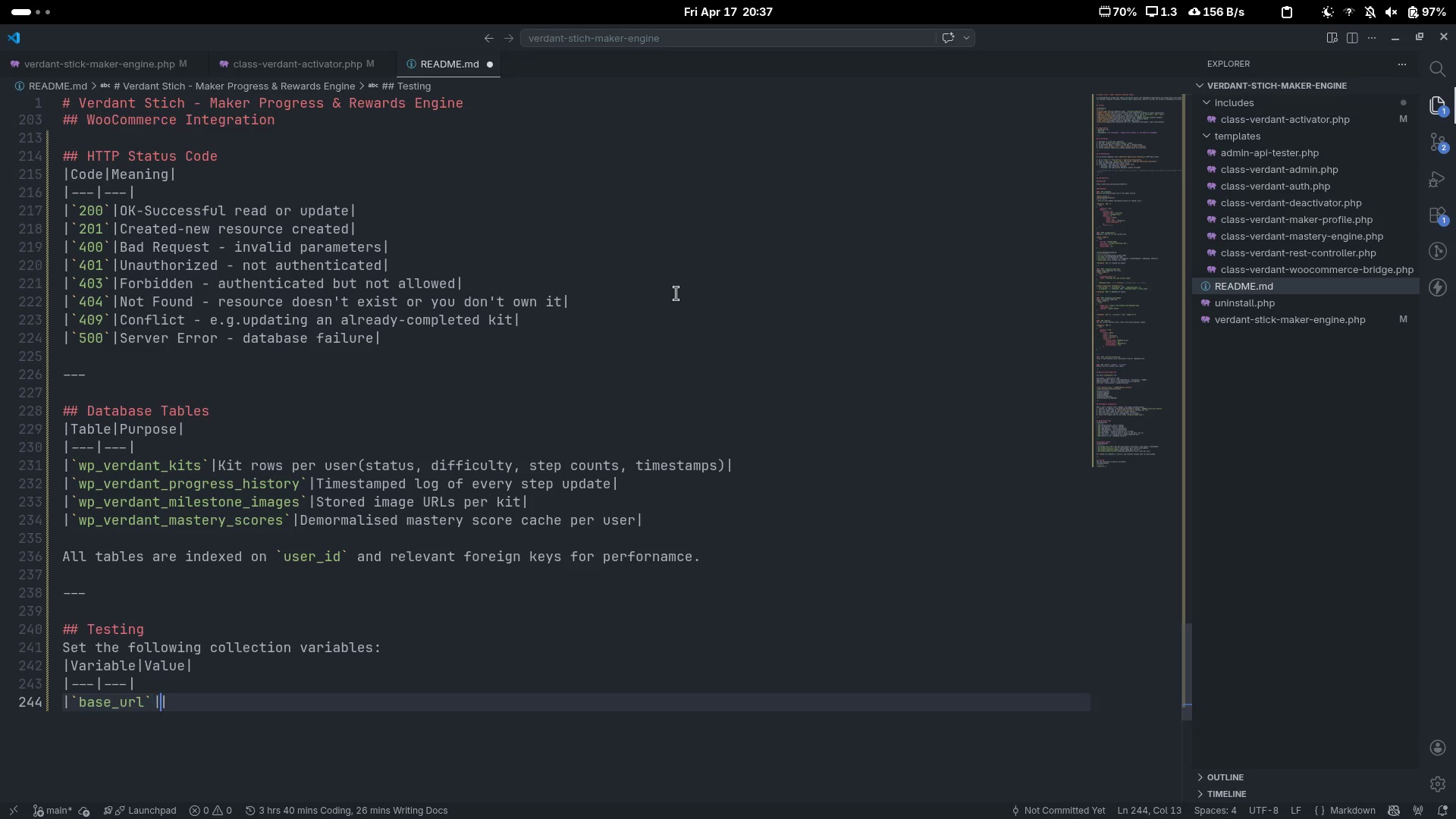 
key(ArrowRight)
 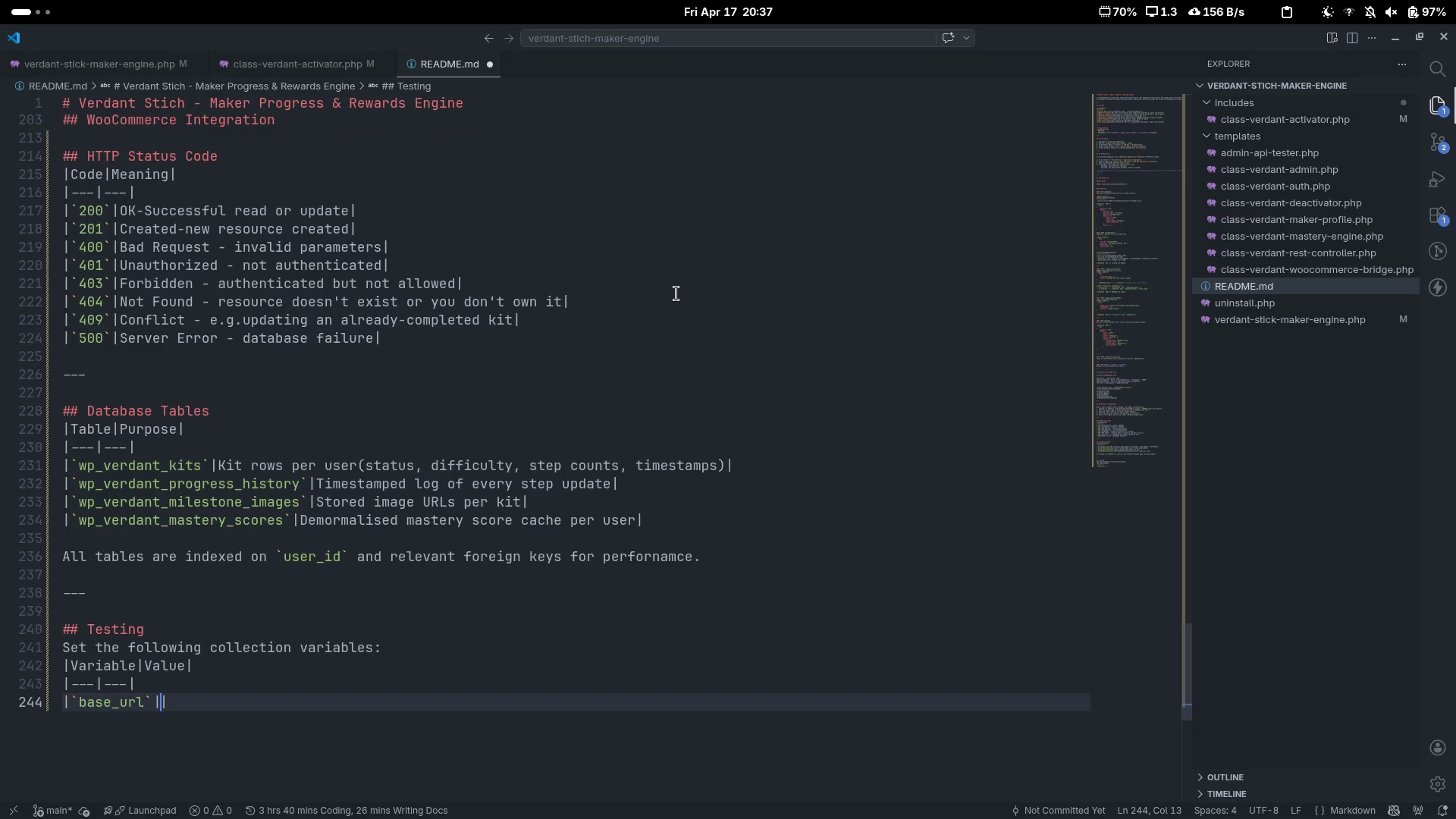 
type(o)
key(Backspace)
type(Your word)
 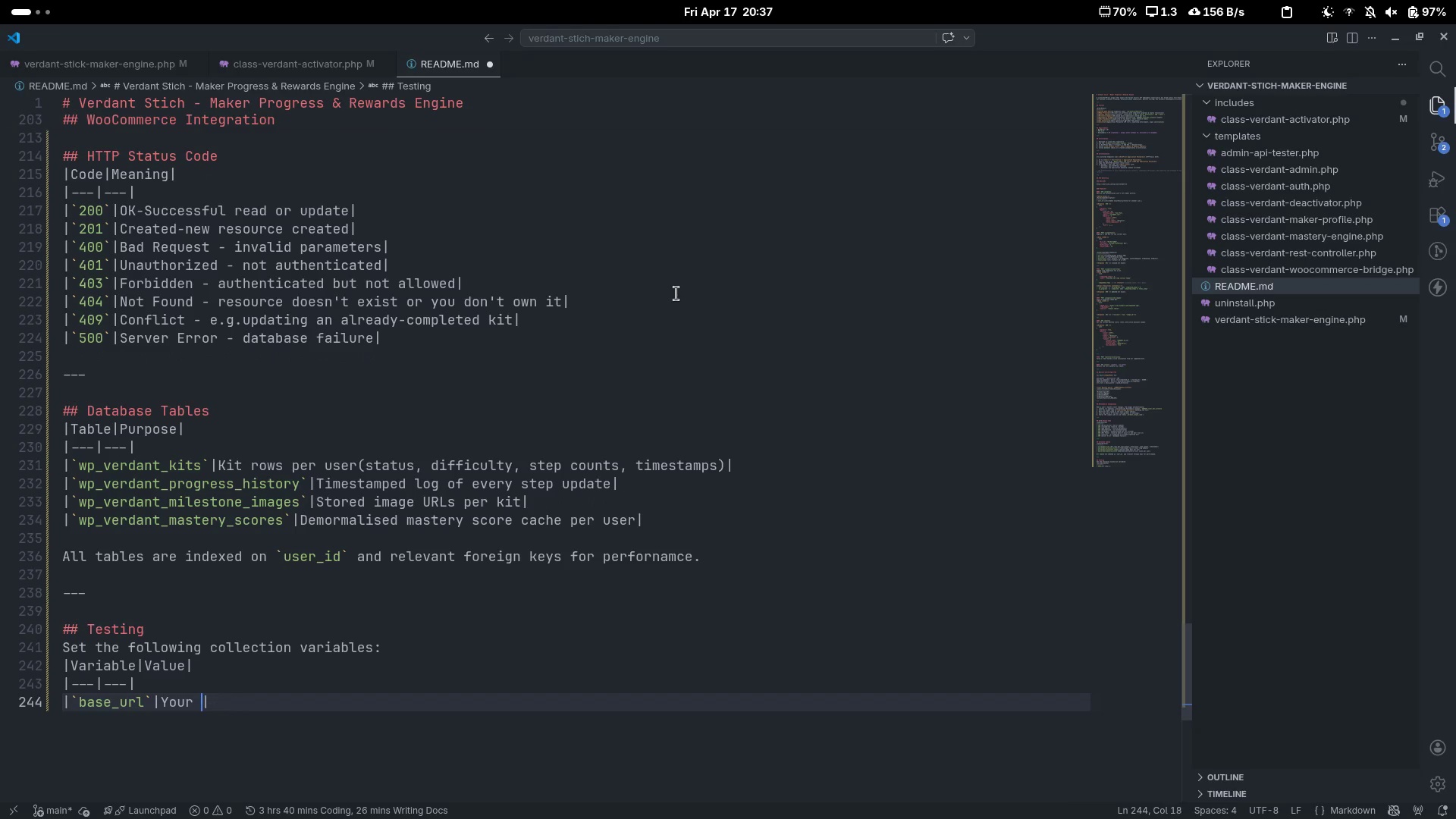 
key(Control+ControlLeft)
 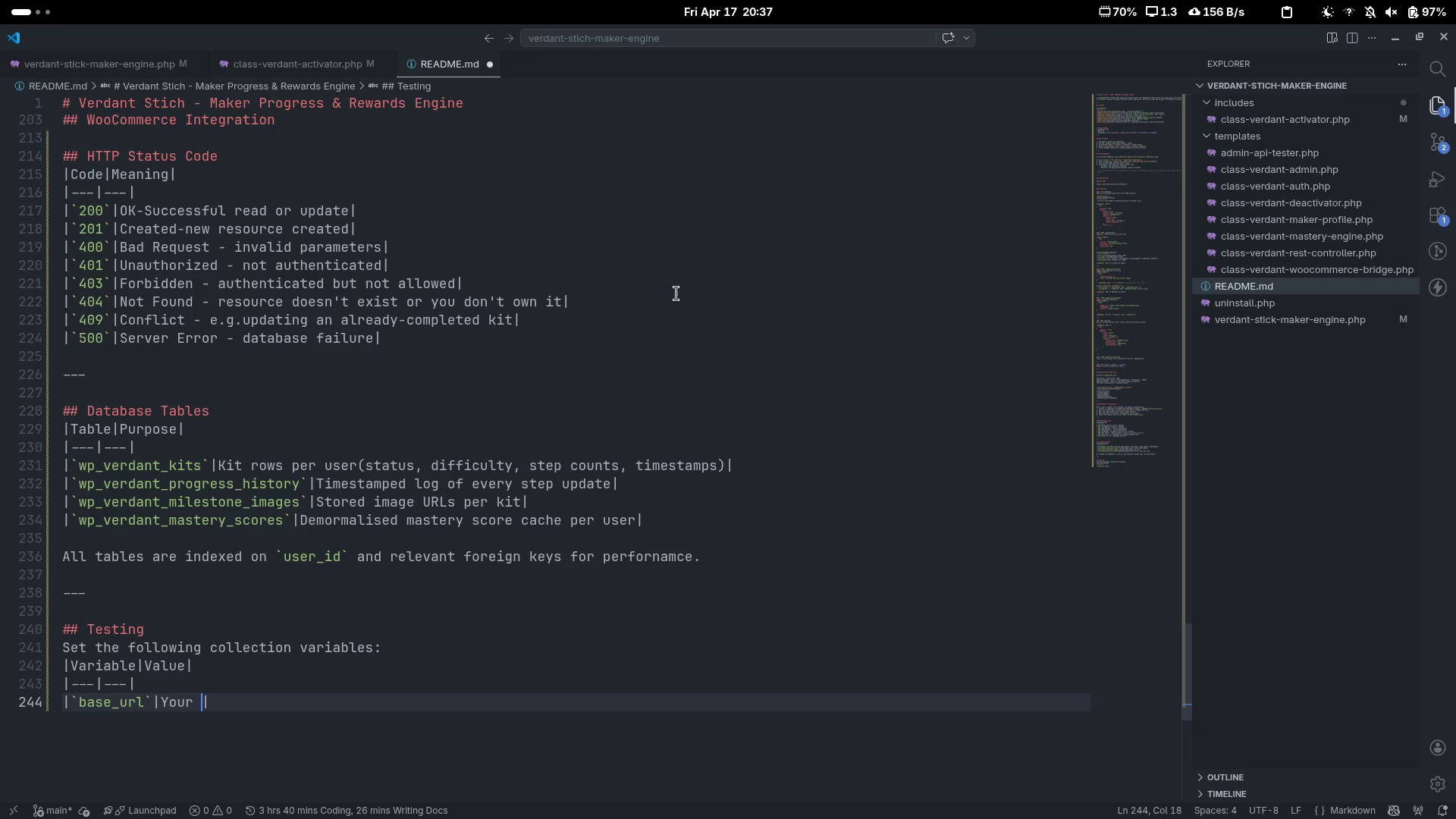 
key(Control+Backspace)
 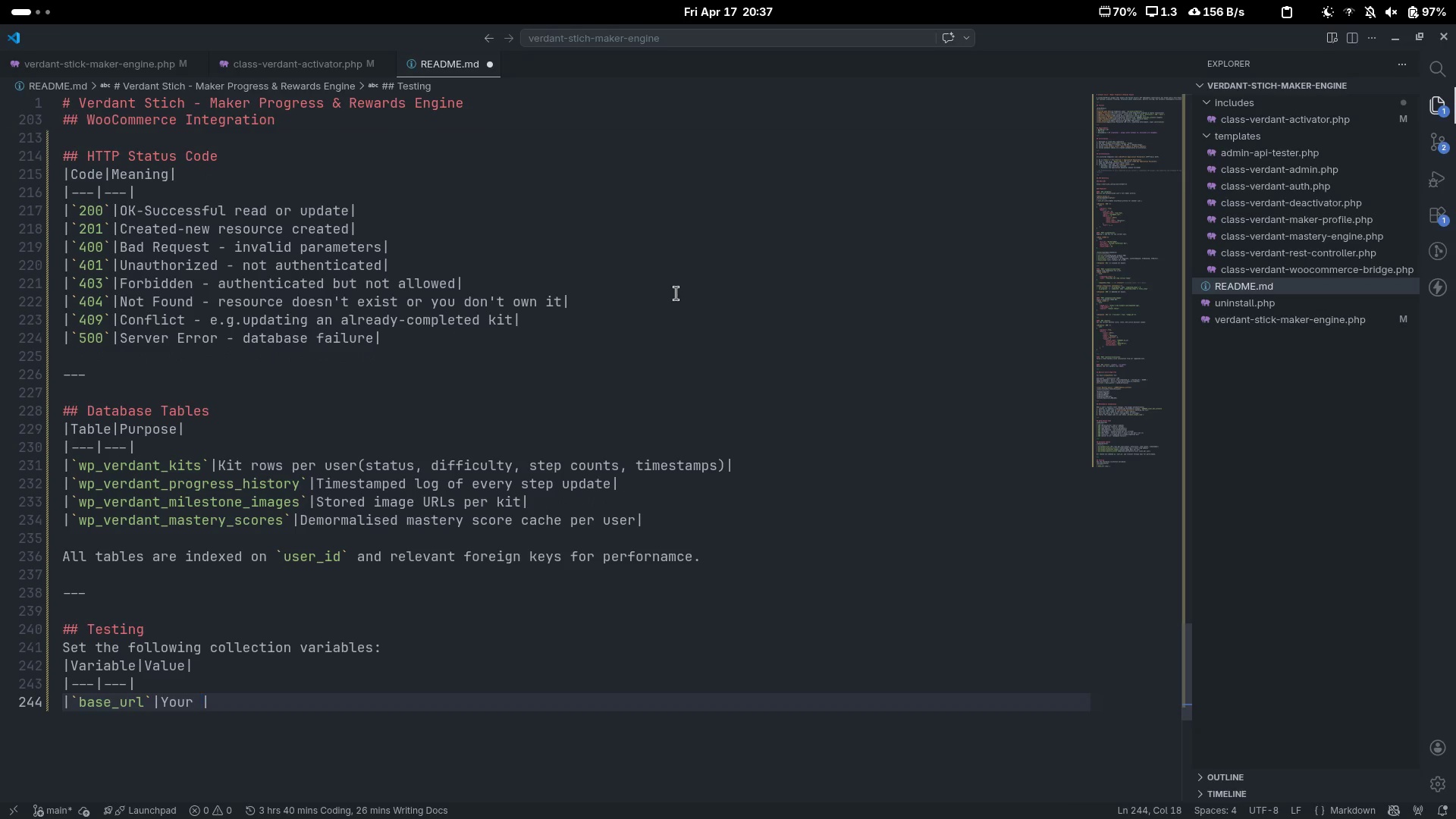 
type(WordPress st)
key(Backspace)
type(ite URL)
 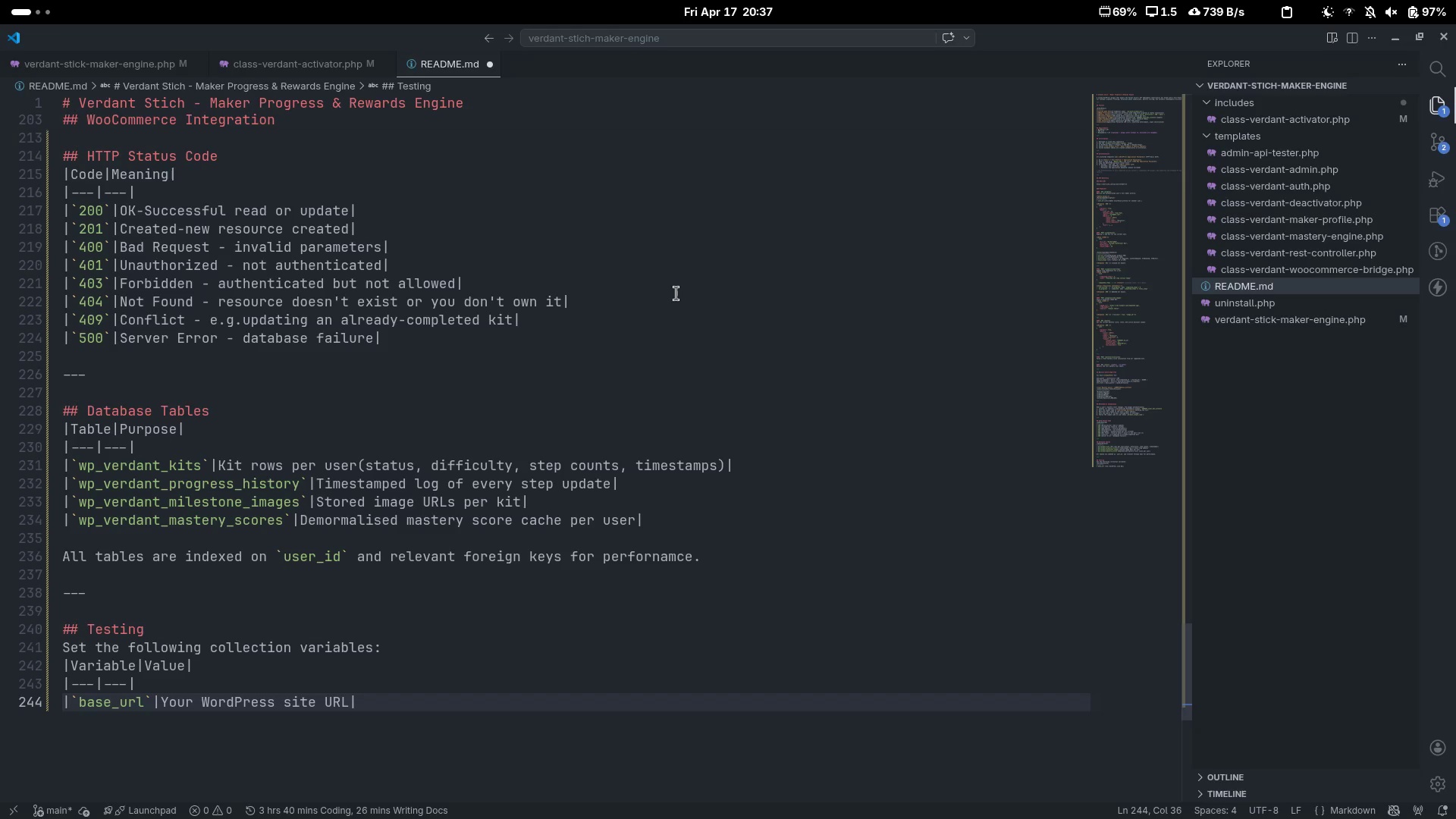 
key(Control+C)
 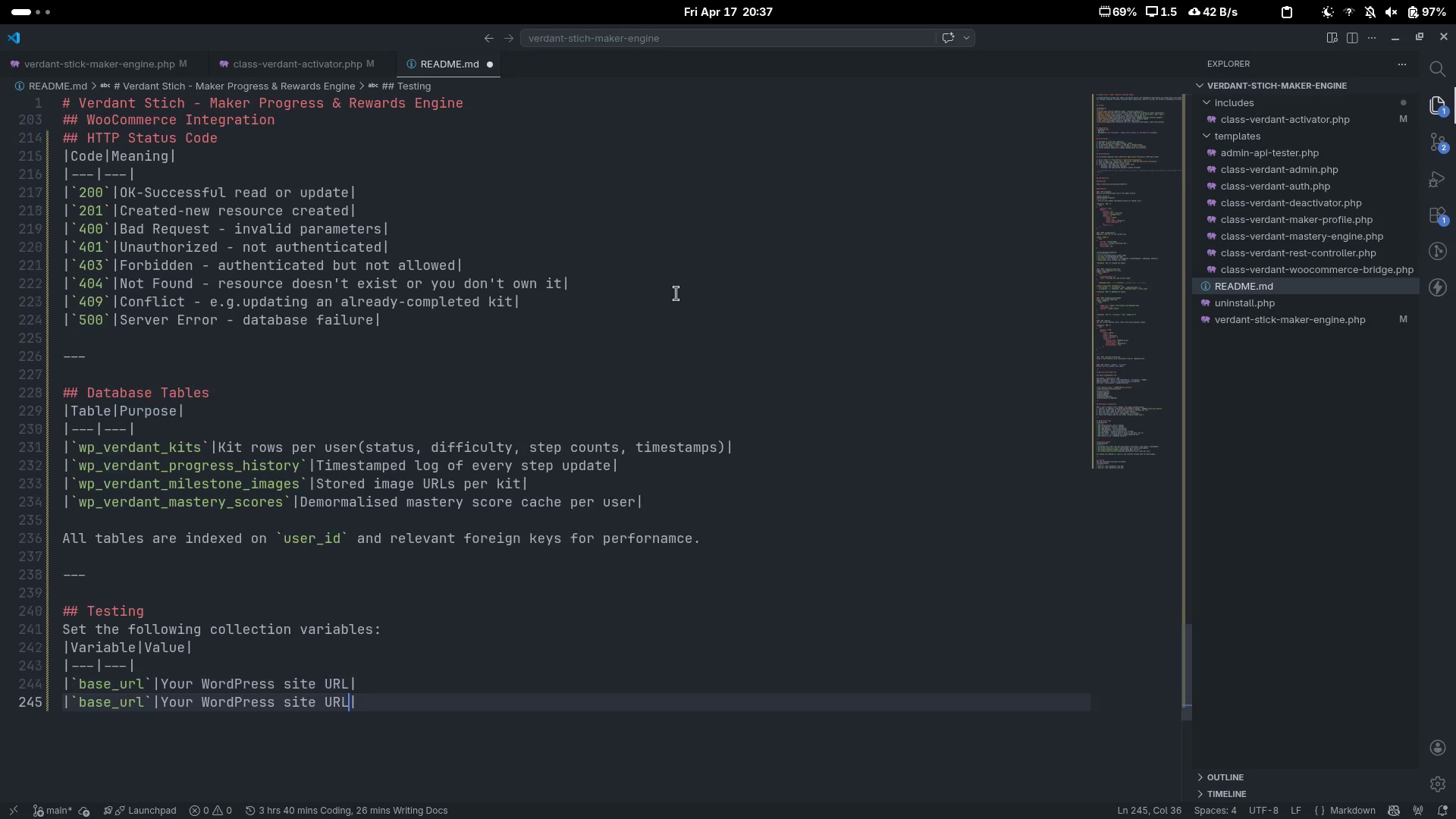 
key(Control+V)
 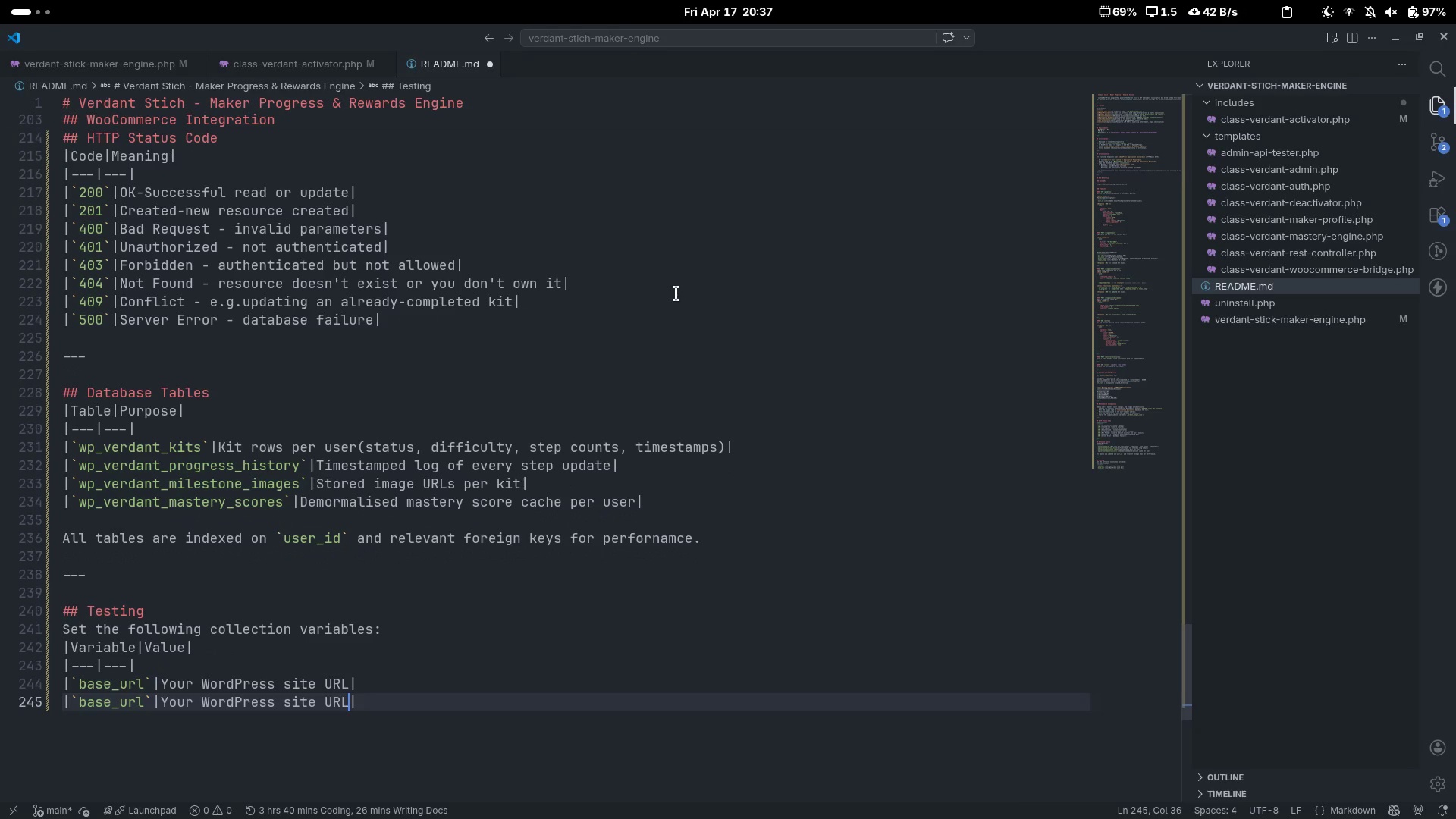 
key(Control+ArrowLeft)
 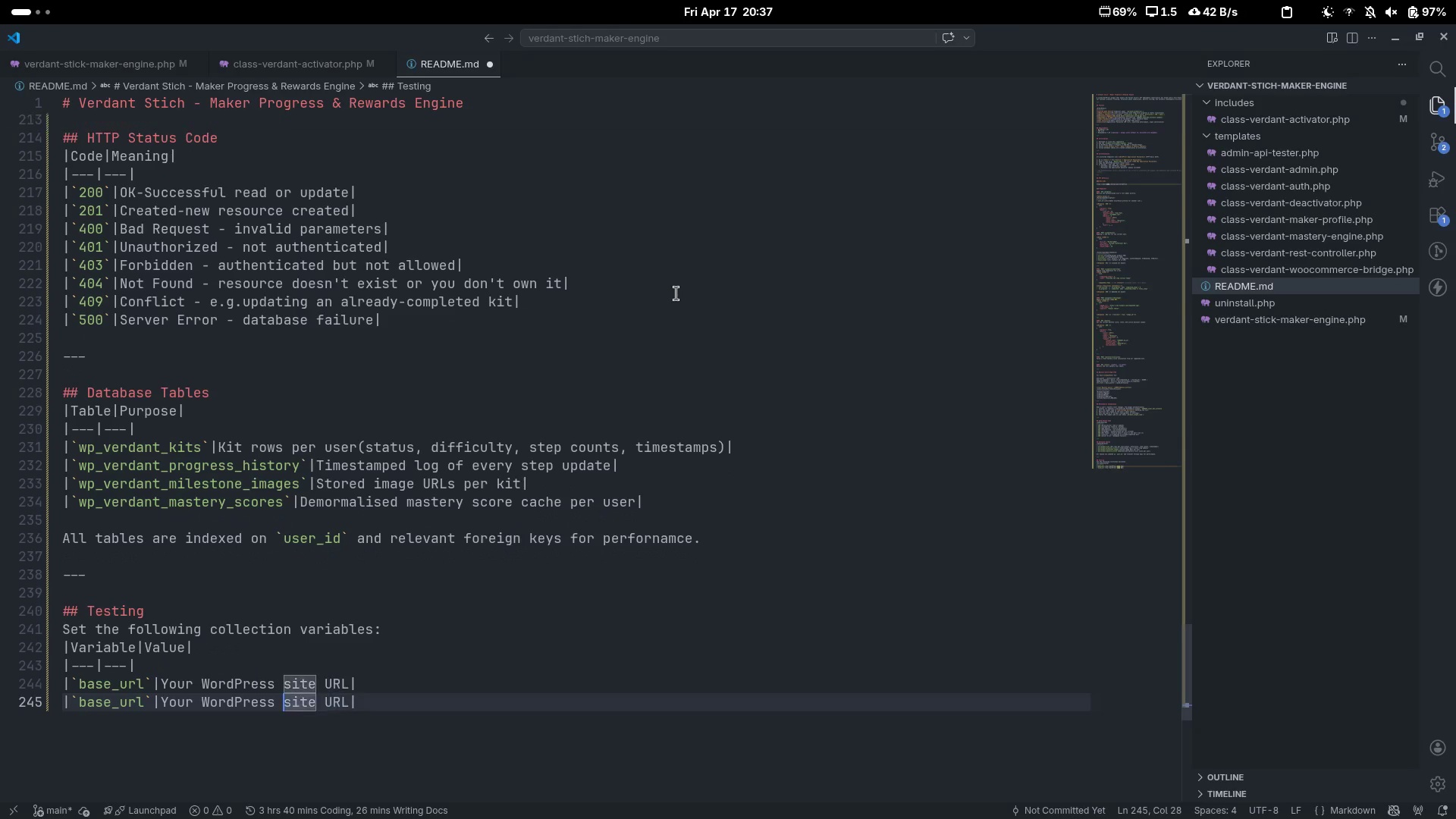 
key(Control+ArrowLeft)
 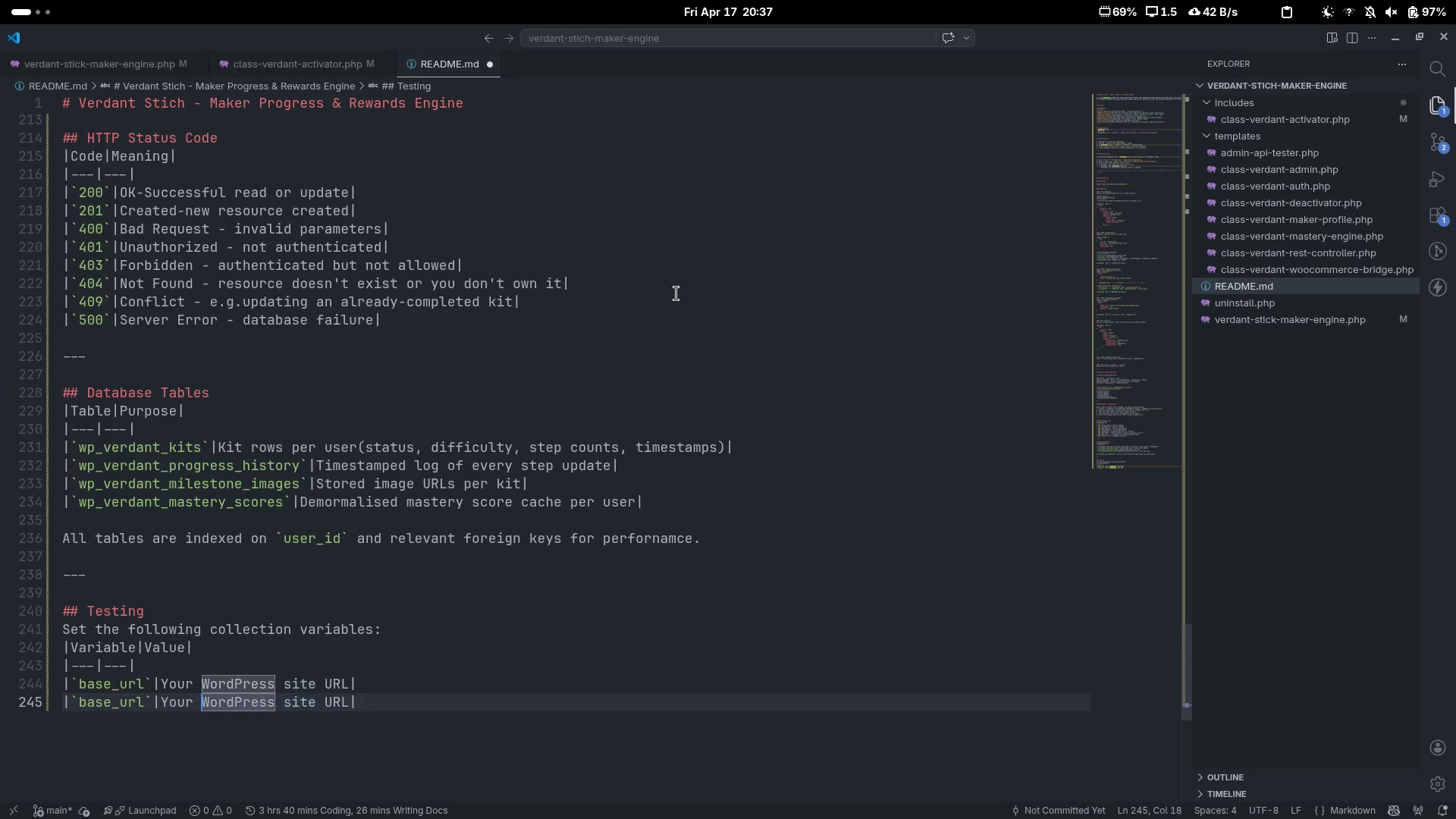 
key(Control+ArrowLeft)
 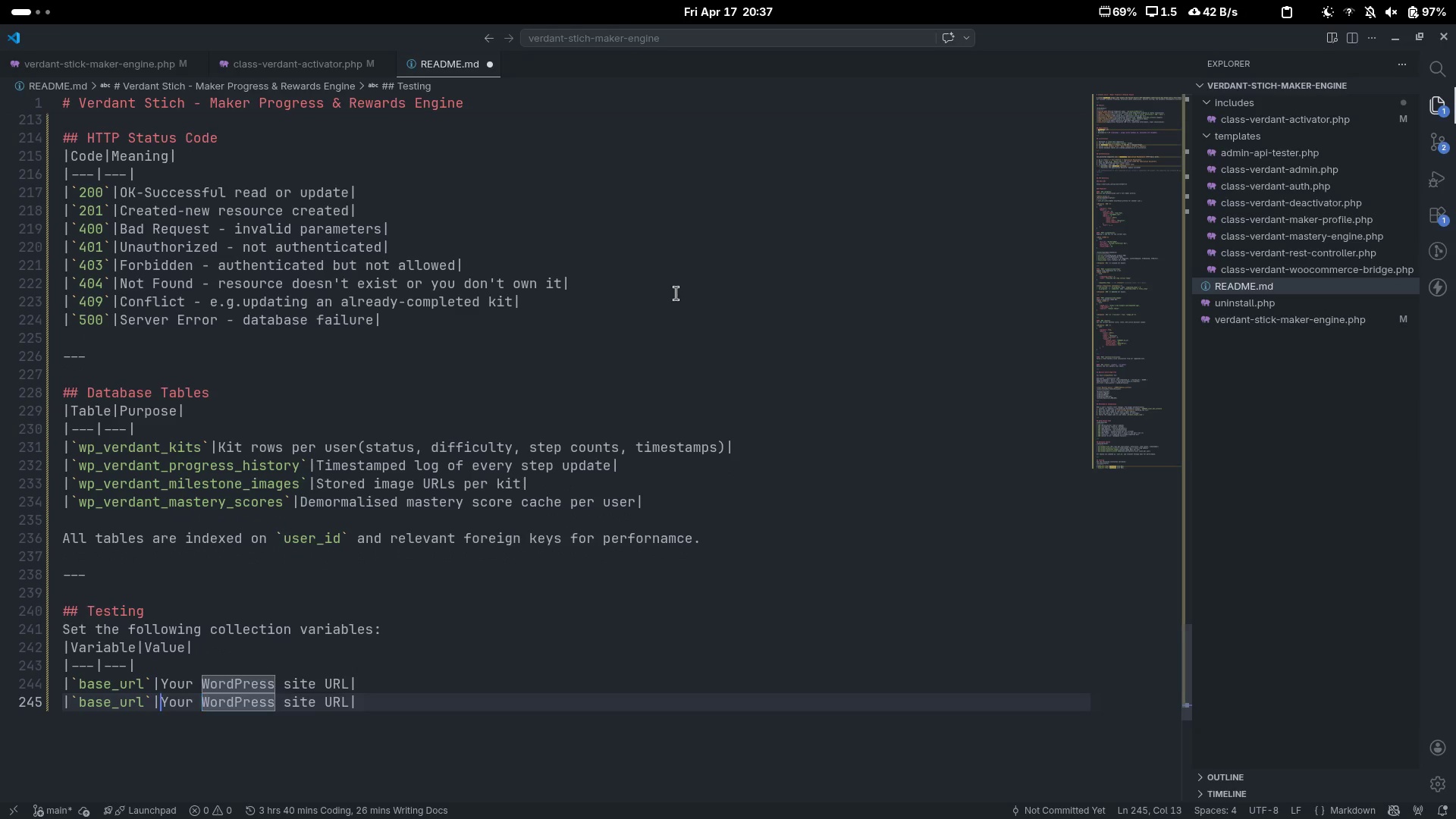 
key(Control+ArrowLeft)
 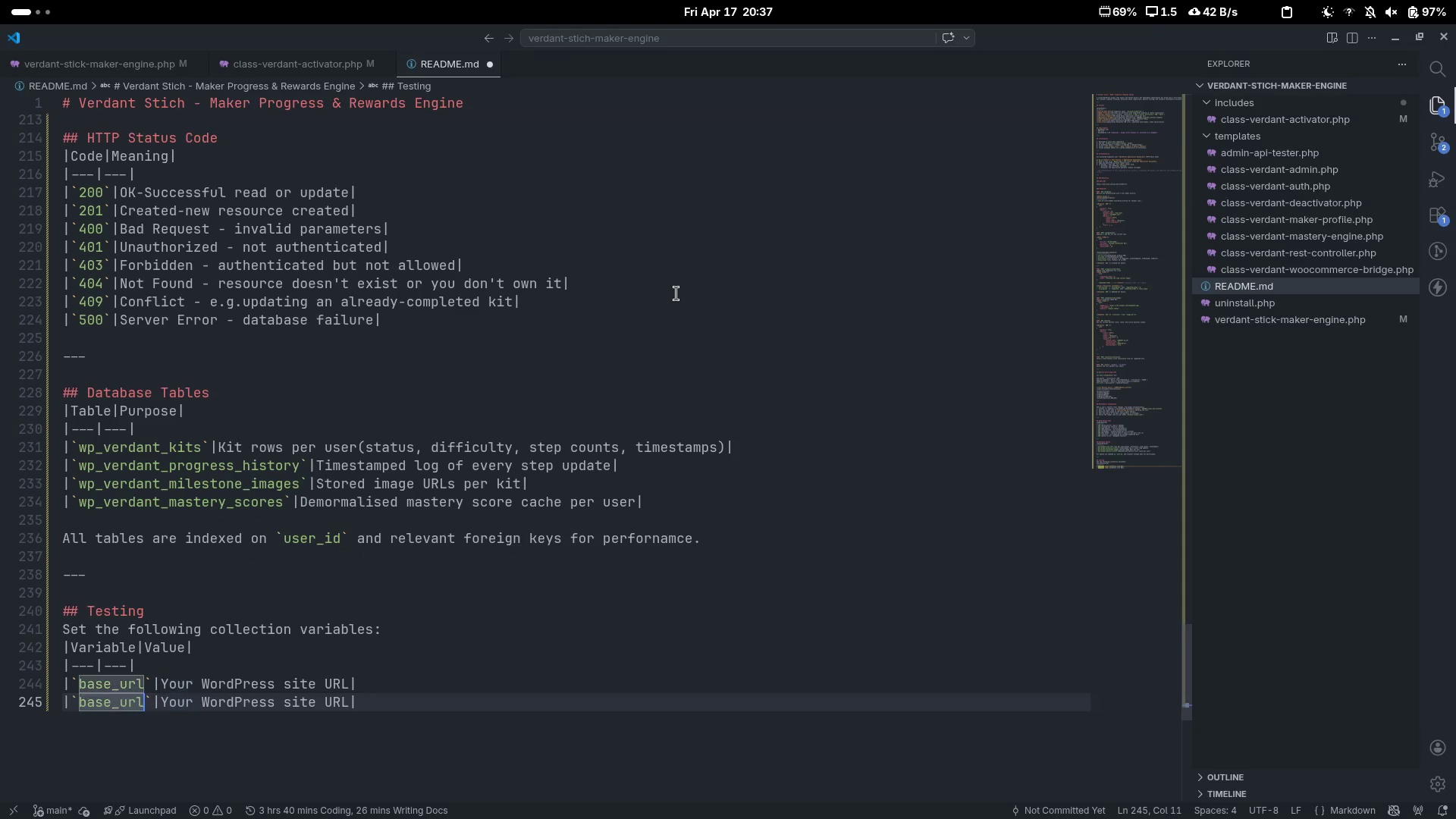 
key(Control+ArrowLeft)
 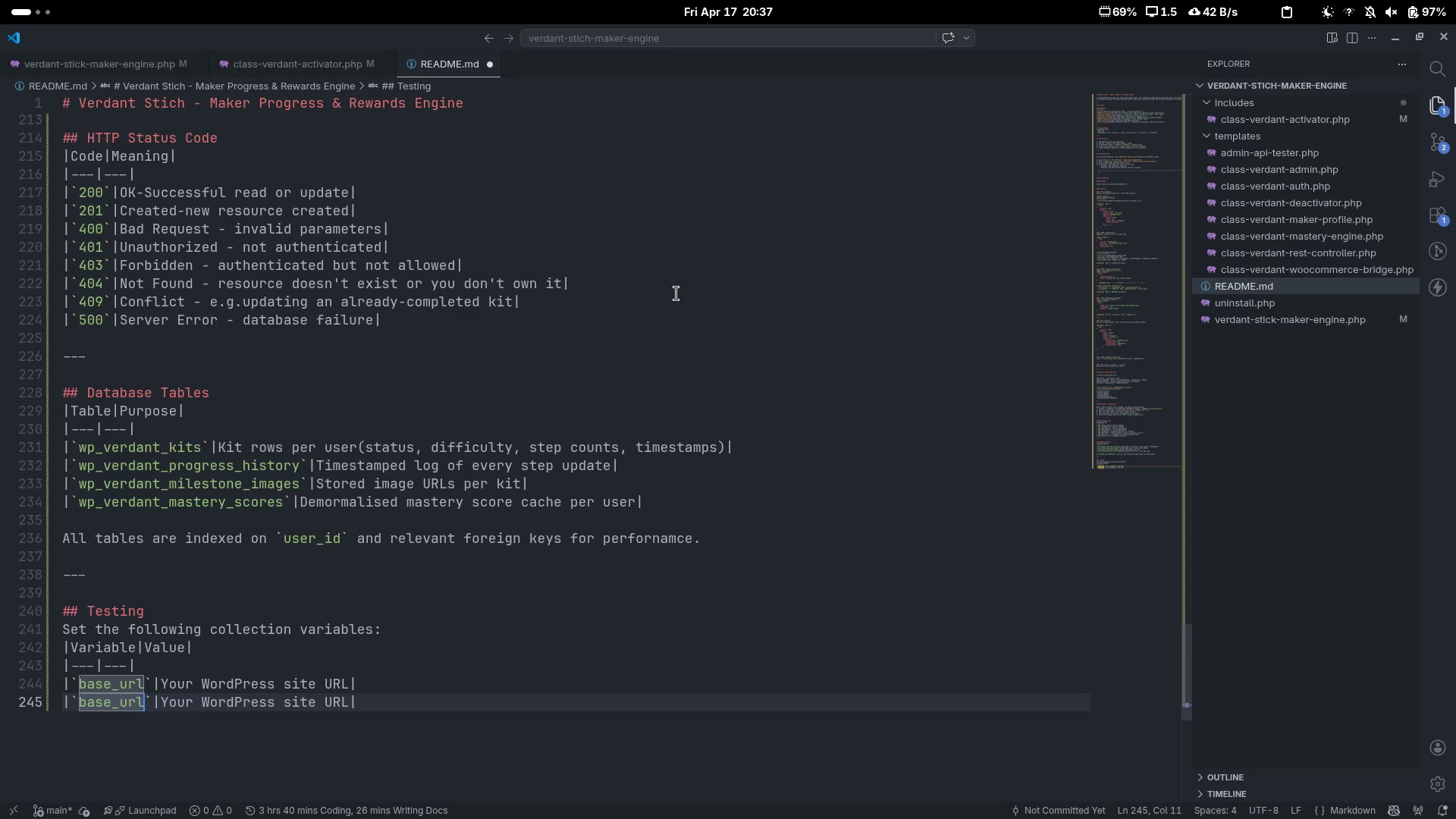 
key(Control+Backspace)
 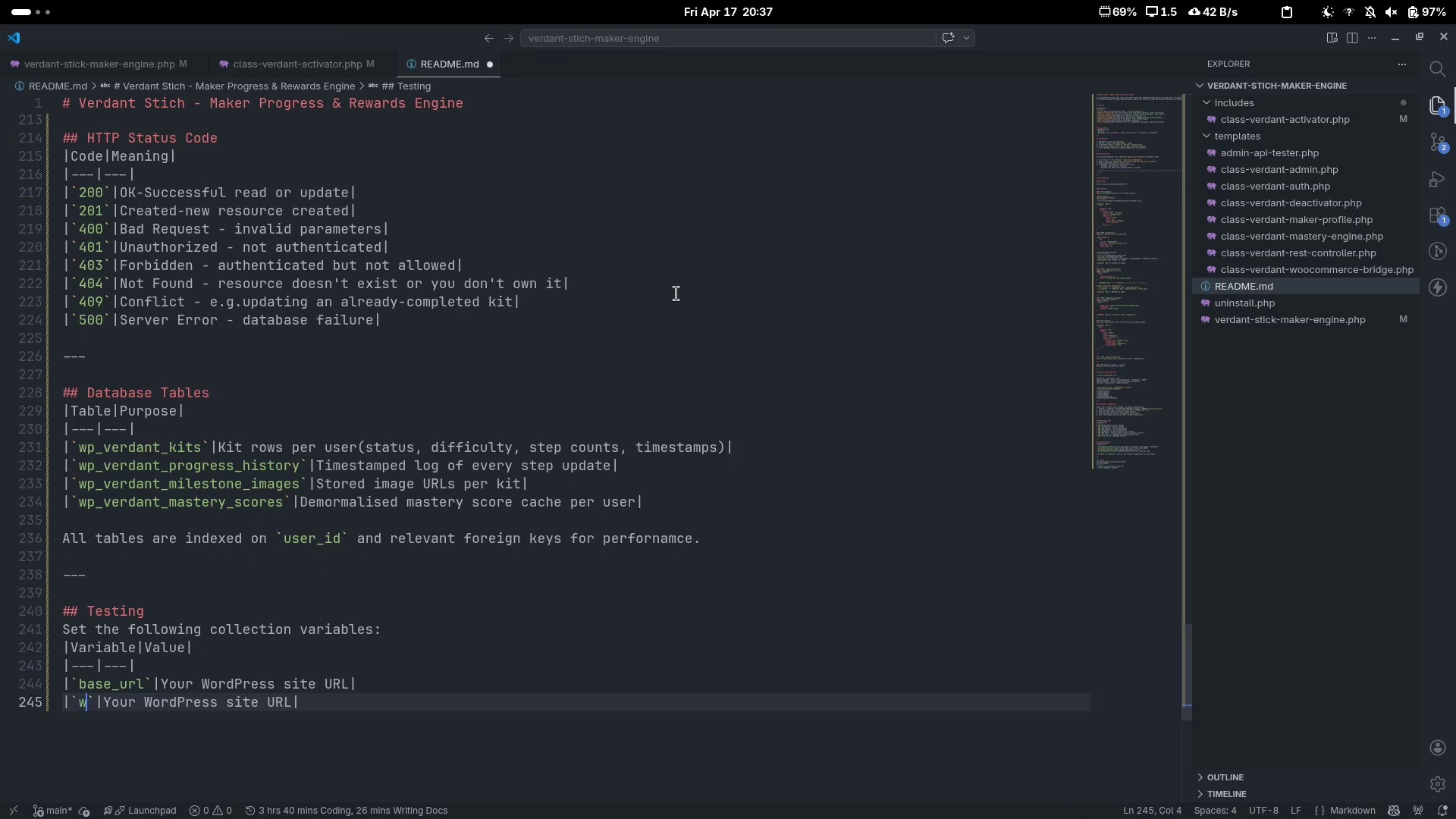 
type(wp_usr)
key(Backspace)
type(ername)
 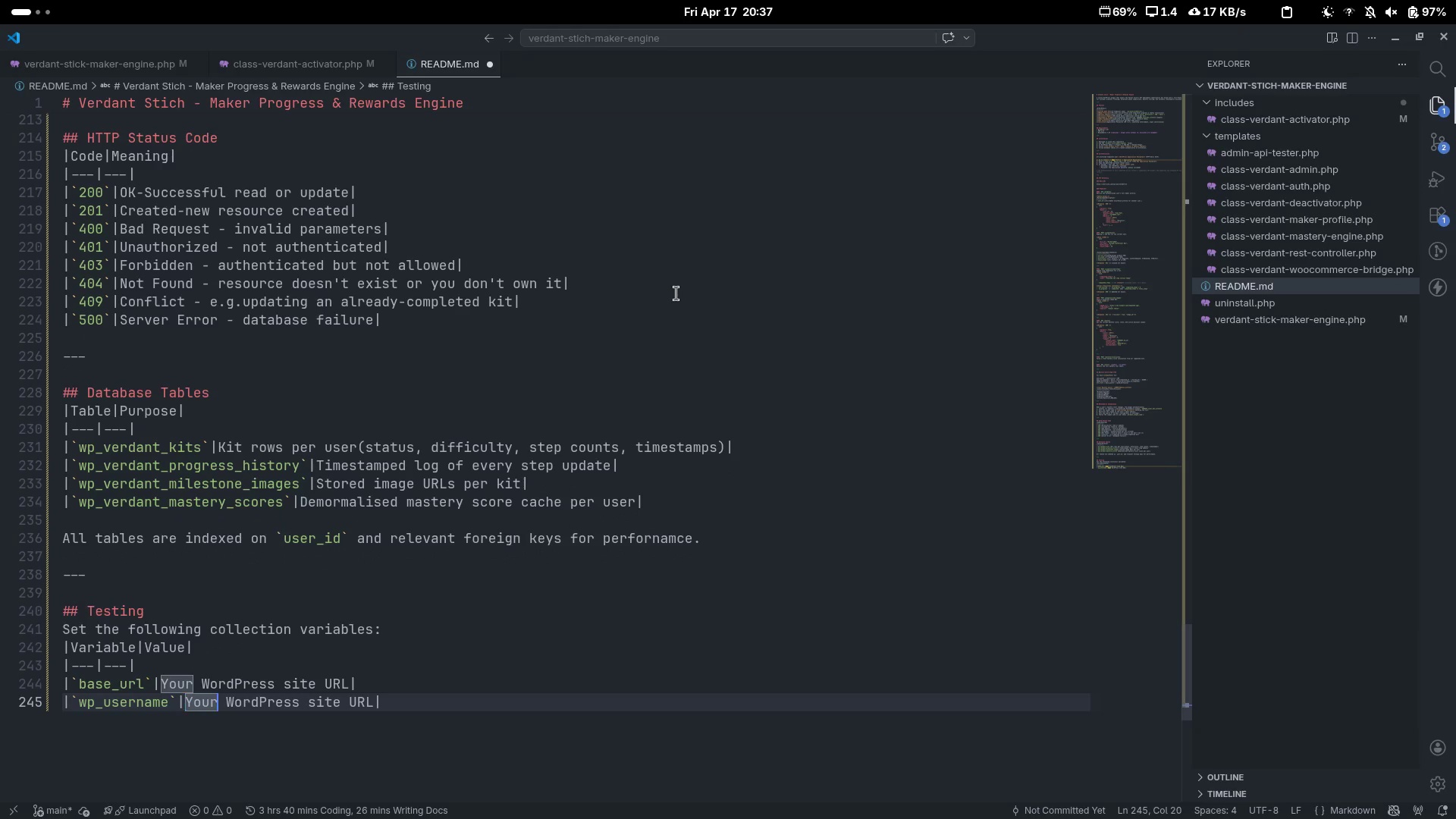 
key(Control+ArrowRight)
 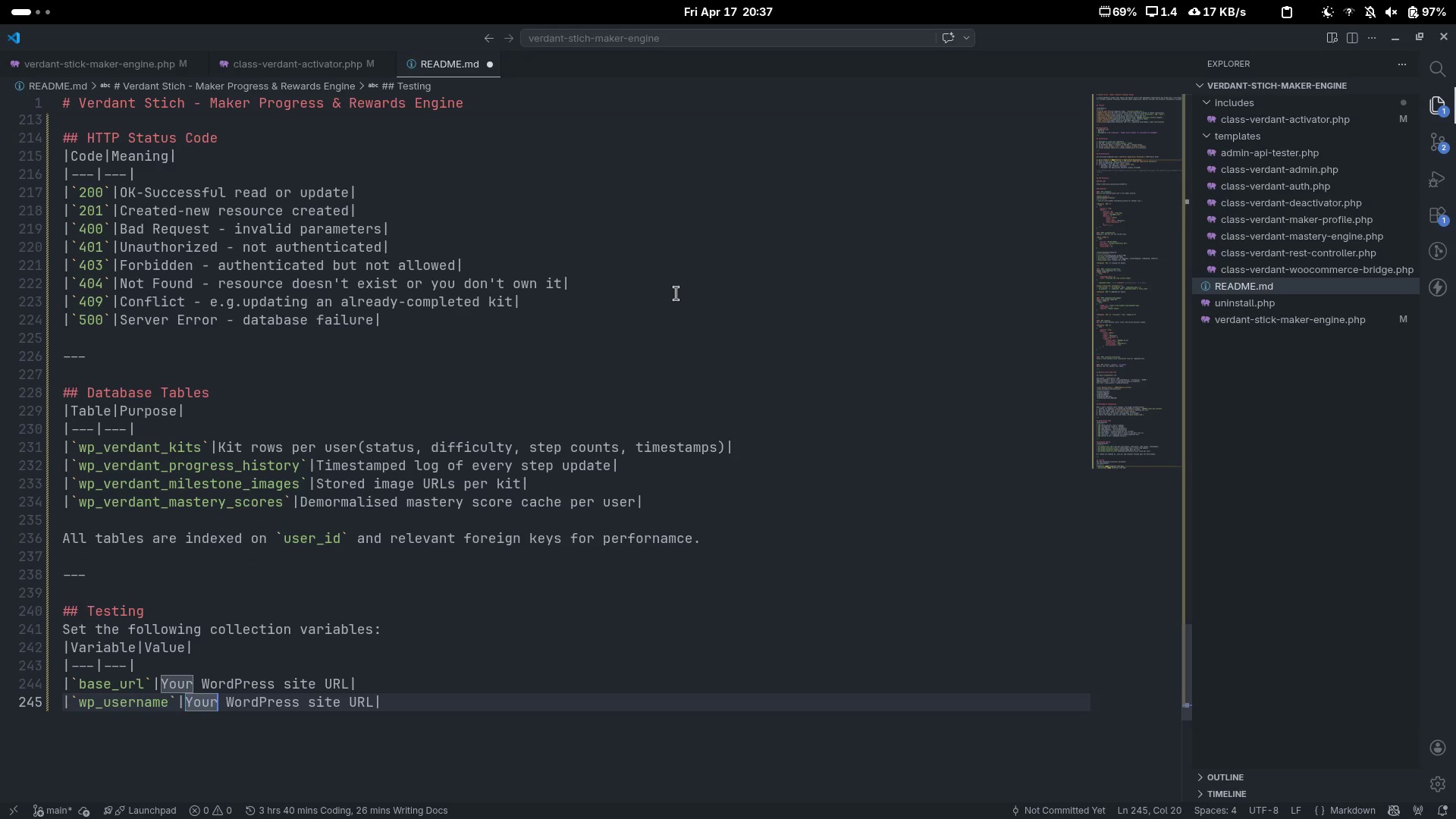 
key(Control+ArrowRight)
 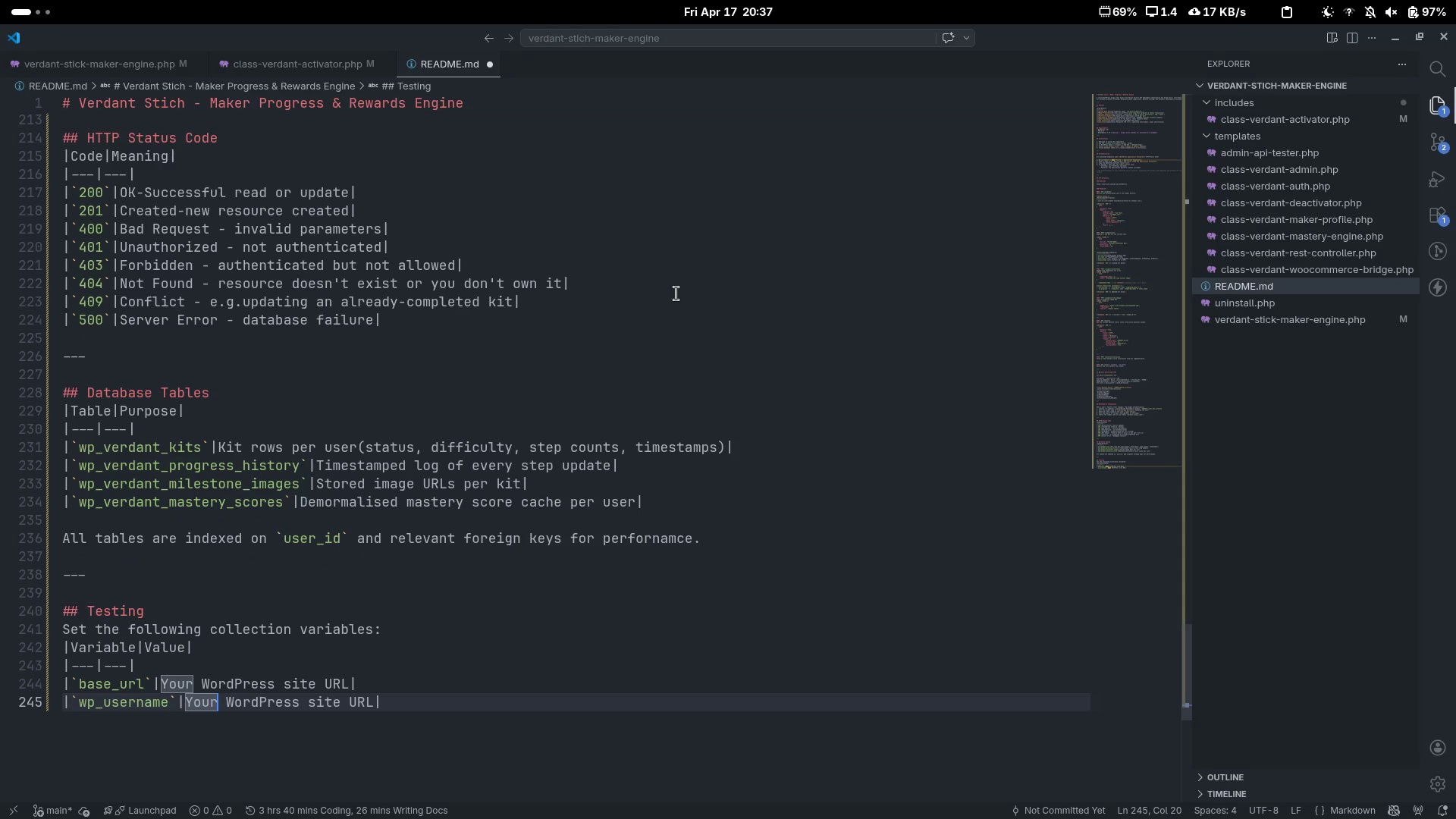 
key(Control+Backspace)
 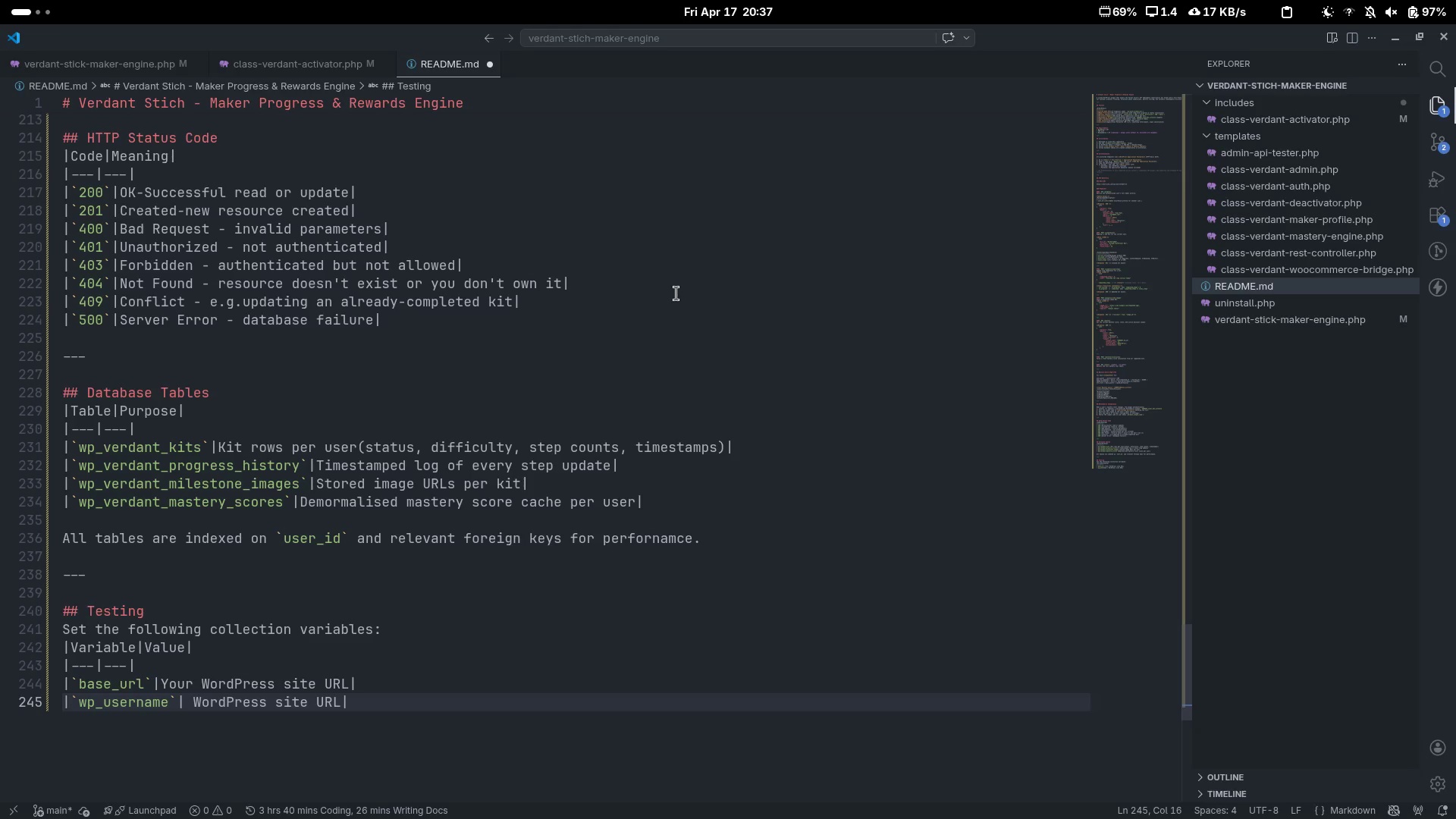 
type(Your WP)
 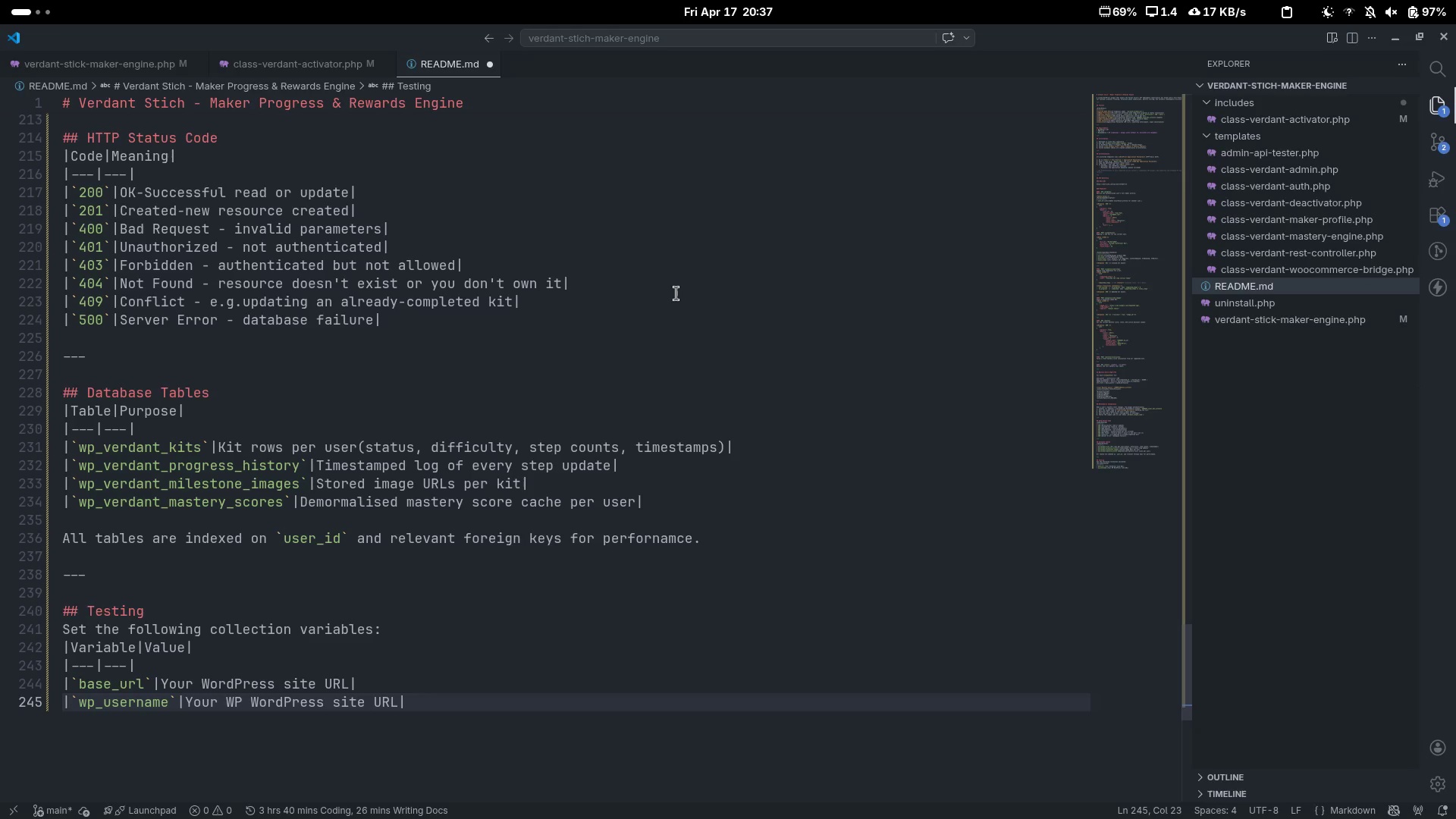 
hold_key(key=ControlLeft, duration=1.45)
 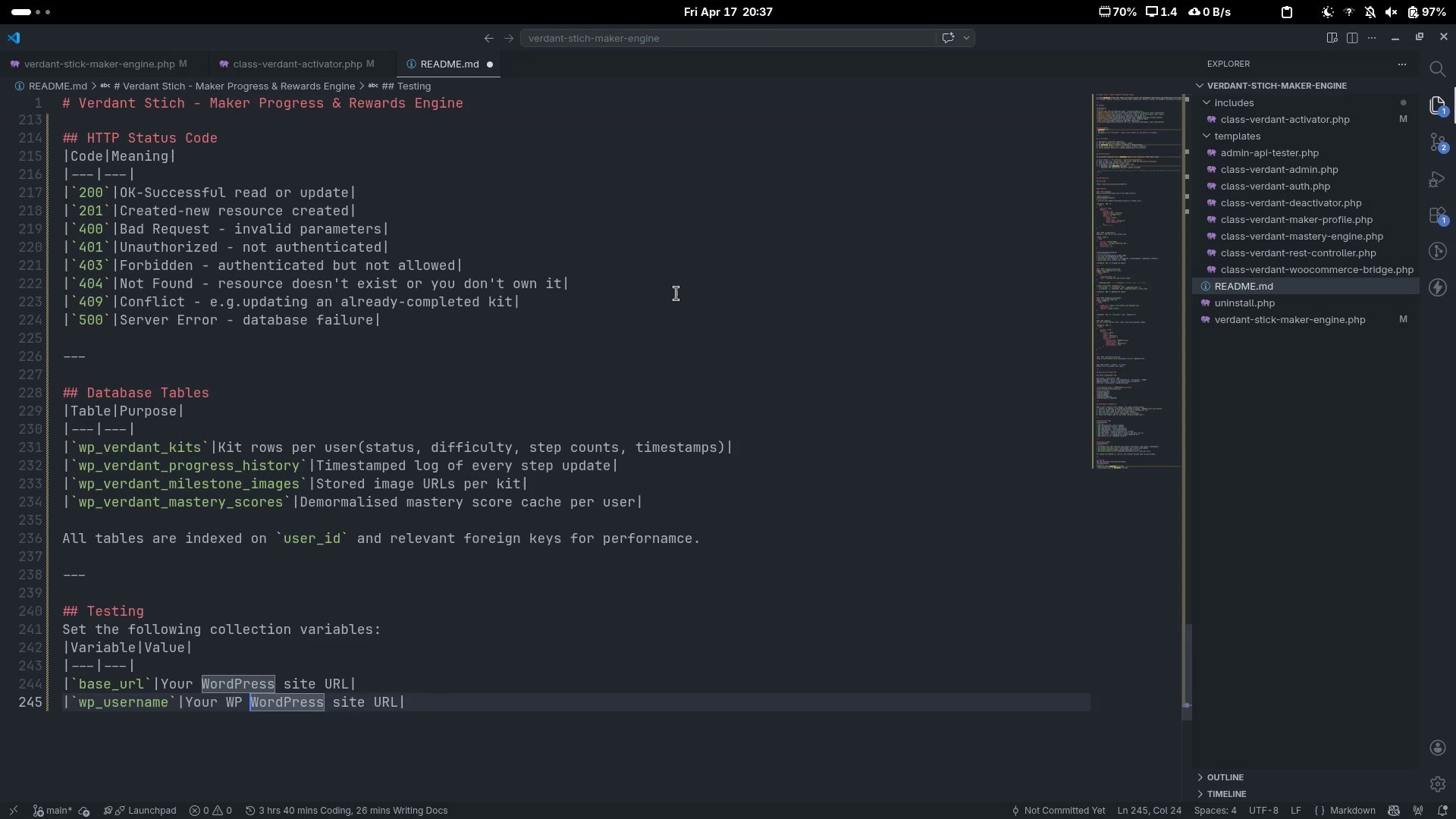 
key(ArrowRight)
 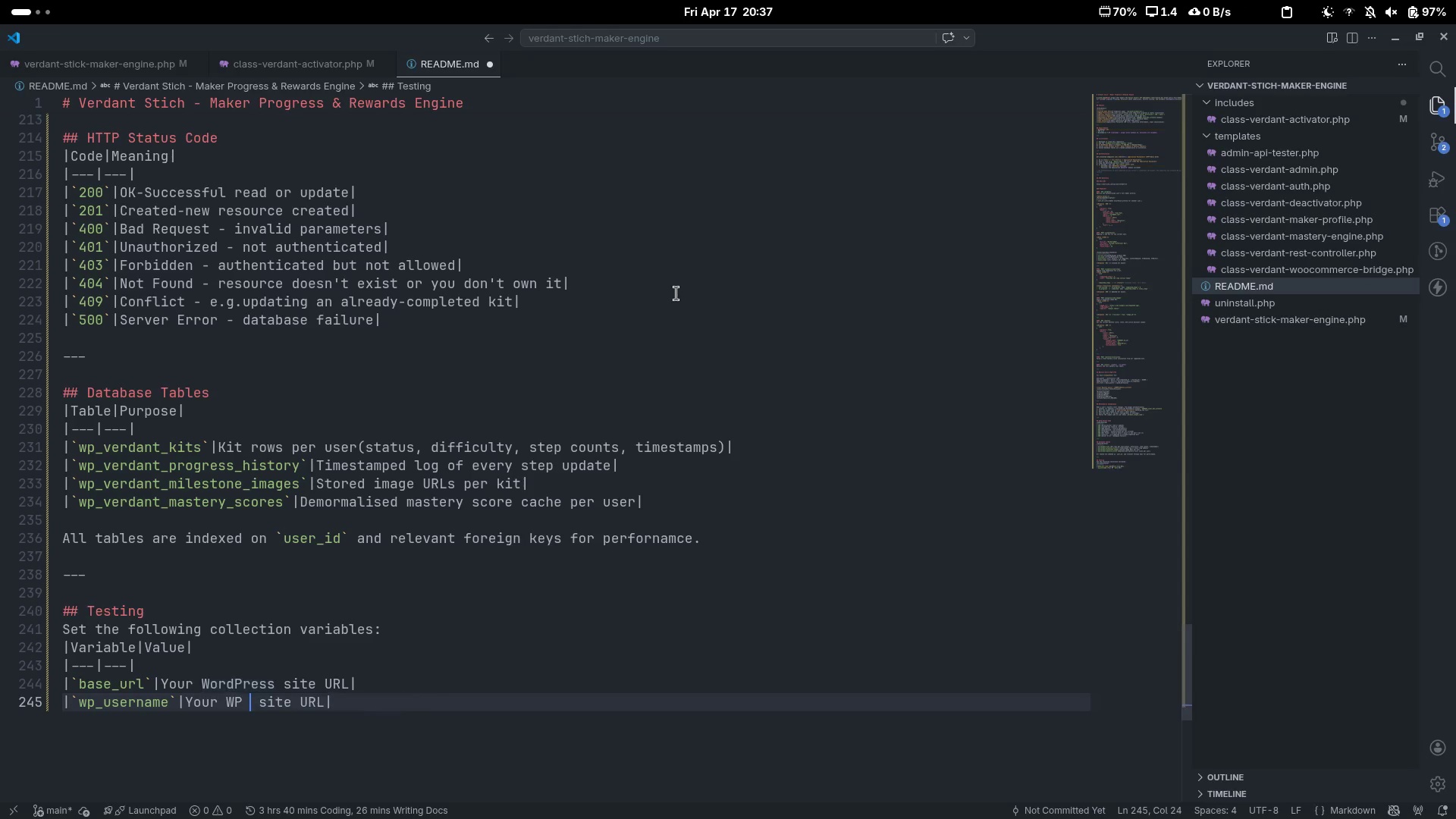 
key(Control+Delete)
 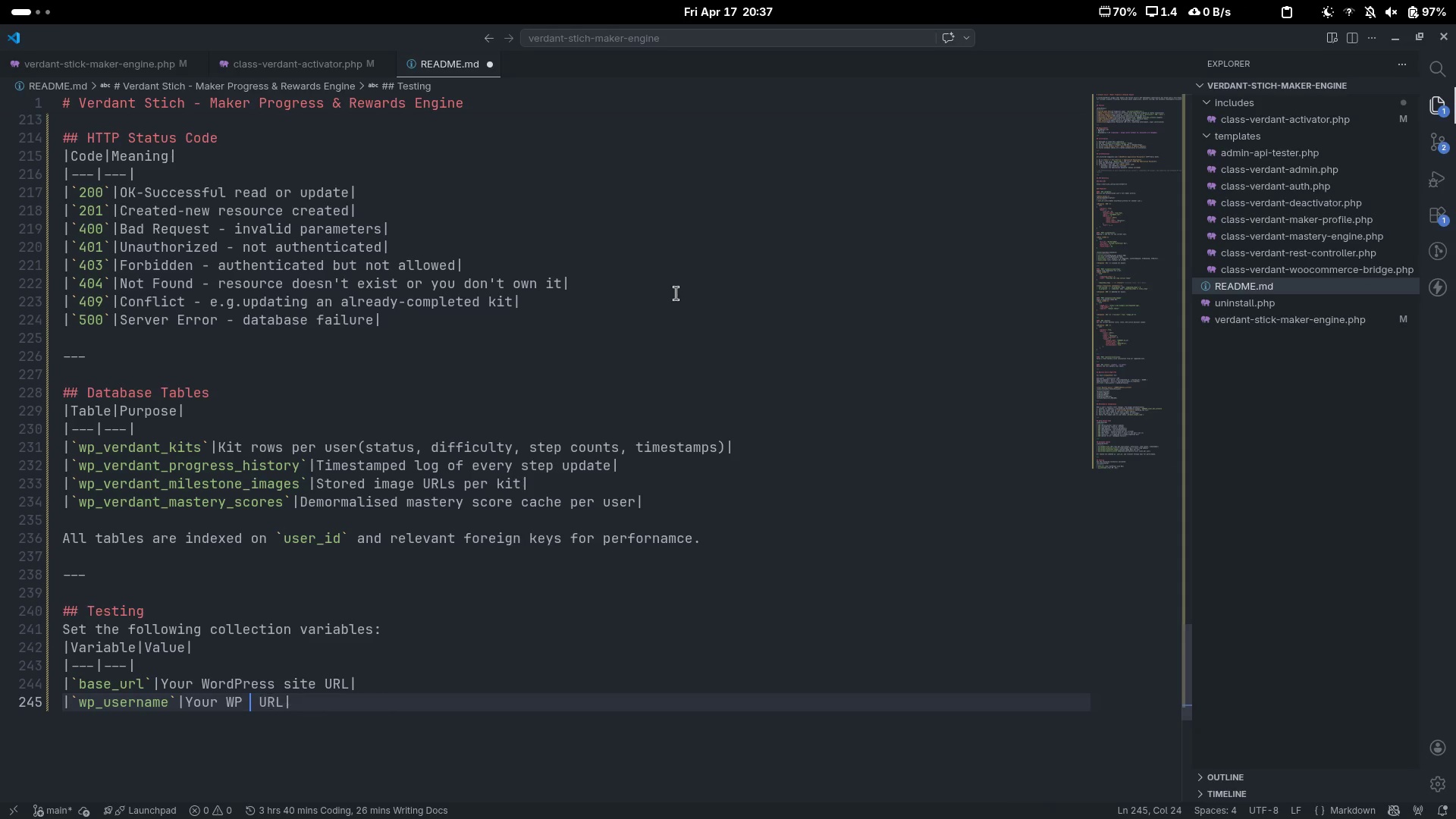 
key(Control+Delete)
 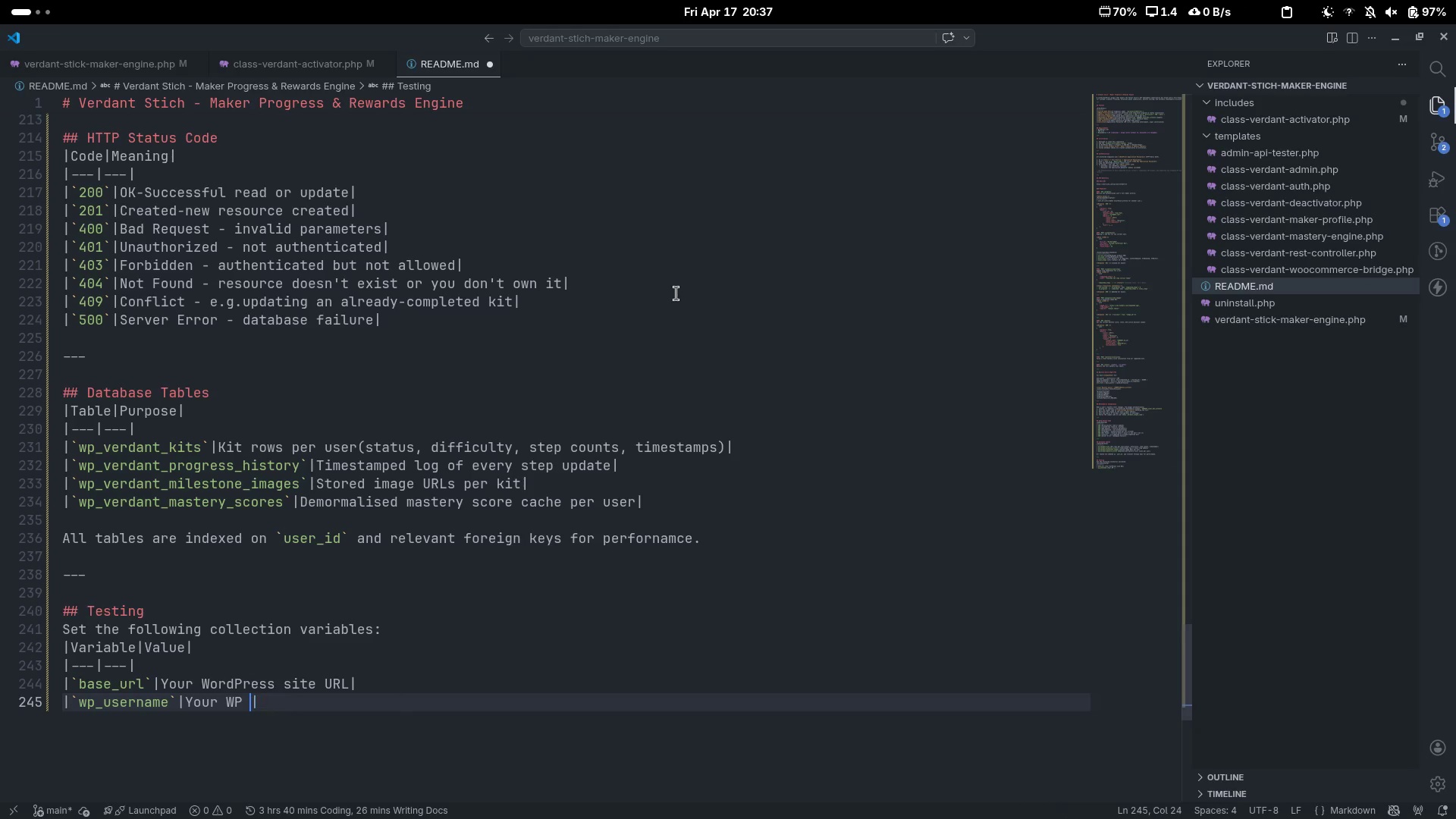 
key(Control+Delete)
 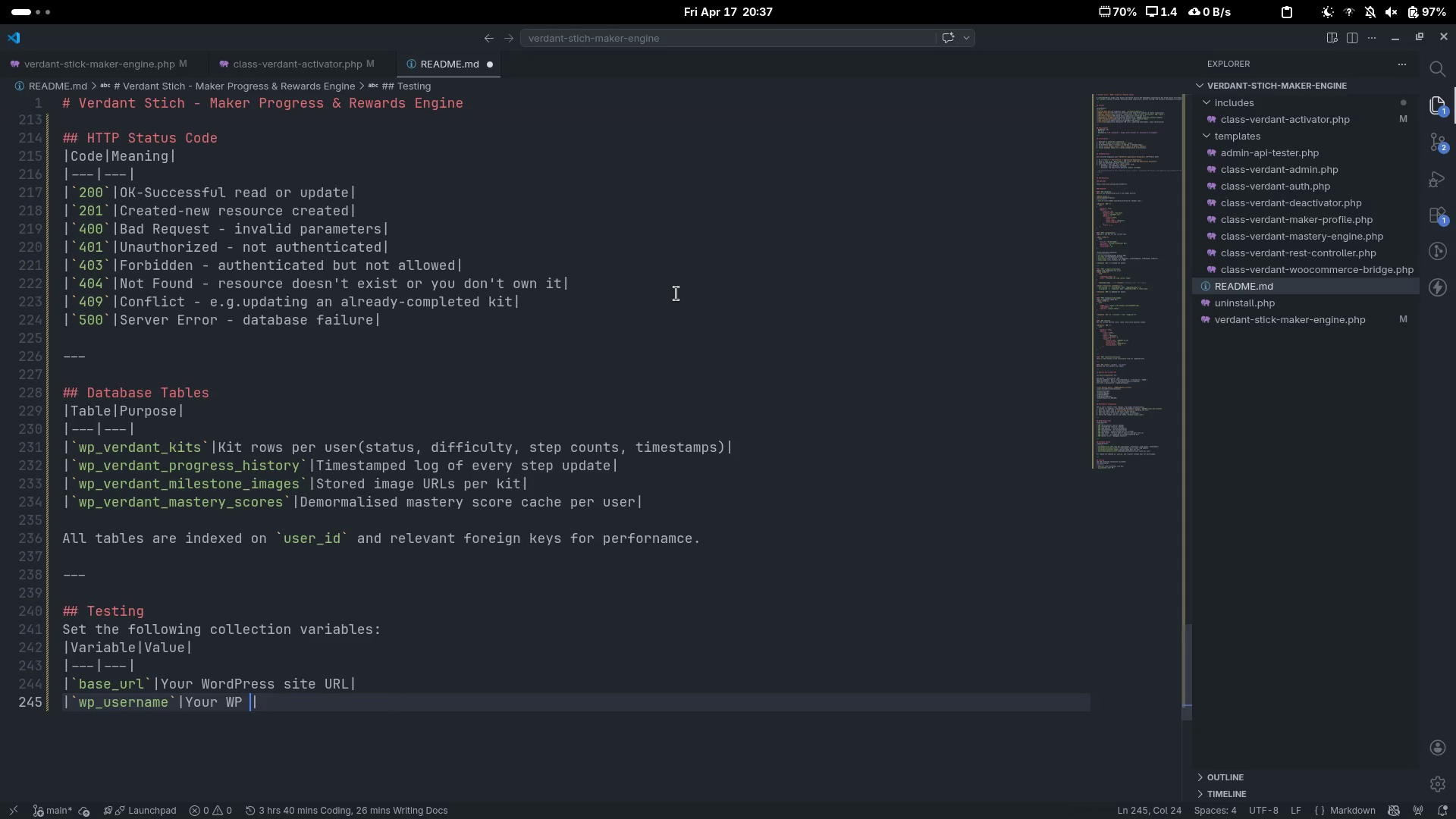 
type(Admin)
 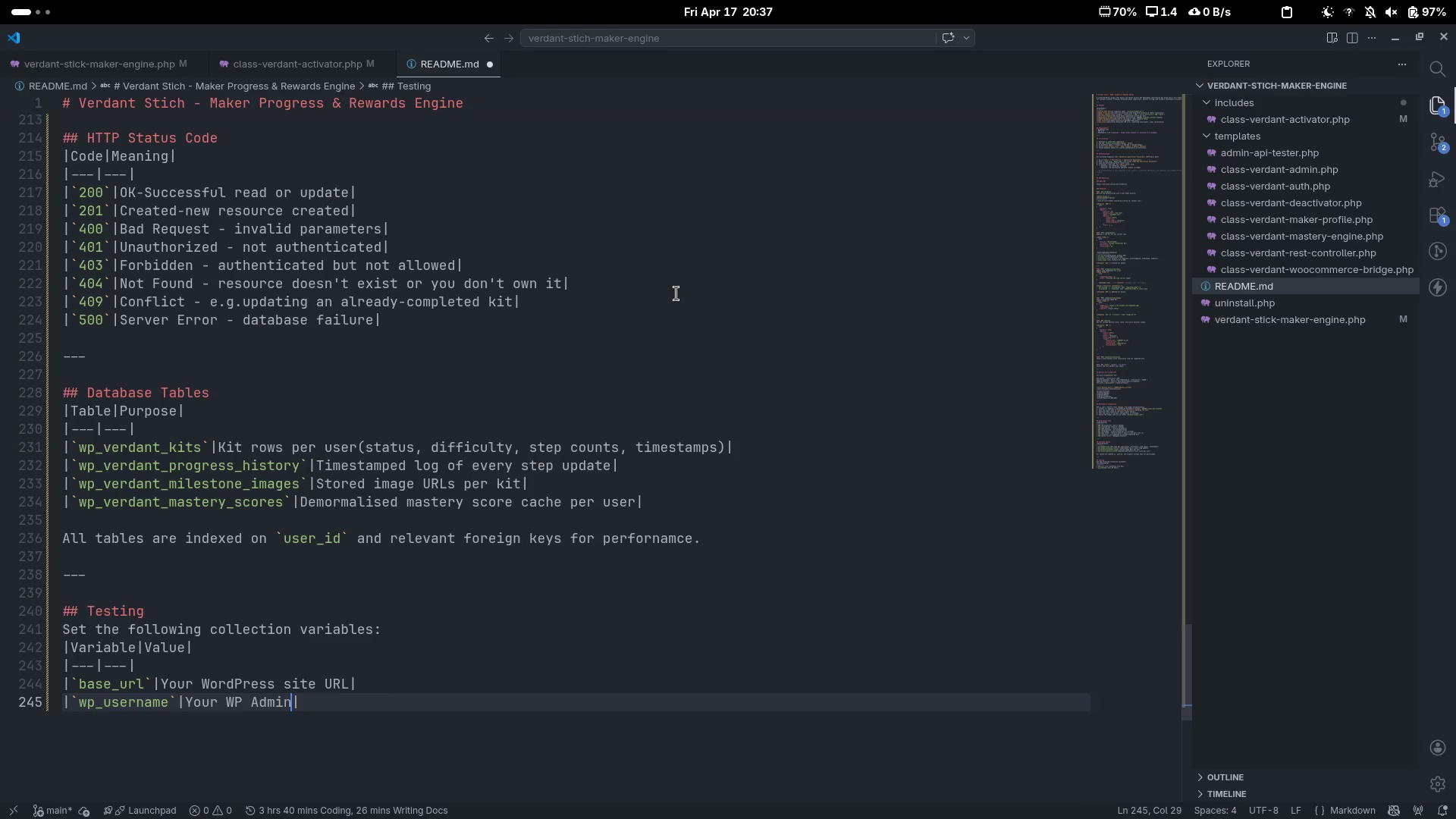 
key(Control+ControlLeft)
 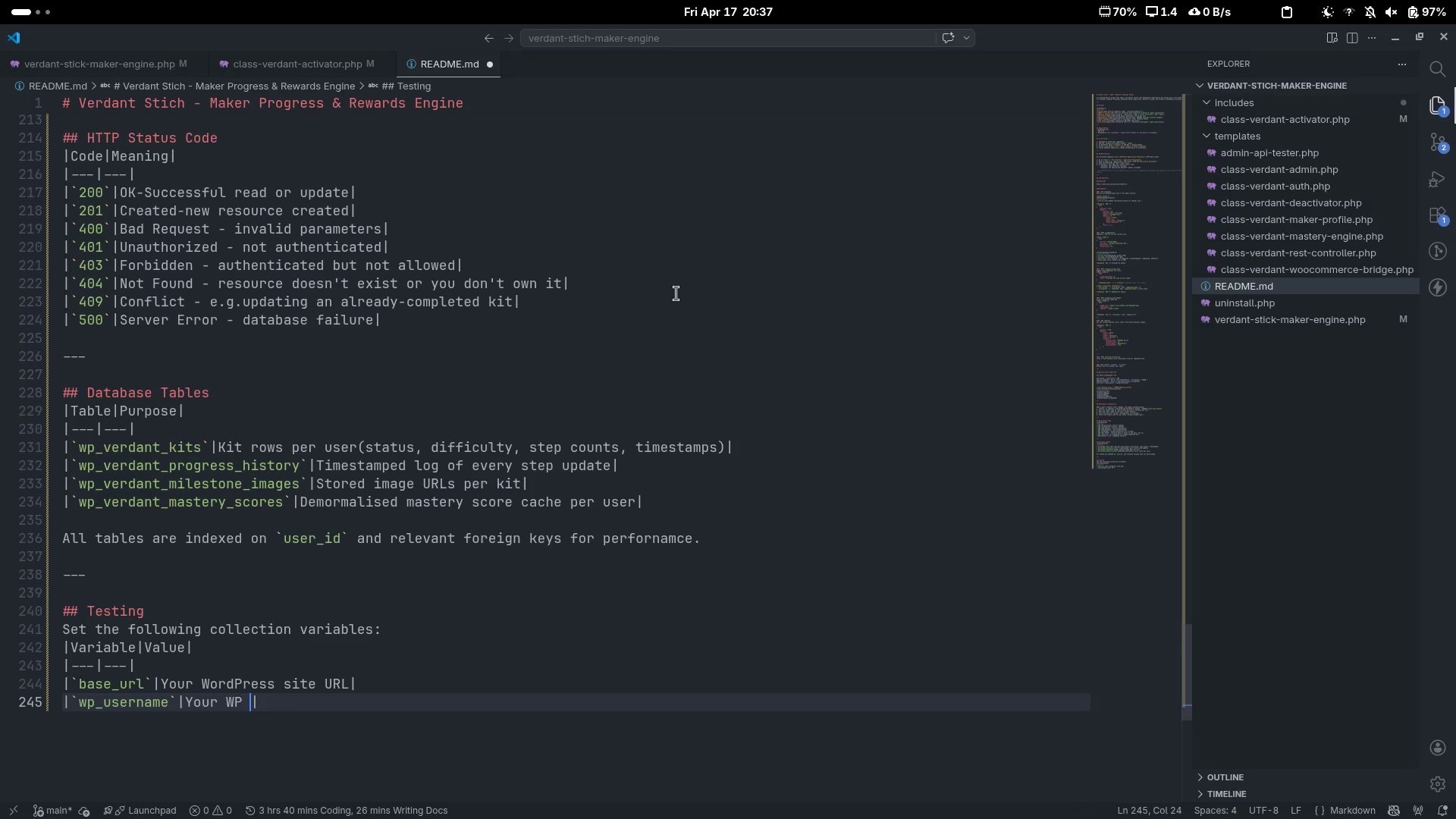 
key(Control+Backspace)
 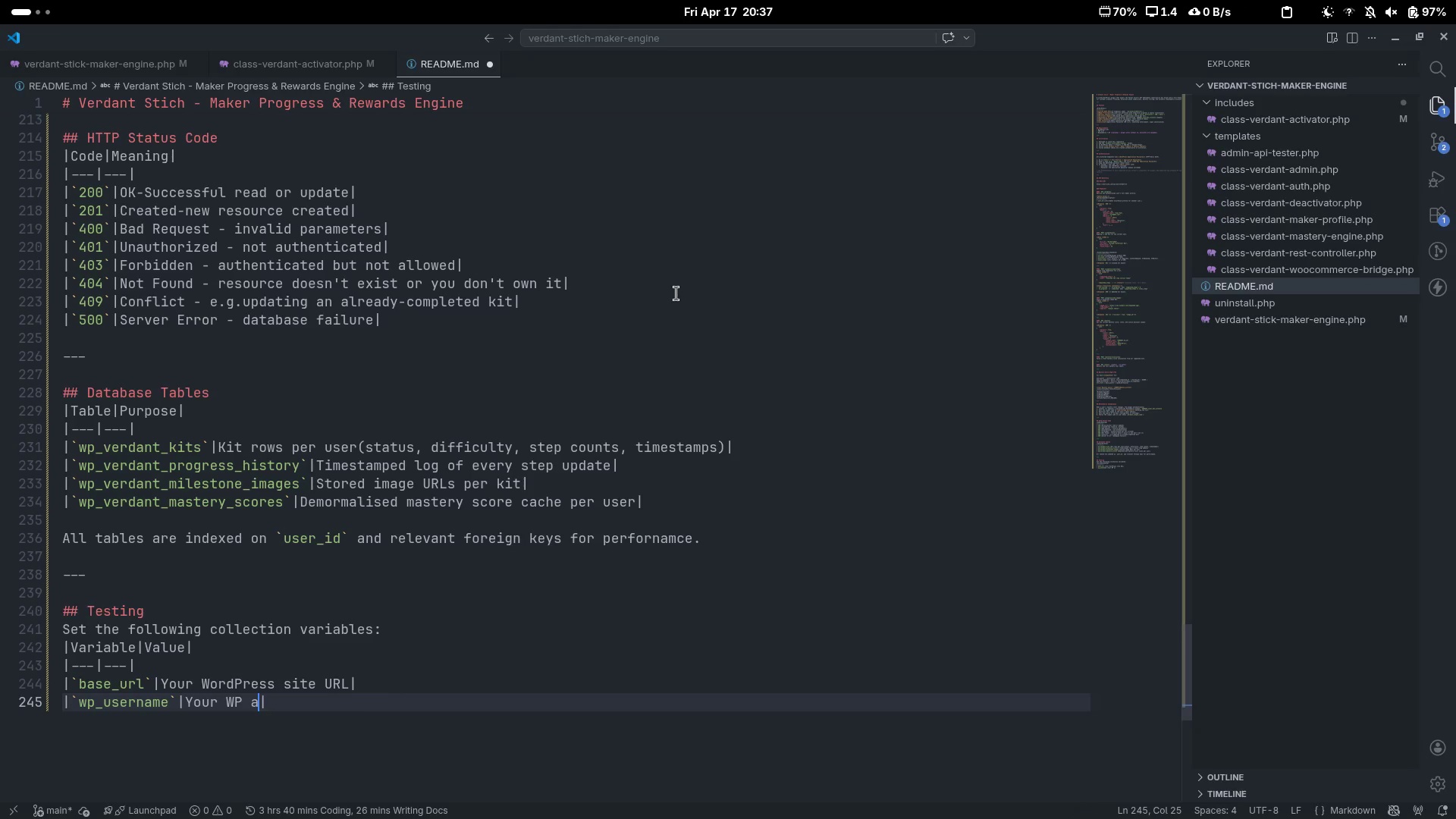 
type(admin username)
 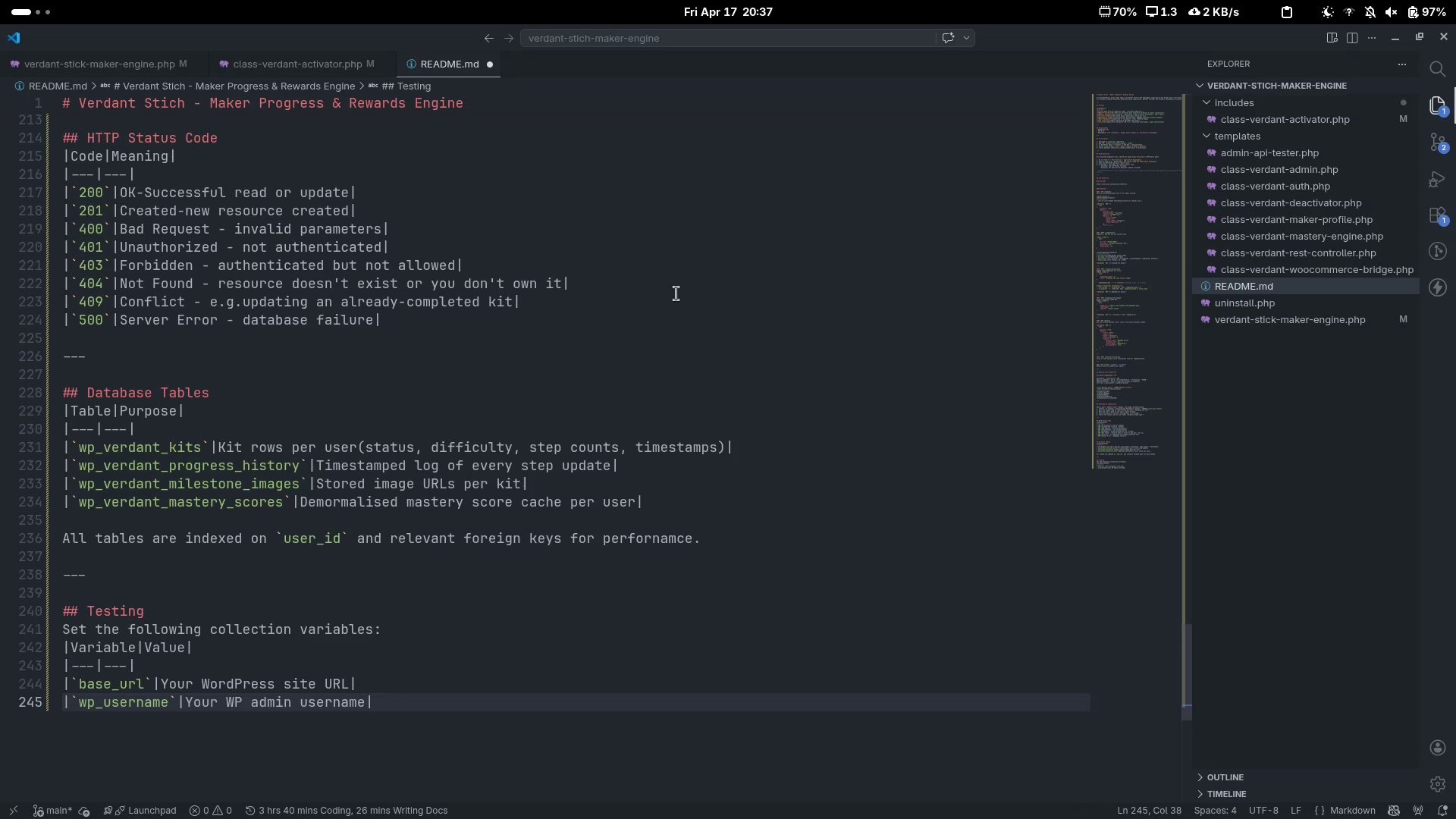 
key(Control+C)
 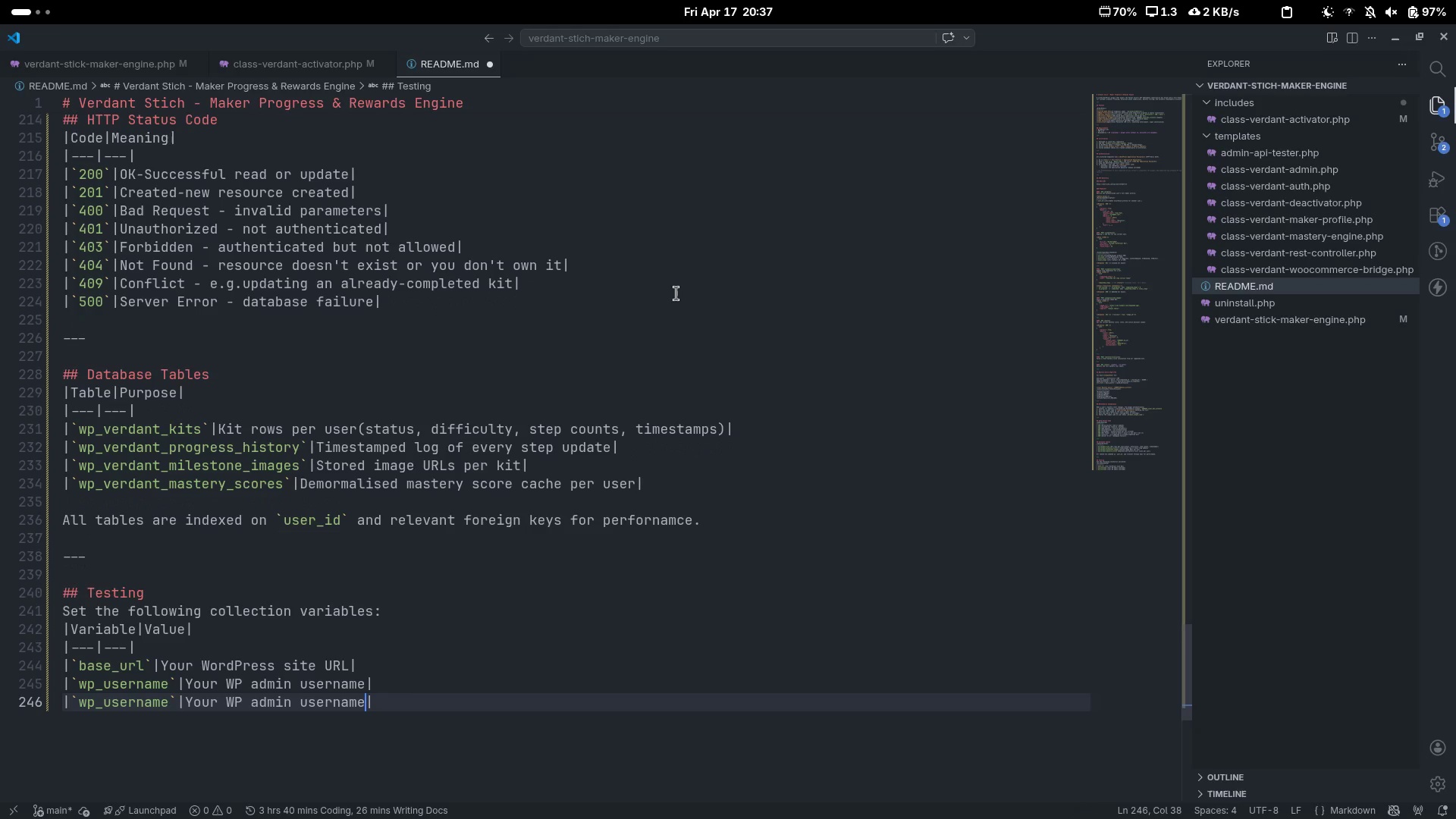 
key(Control+V)
 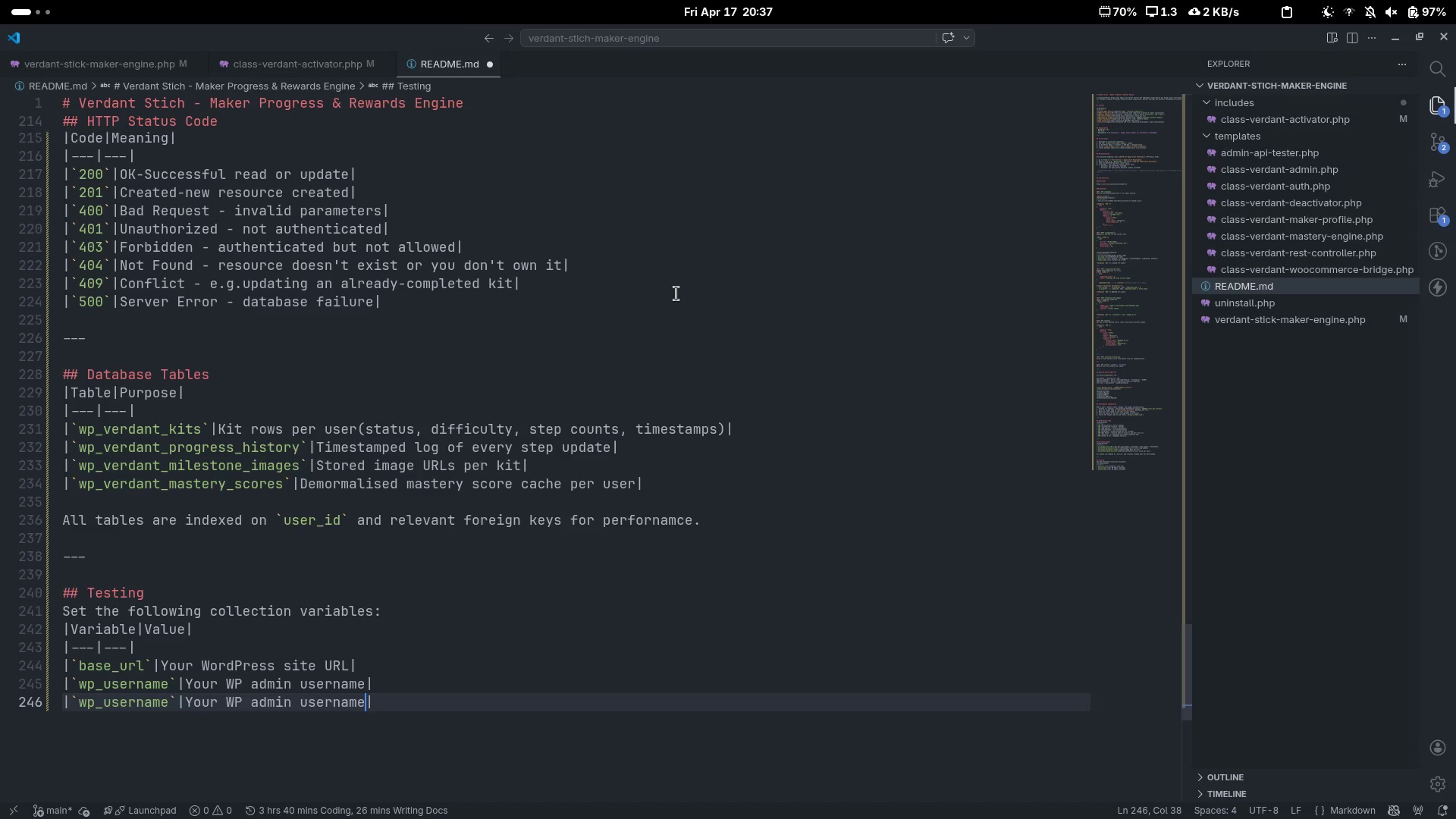 
key(Control+ArrowLeft)
 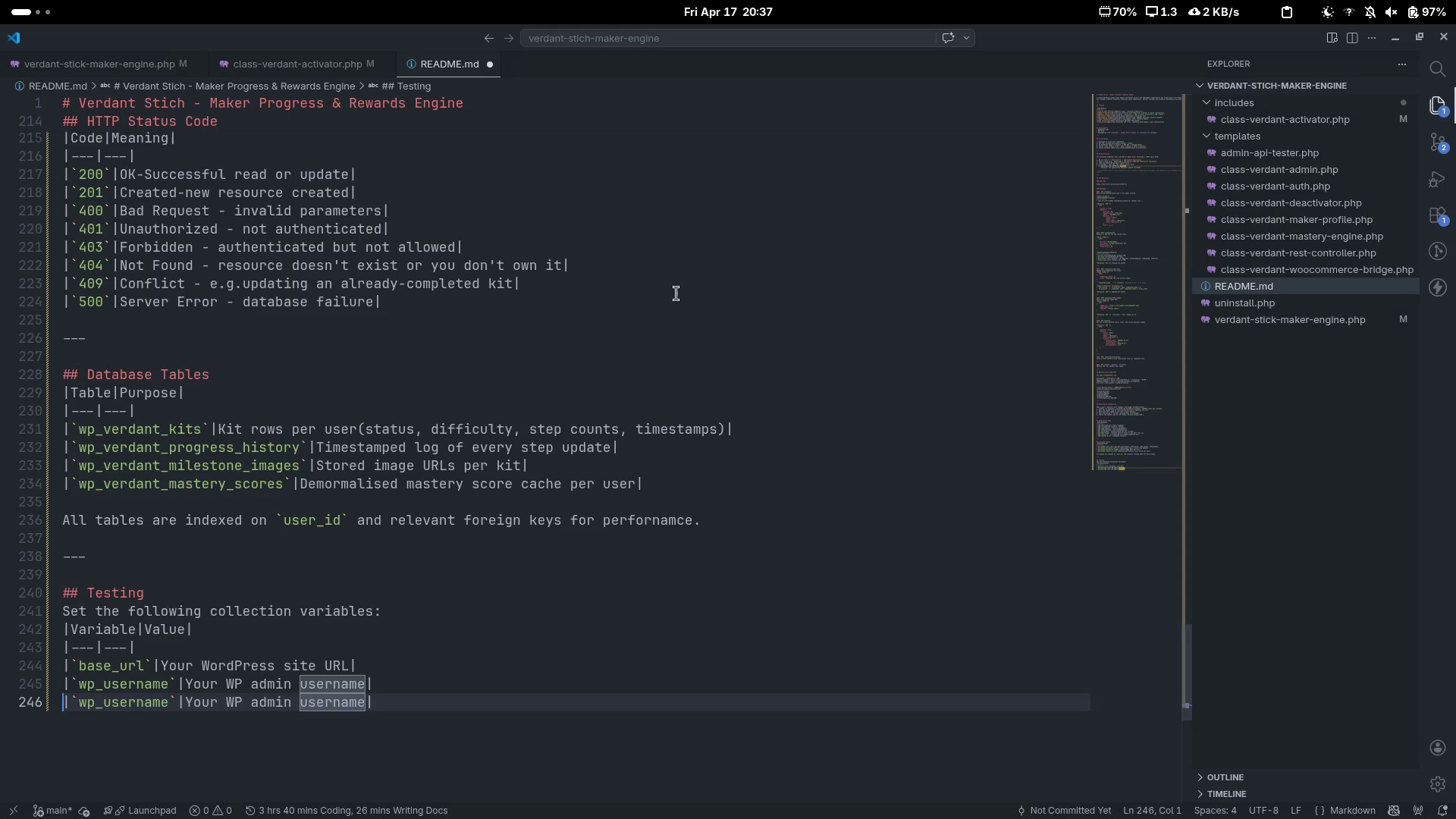 
key(Home)
 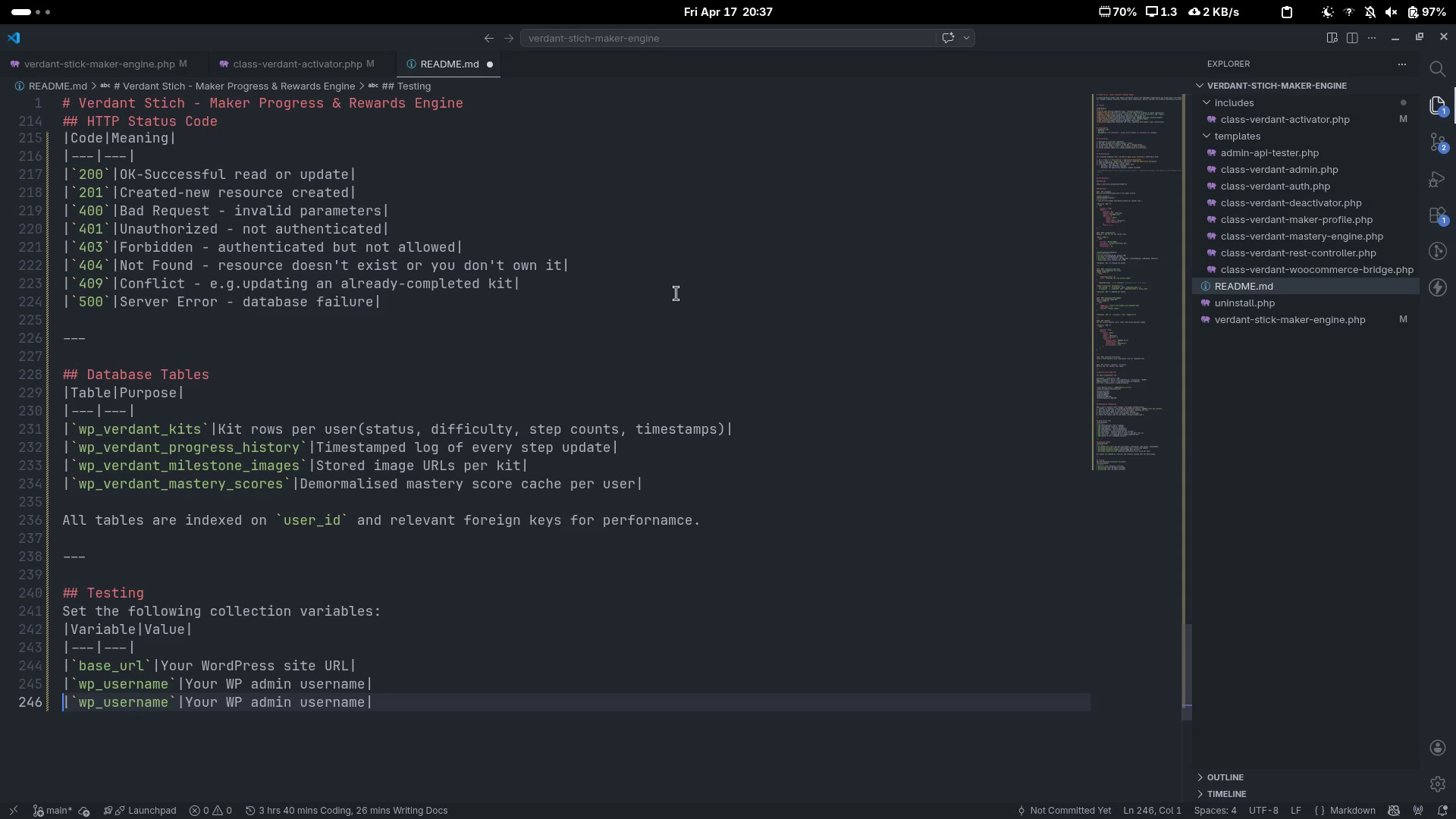 
key(Control+ArrowRight)
 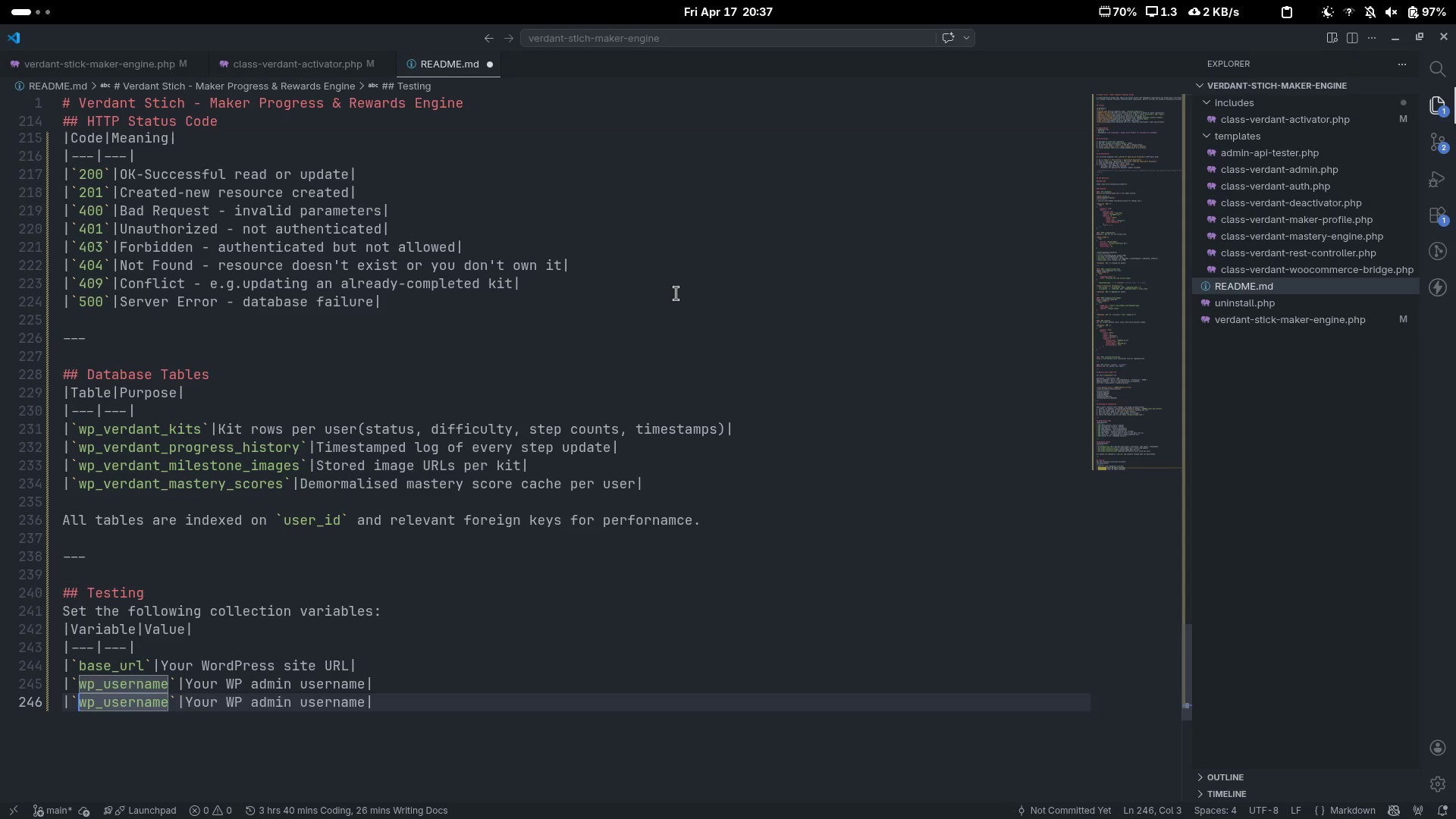 
key(Control+ArrowRight)
 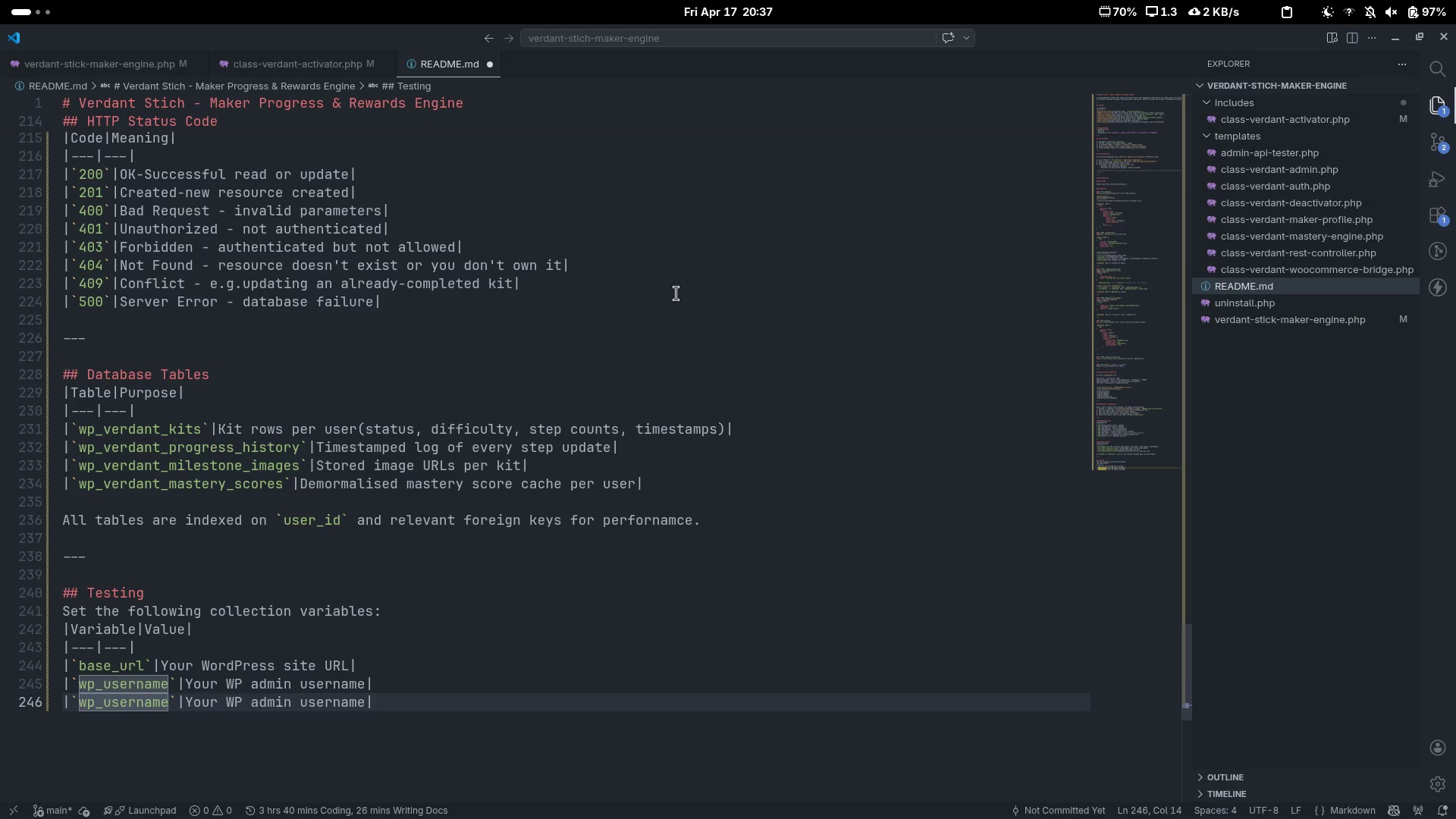 
key(Backspace)
key(Backspace)
key(Backspace)
key(Backspace)
key(Backspace)
key(Backspace)
key(Backspace)
key(Backspace)
type(app_password)
 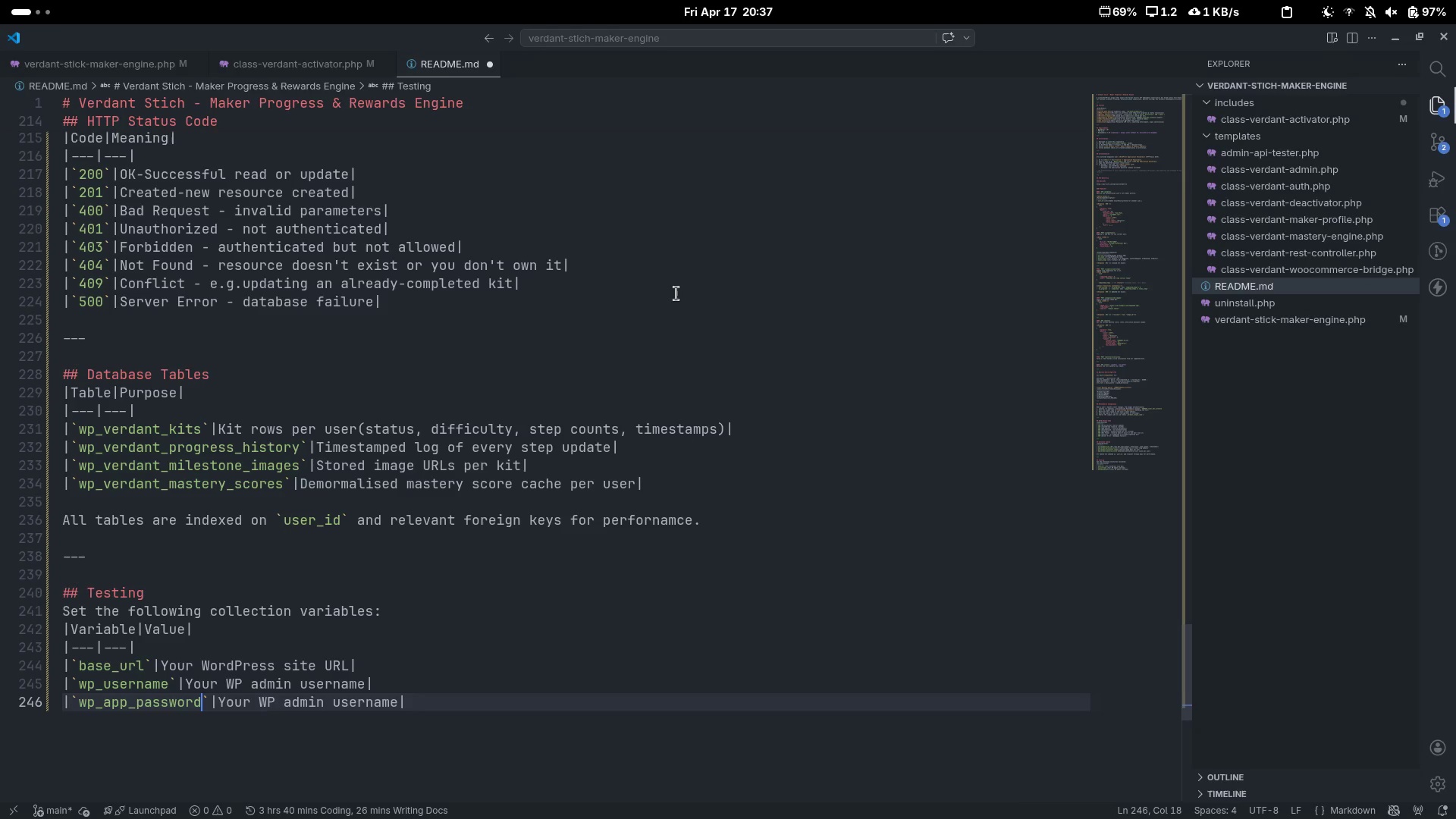 
key(Control+ArrowRight)
 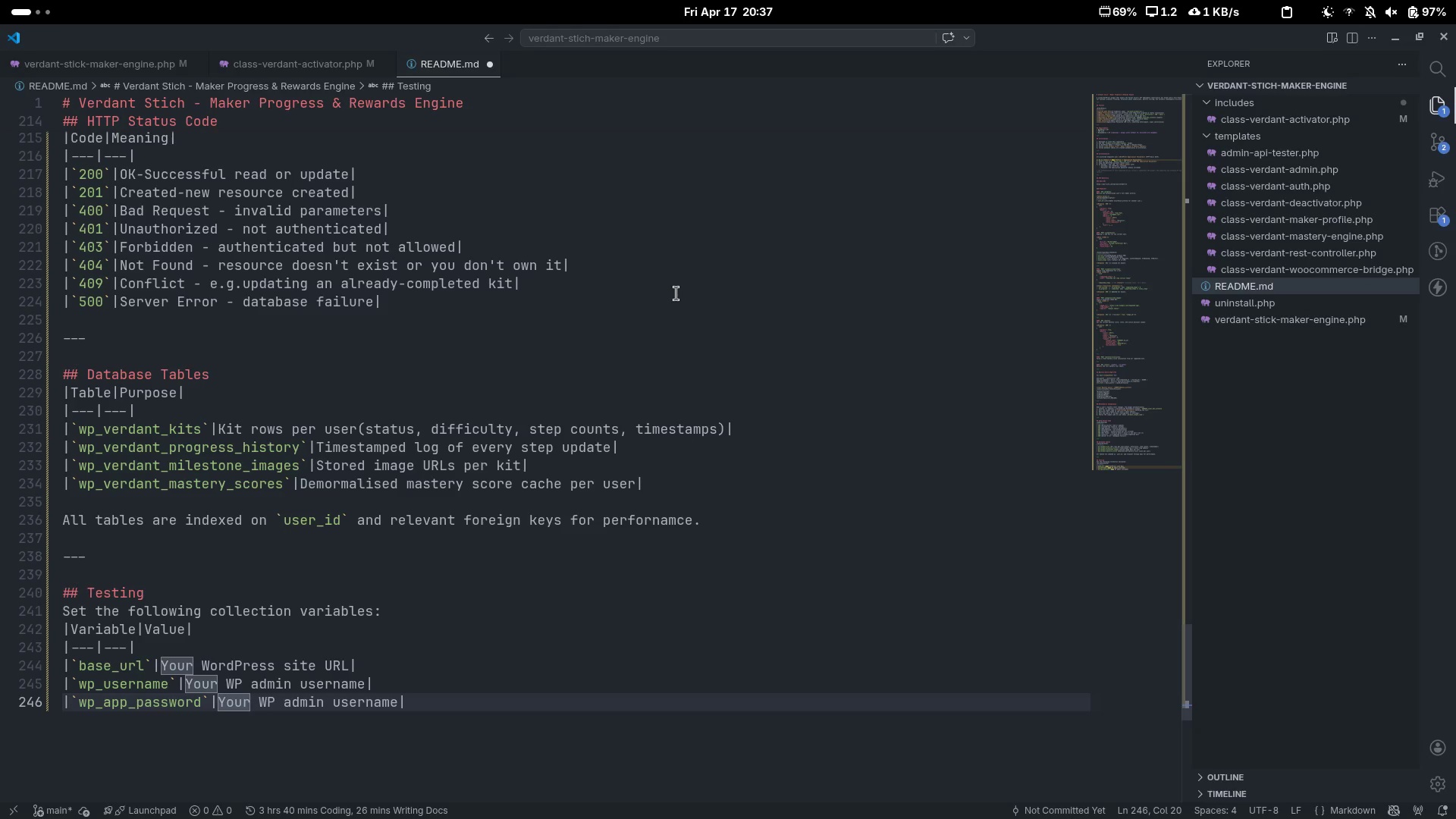 
key(Control+Delete)
 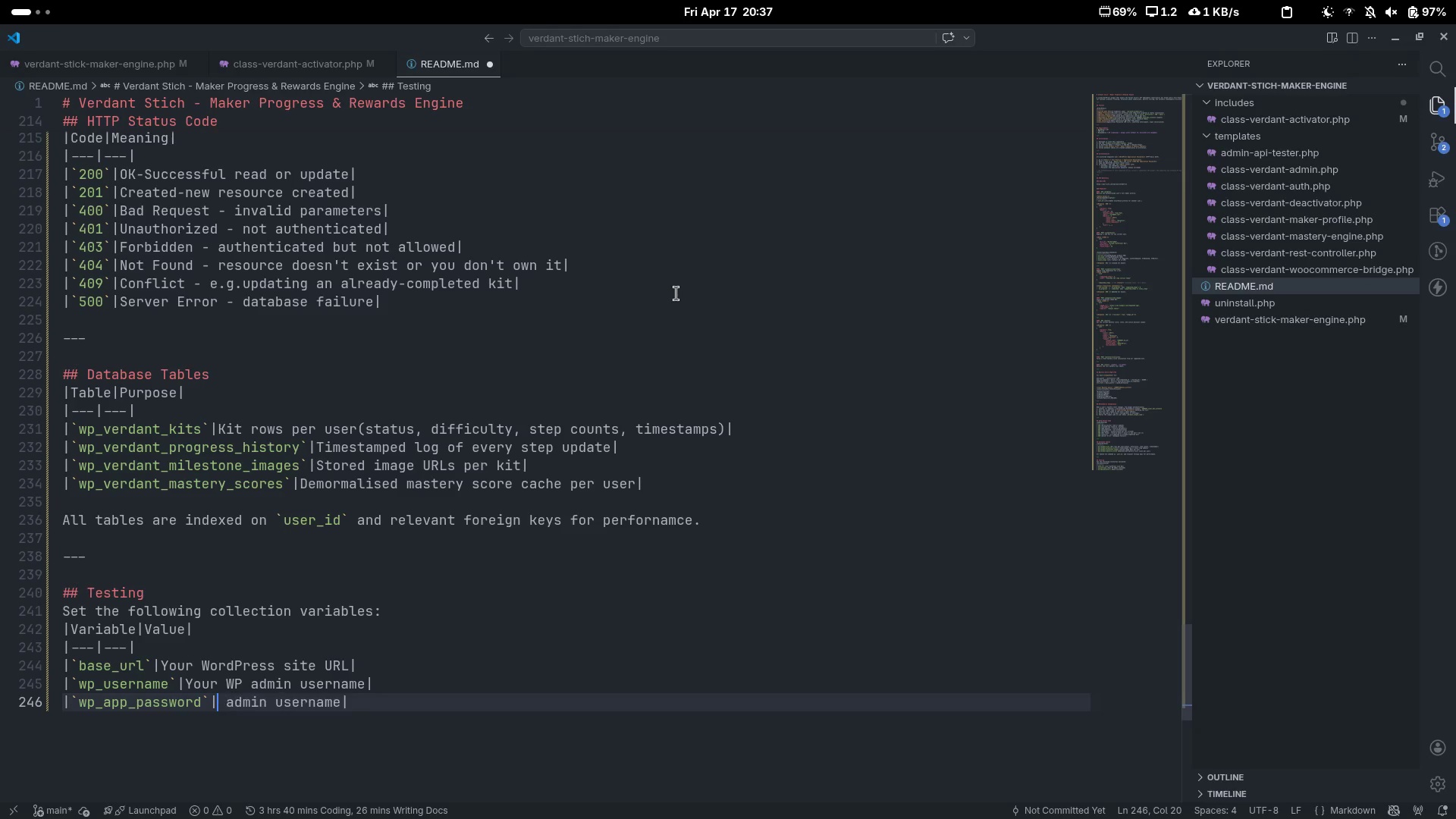 
key(Control+Delete)
 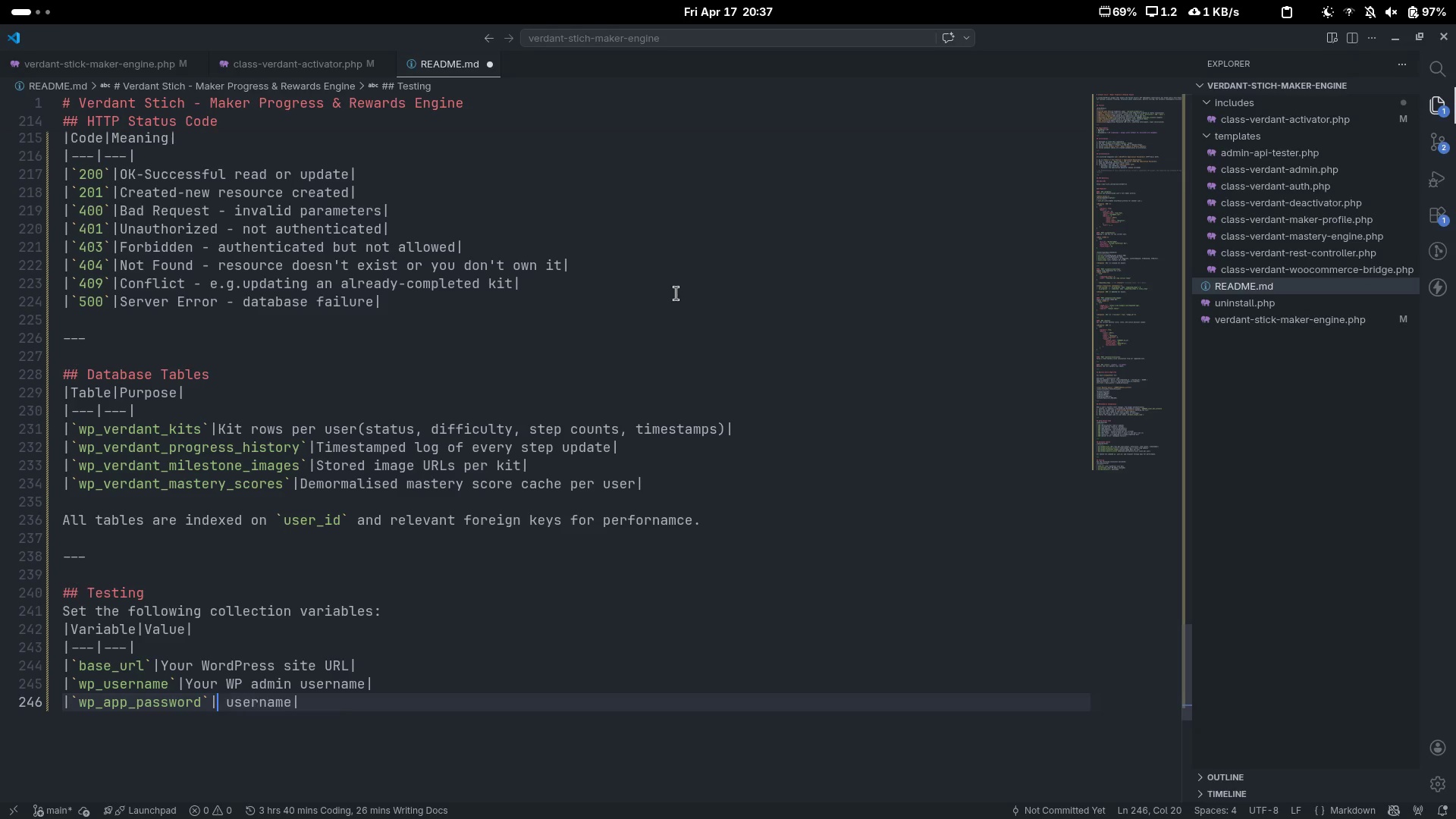 
key(Control+Delete)
 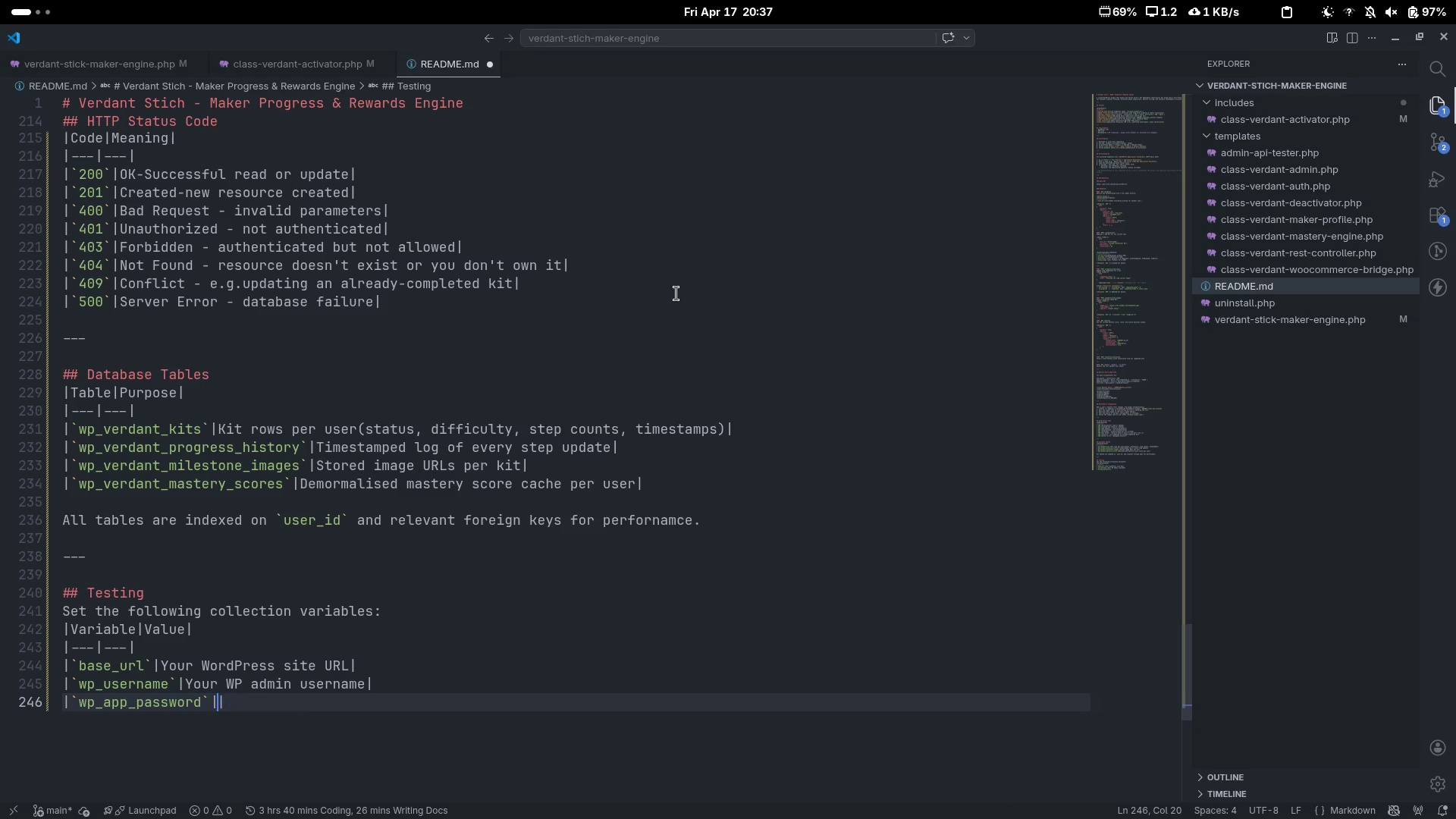 
key(Control+Delete)
 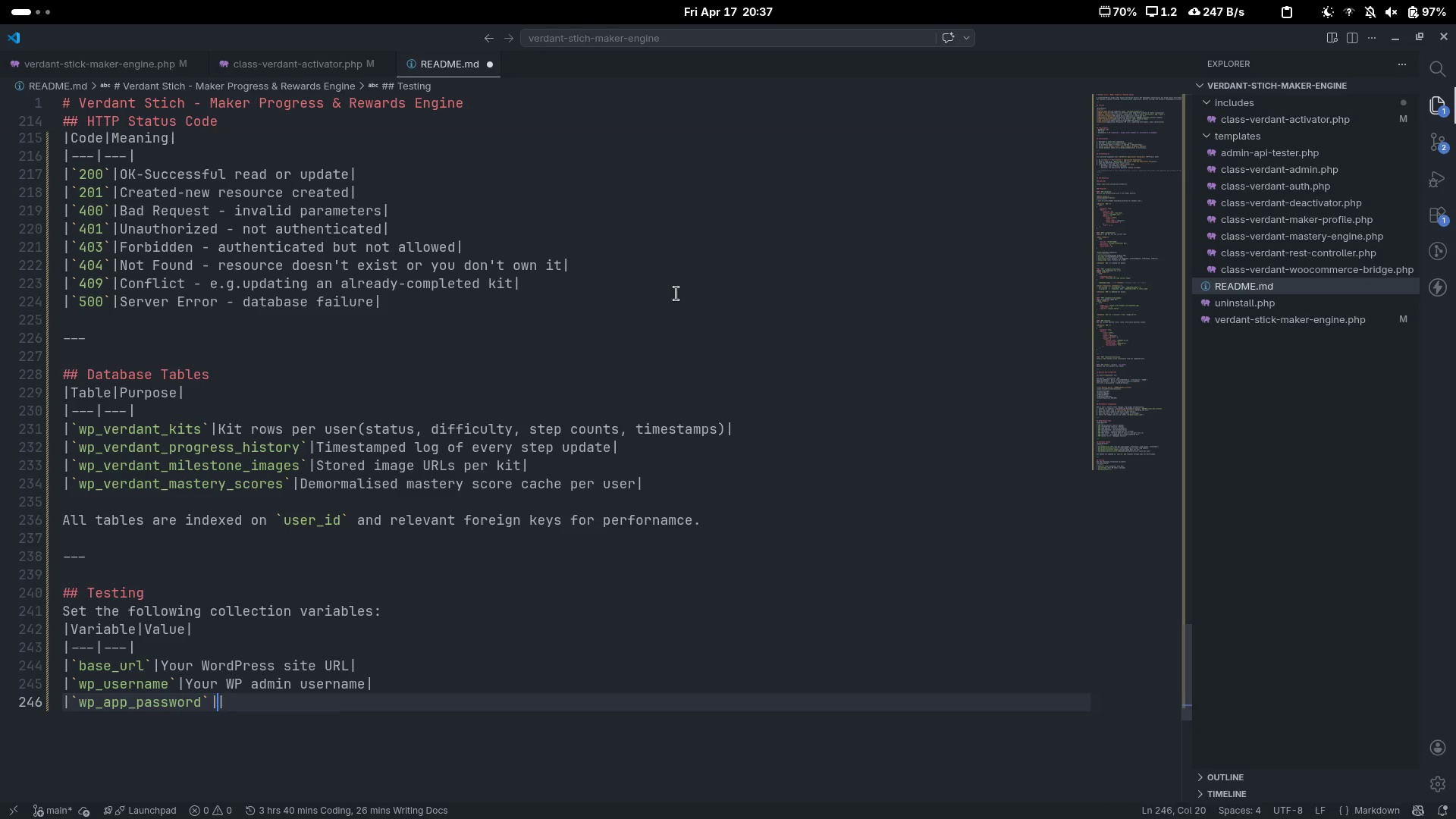 
type(Applict)
key(Backspace)
type(ation Password from user pfo)
key(Backspace)
key(Backspace)
type(rofile)
 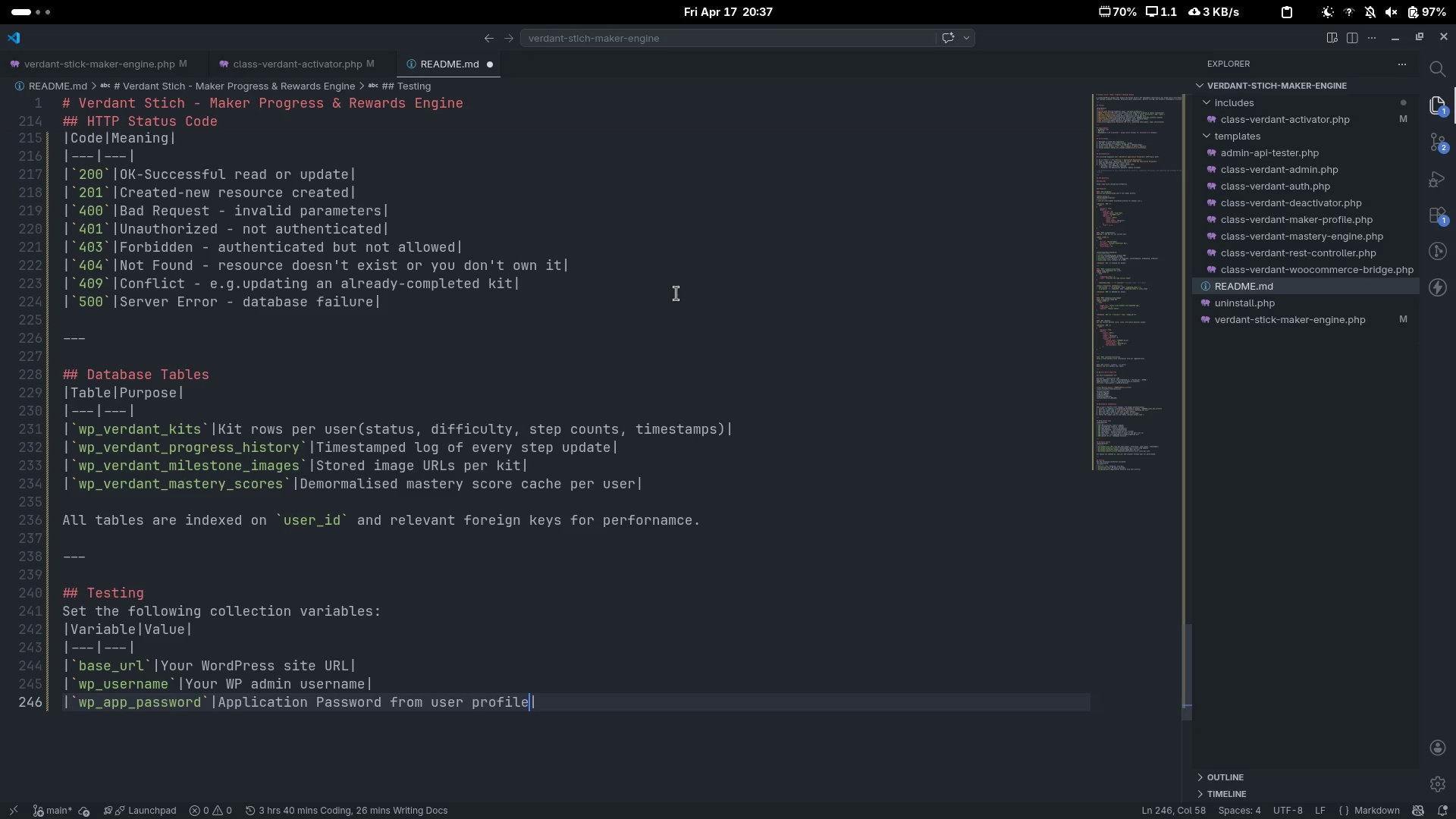 
left_click([767, 0])
 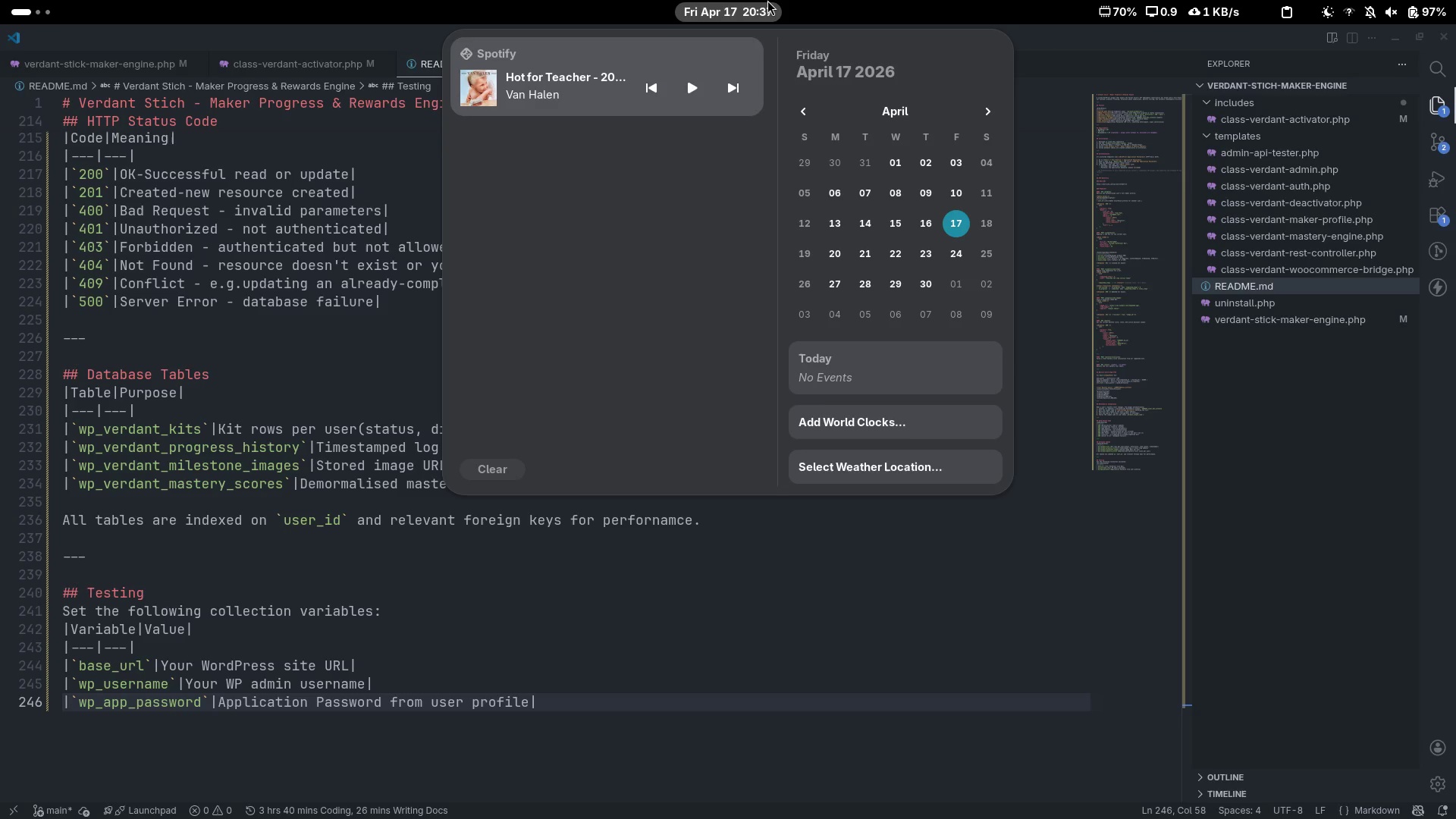 
wait(13.55)
 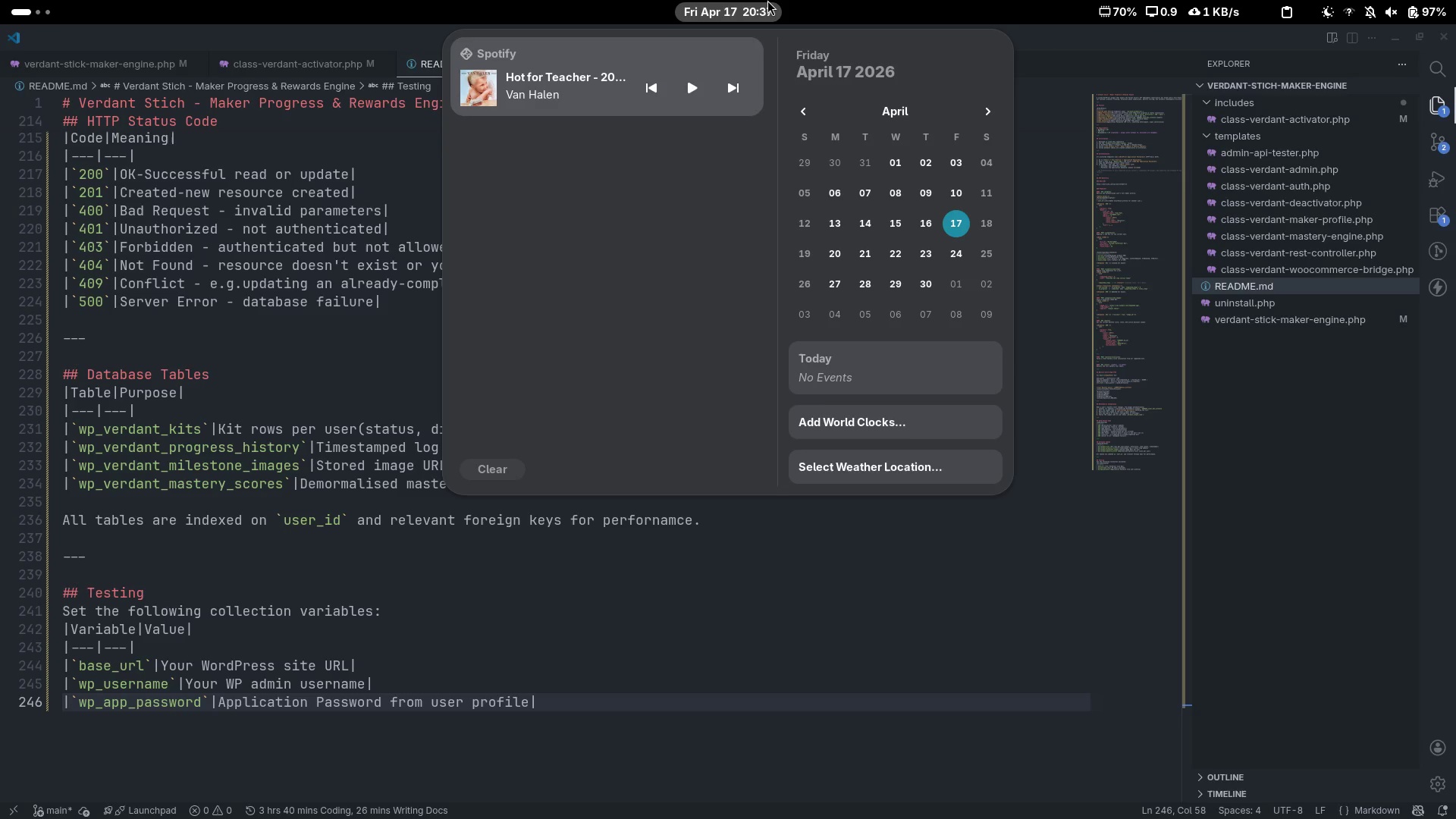 
left_click([826, 0])
 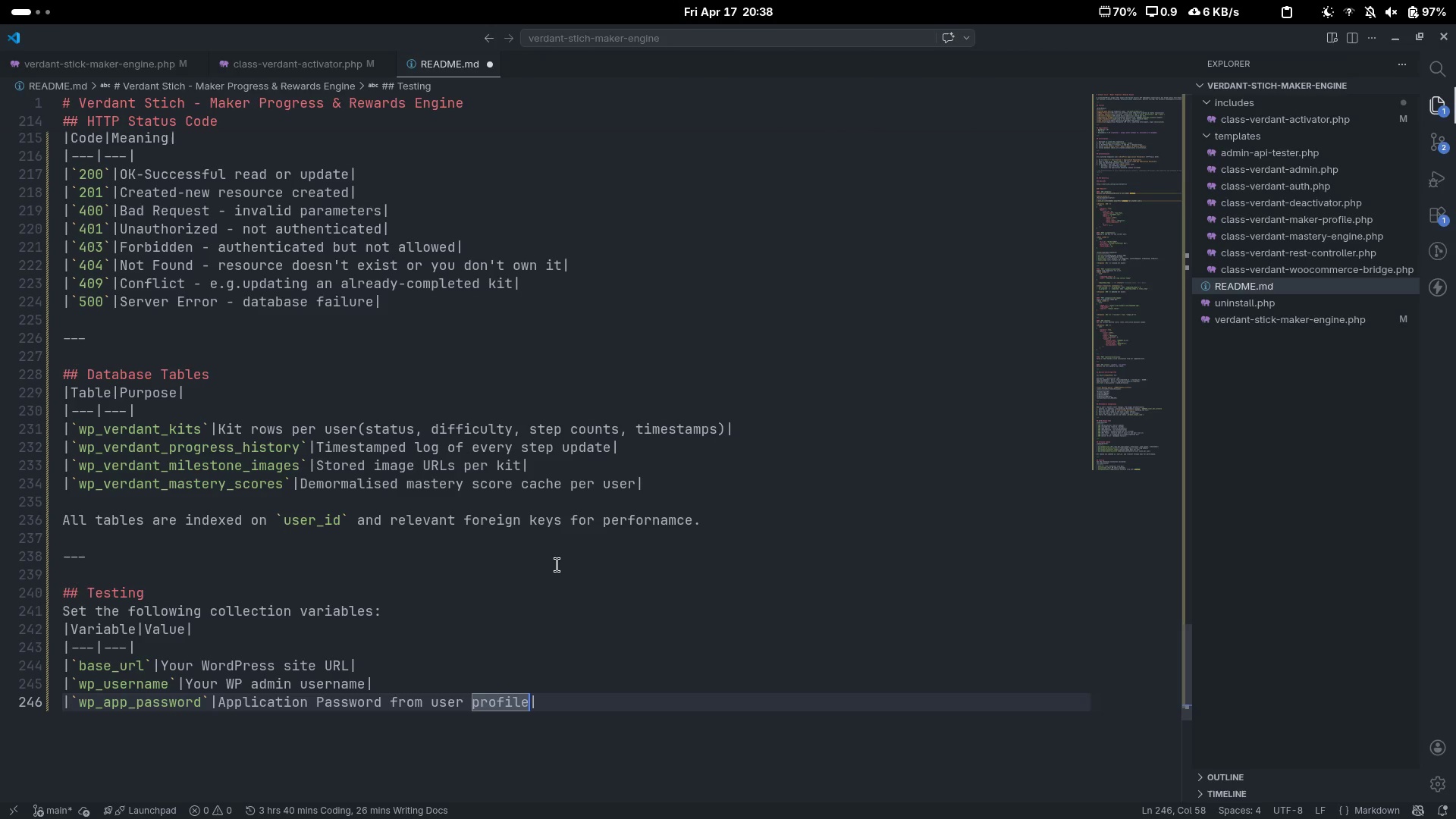 
key(Control+ControlLeft)
 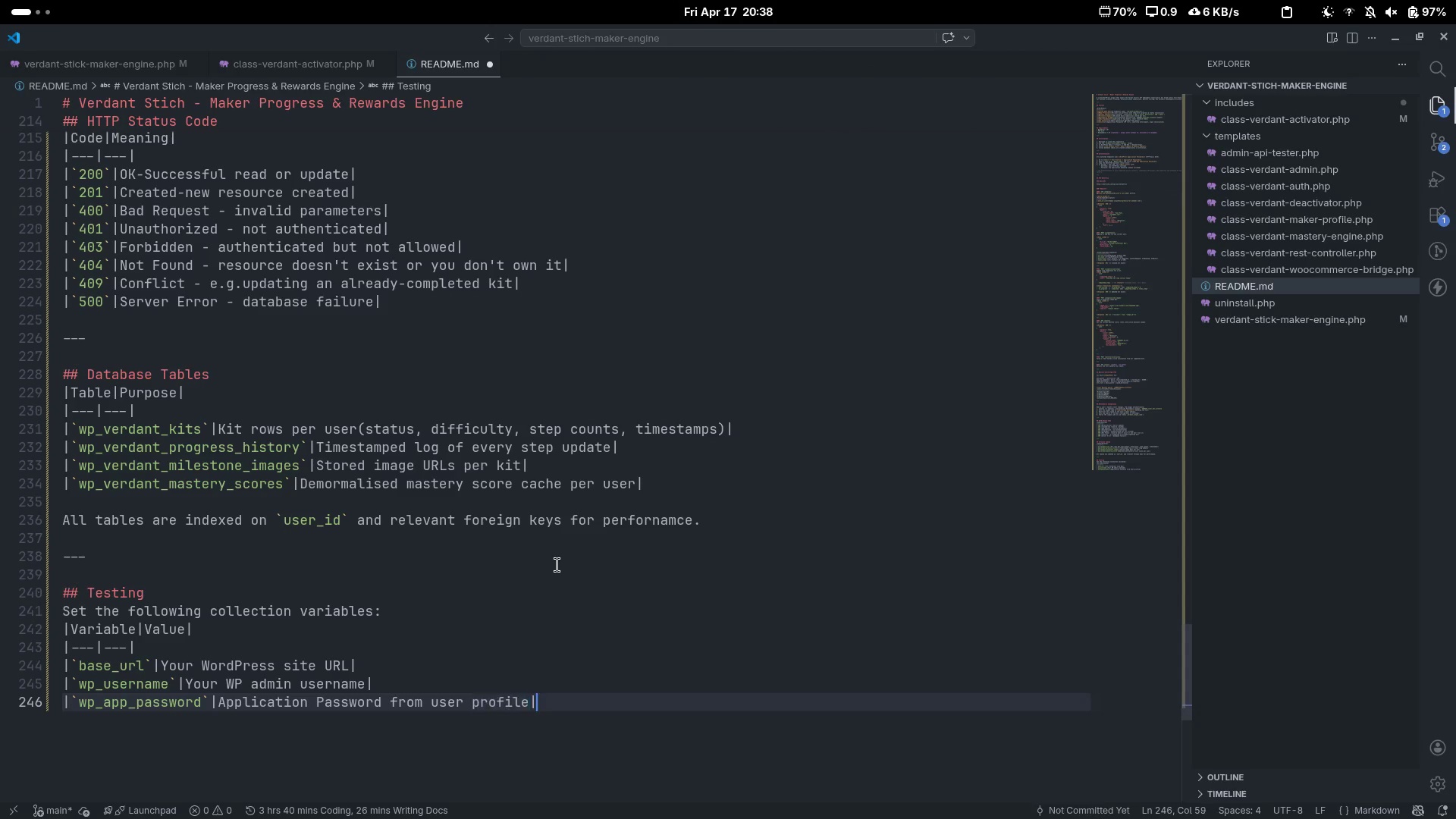 
key(Control+ArrowRight)
 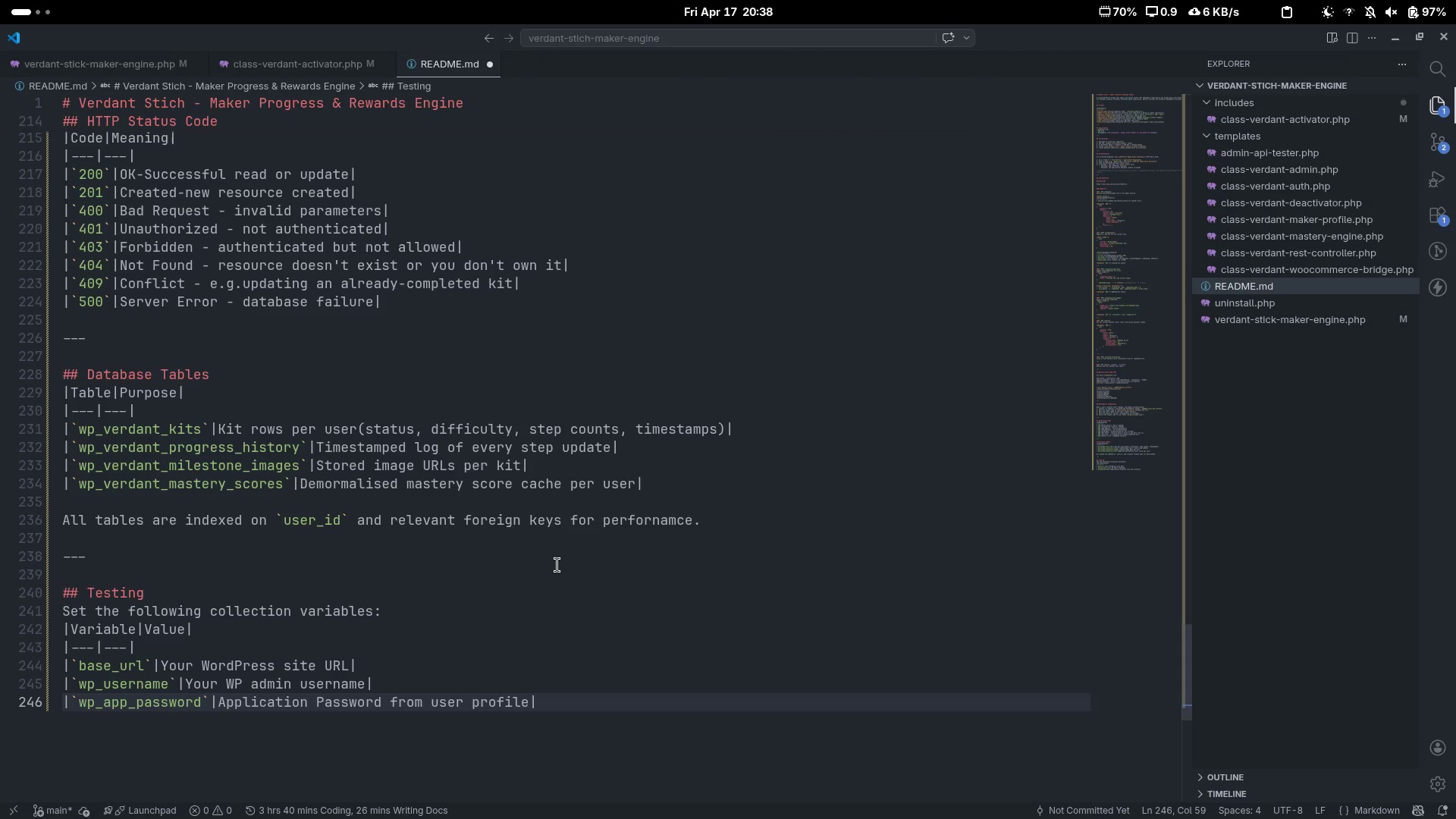 
key(Enter)
 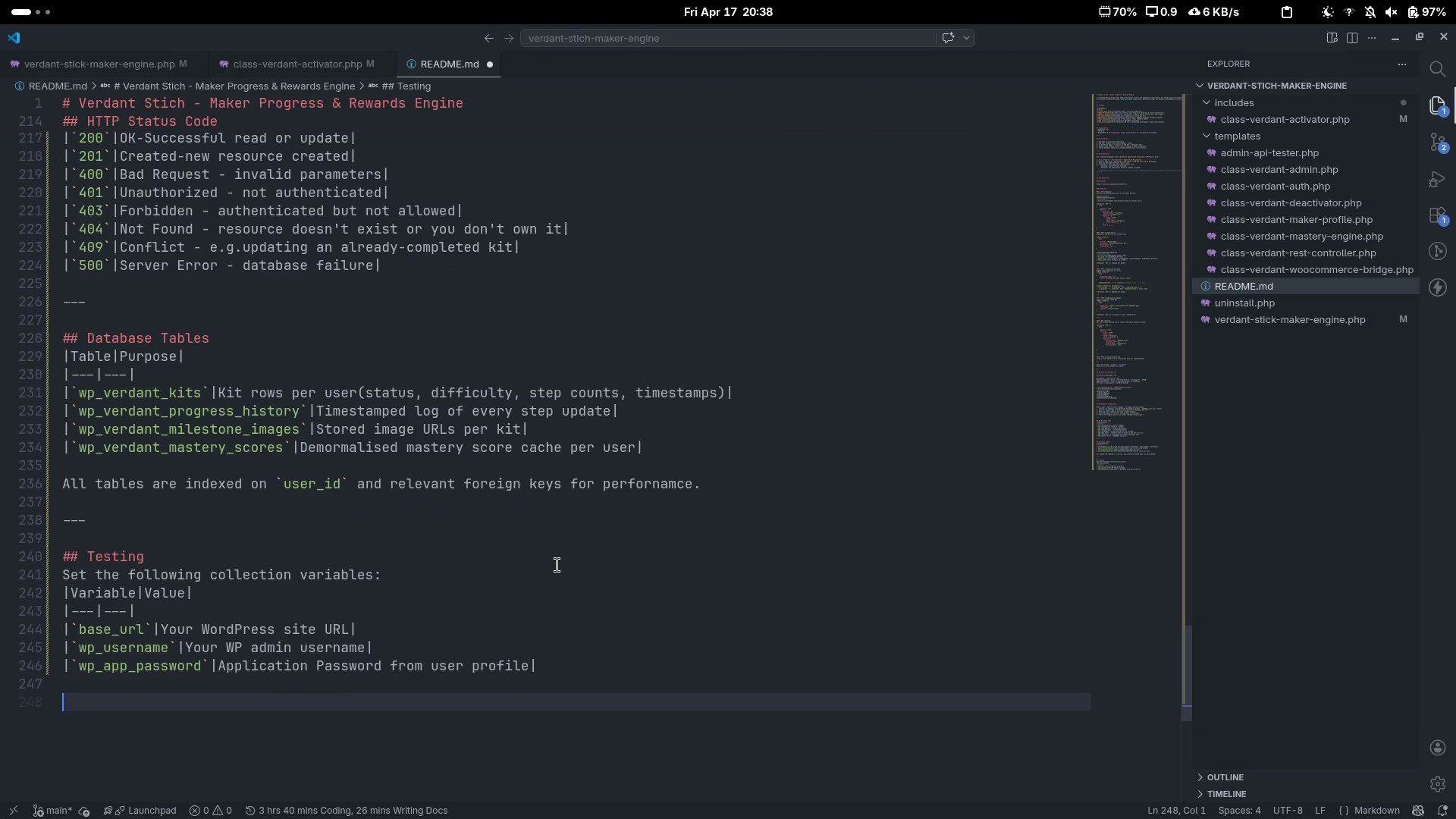 
key(Enter)
 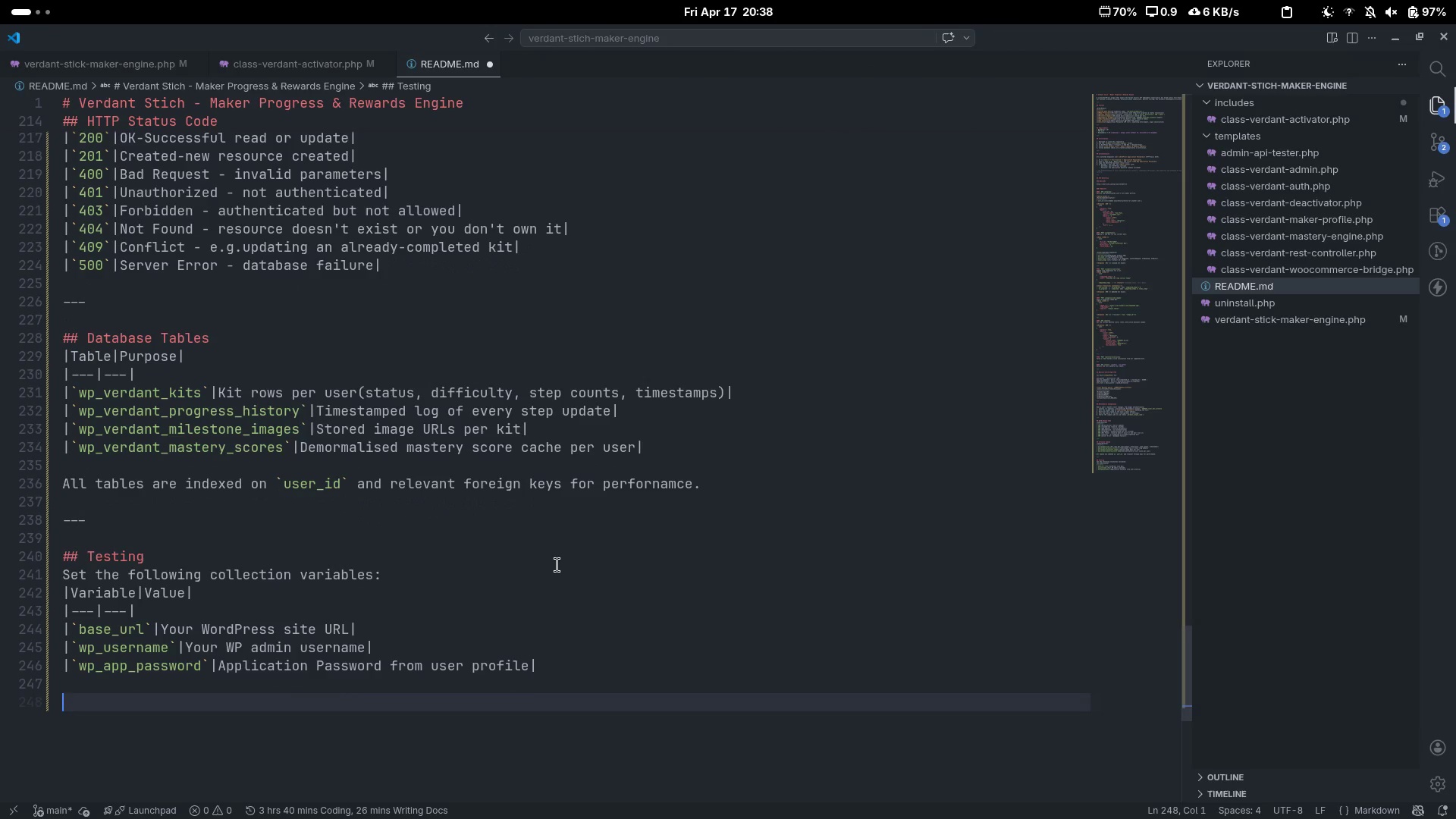 
type(The collection )
 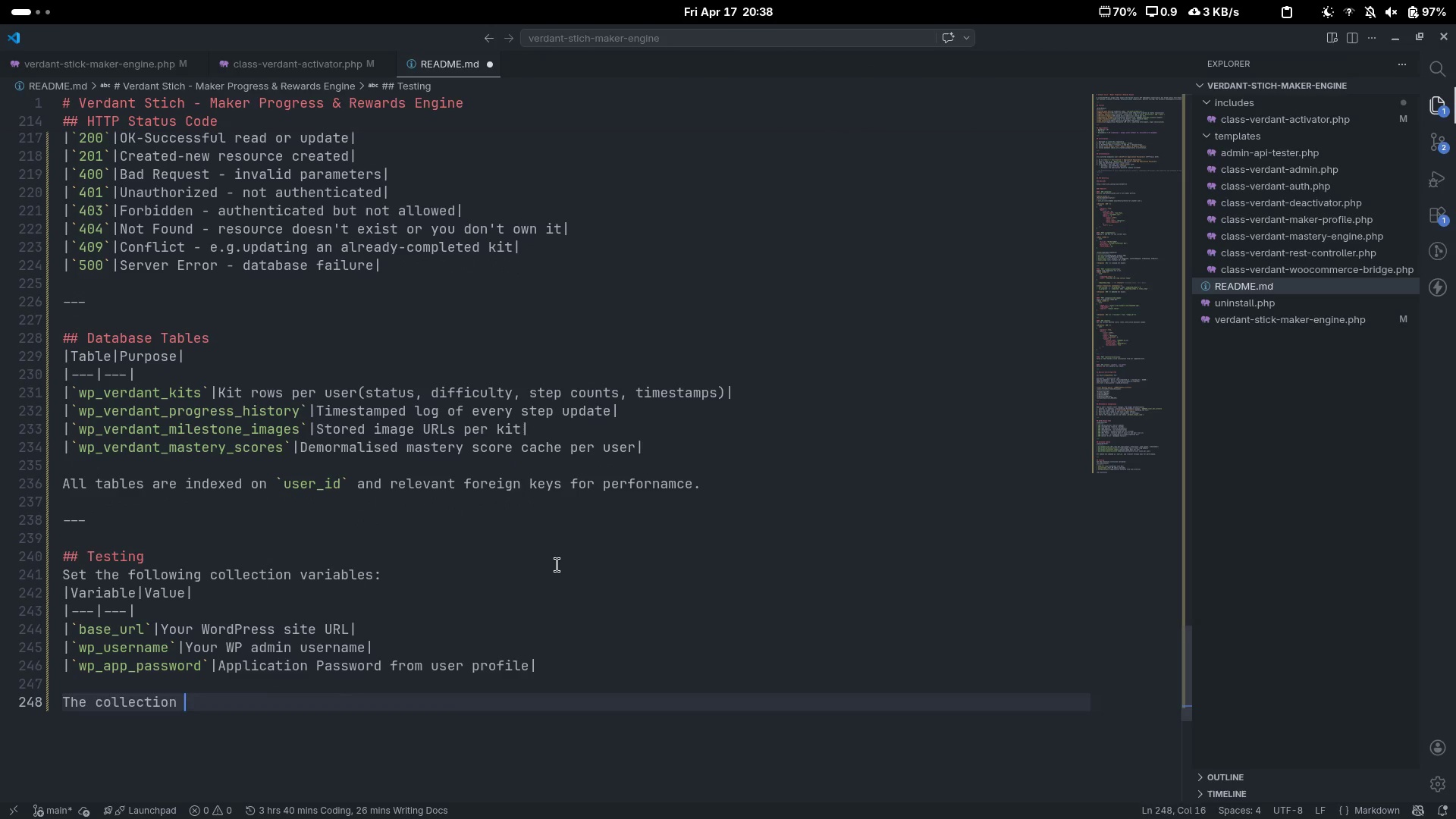 
key(Control+ControlLeft)
 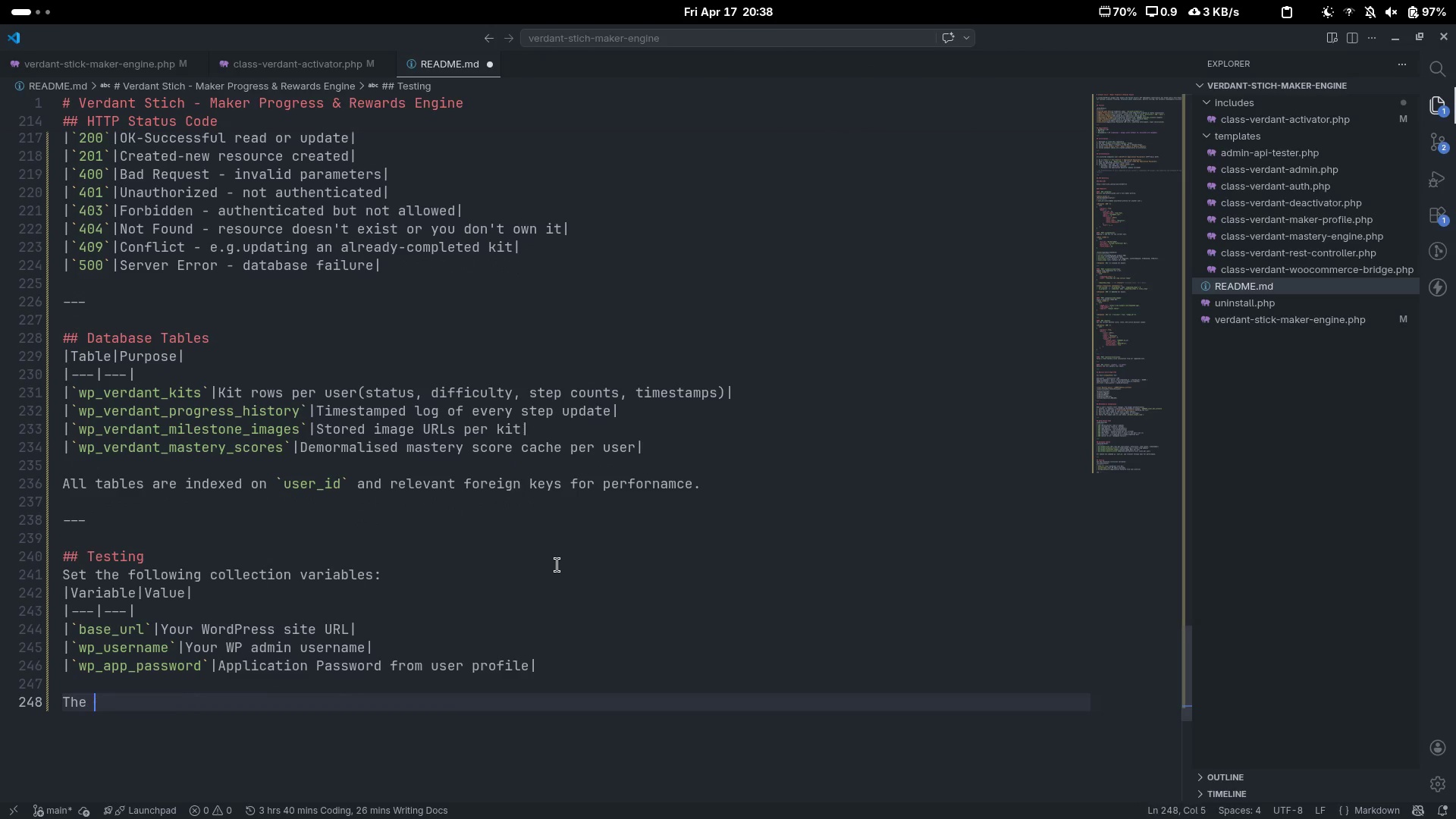 
key(Control+Backspace)
 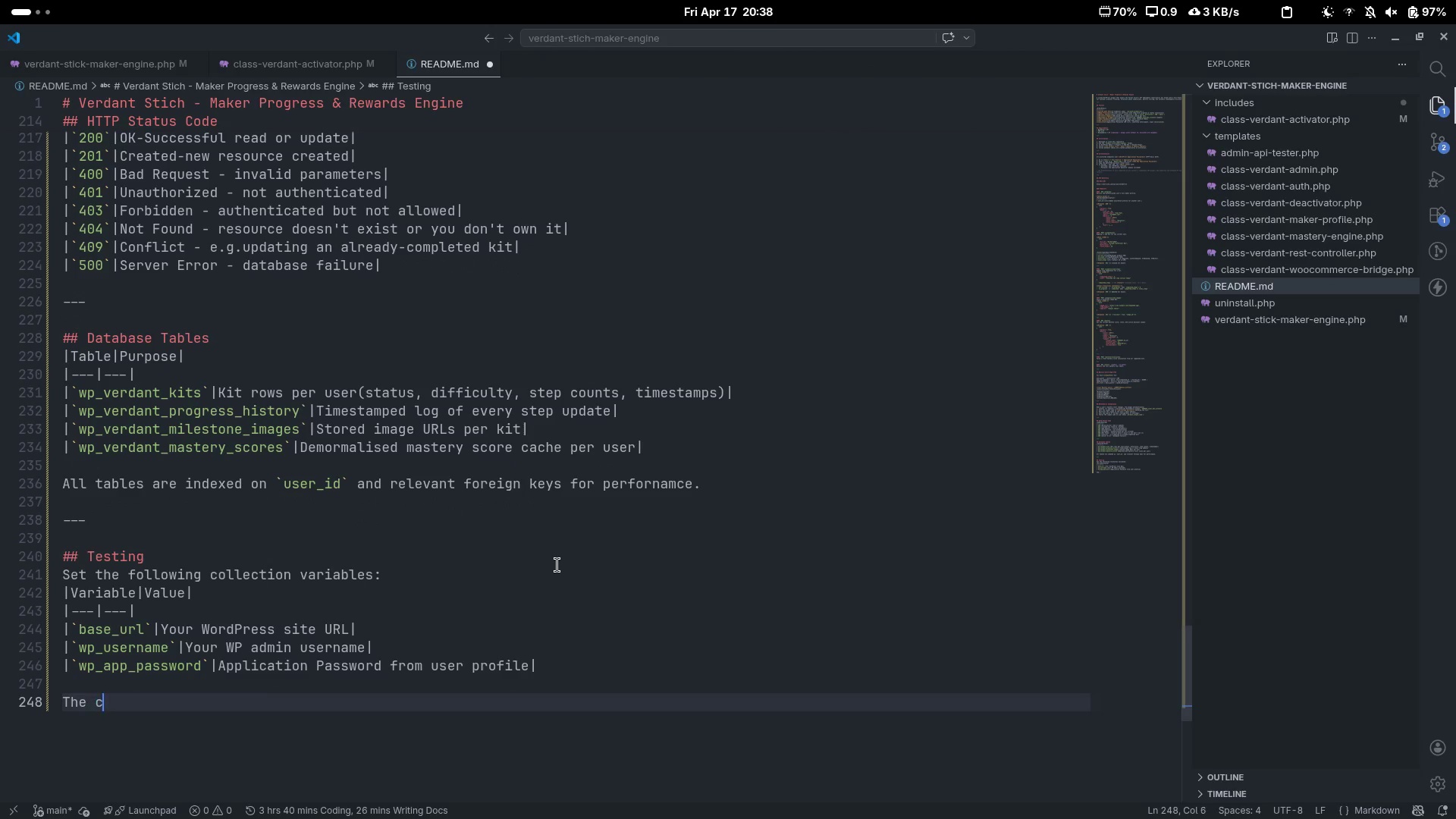 
type(collection includes the )
 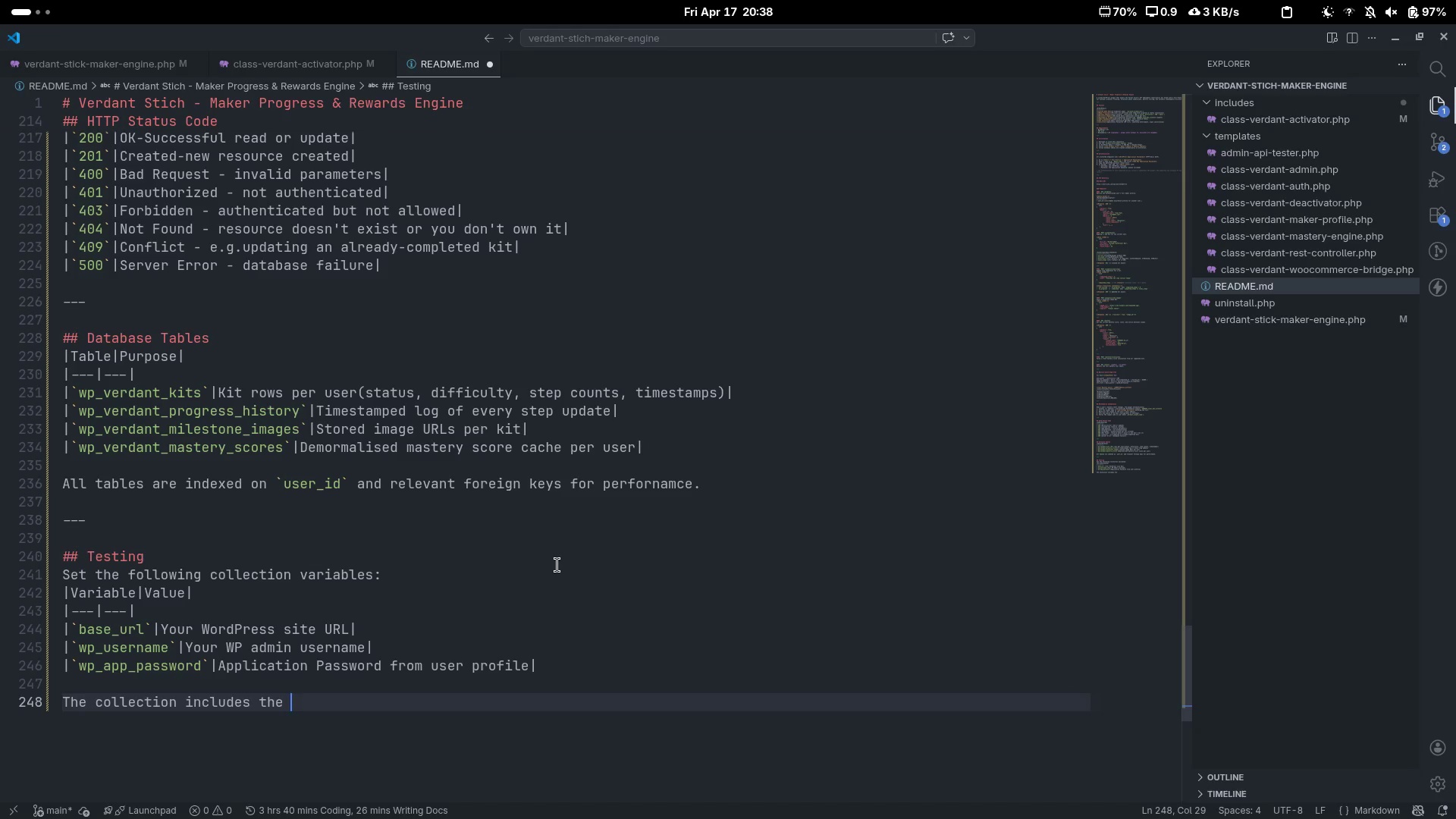 
key(Control+ControlLeft)
 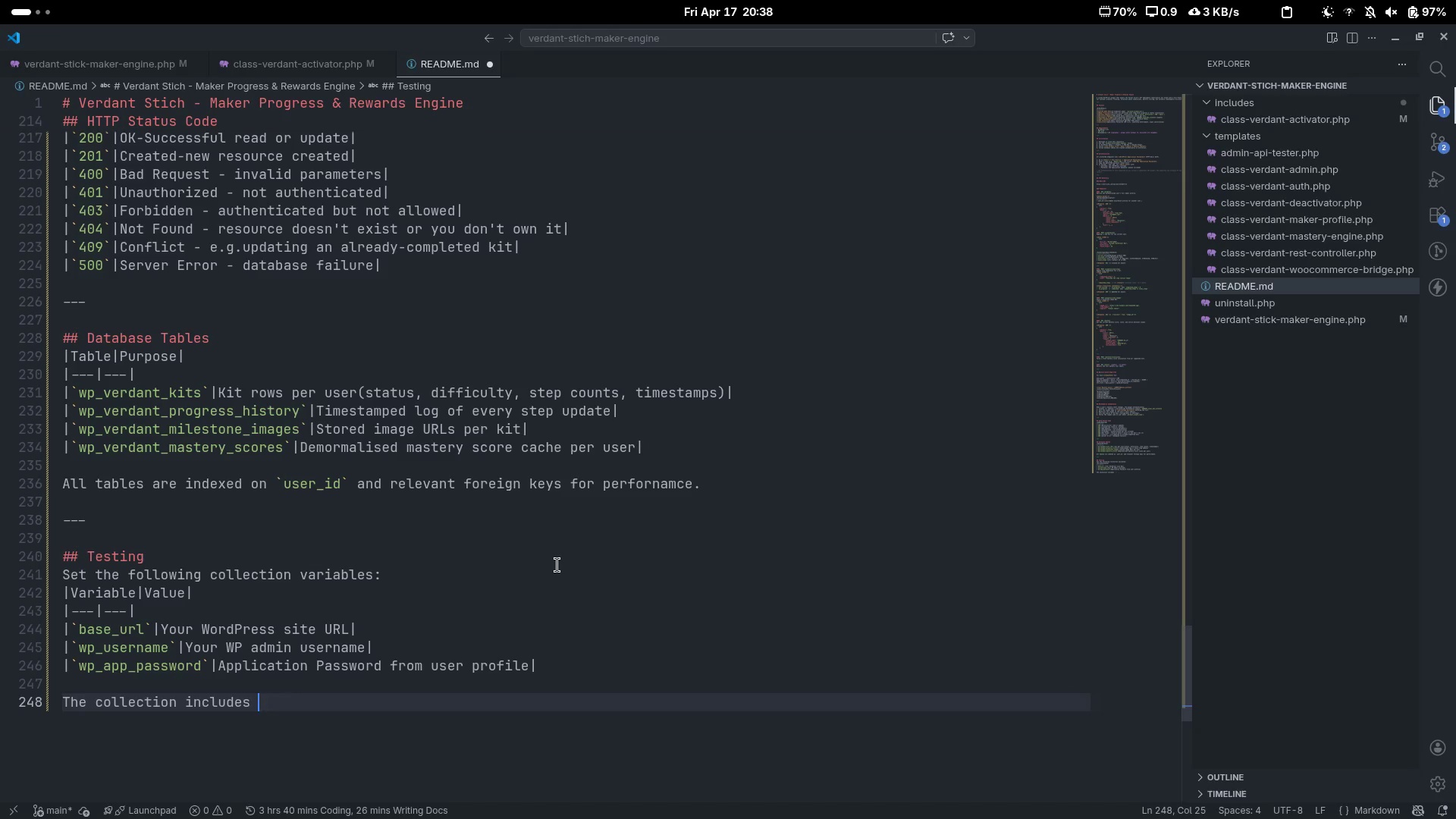 
key(Control+Backspace)
 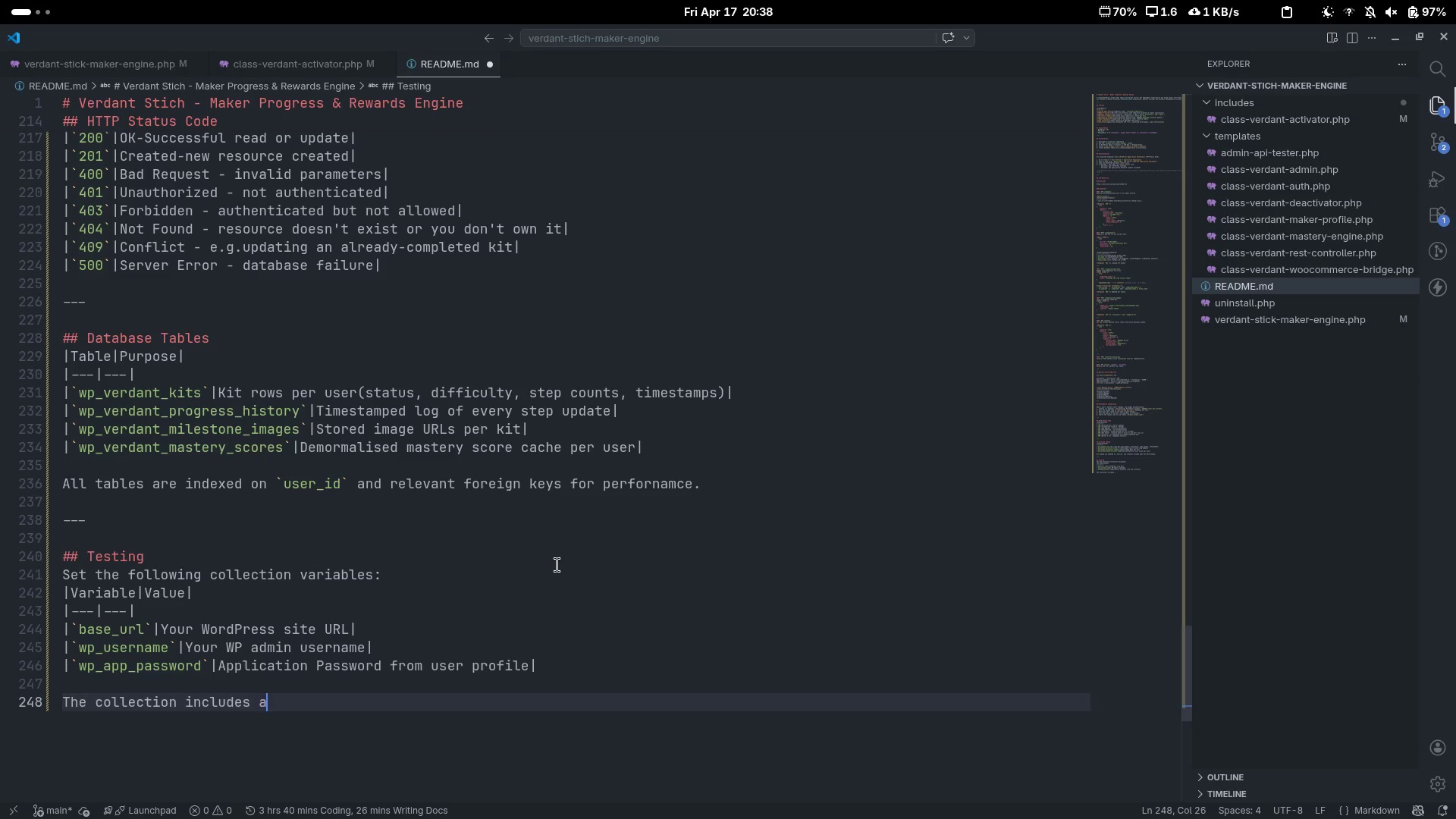 
type(a full workflow from kit creation)
 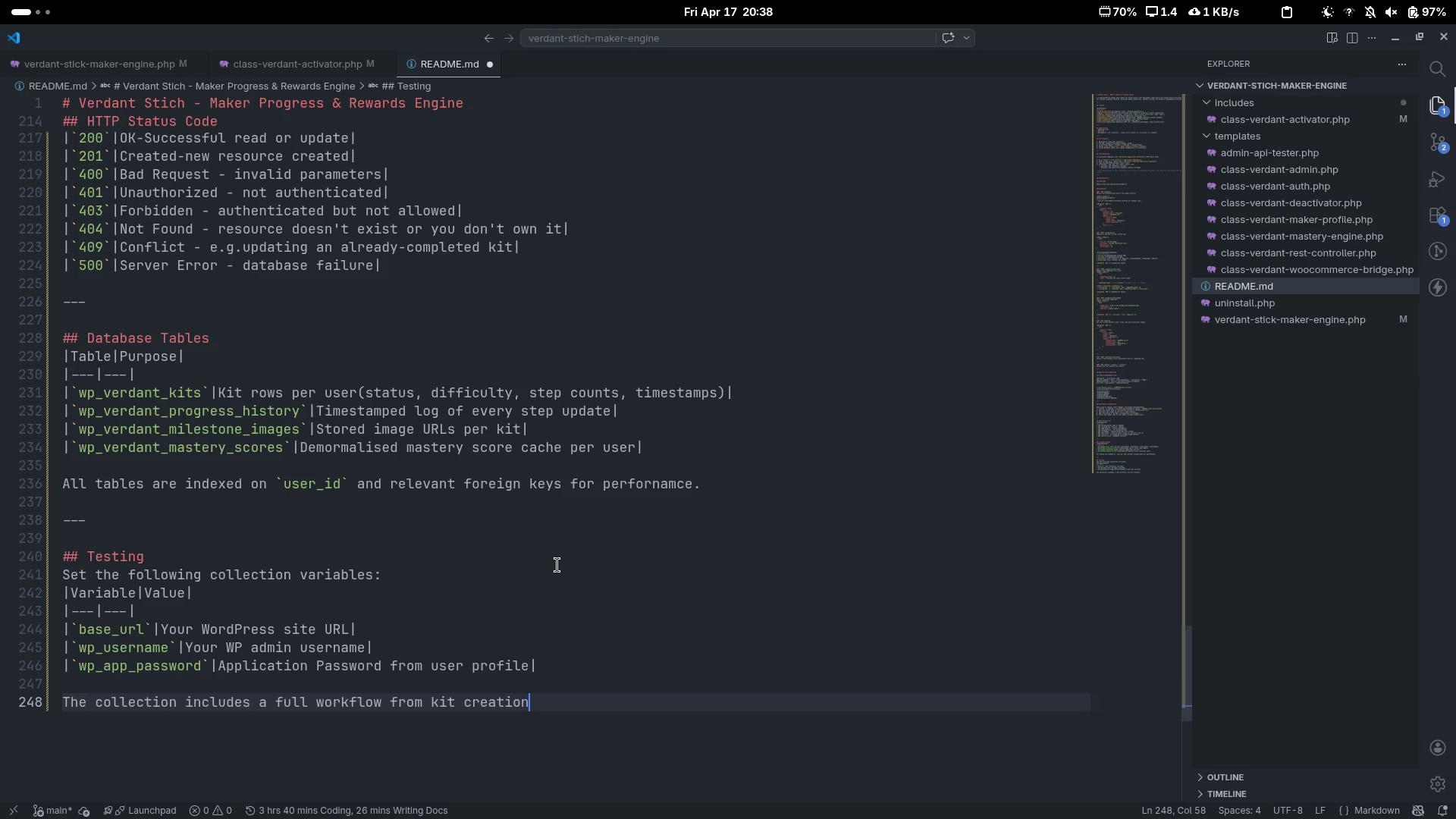 
key(Control+ControlLeft)
 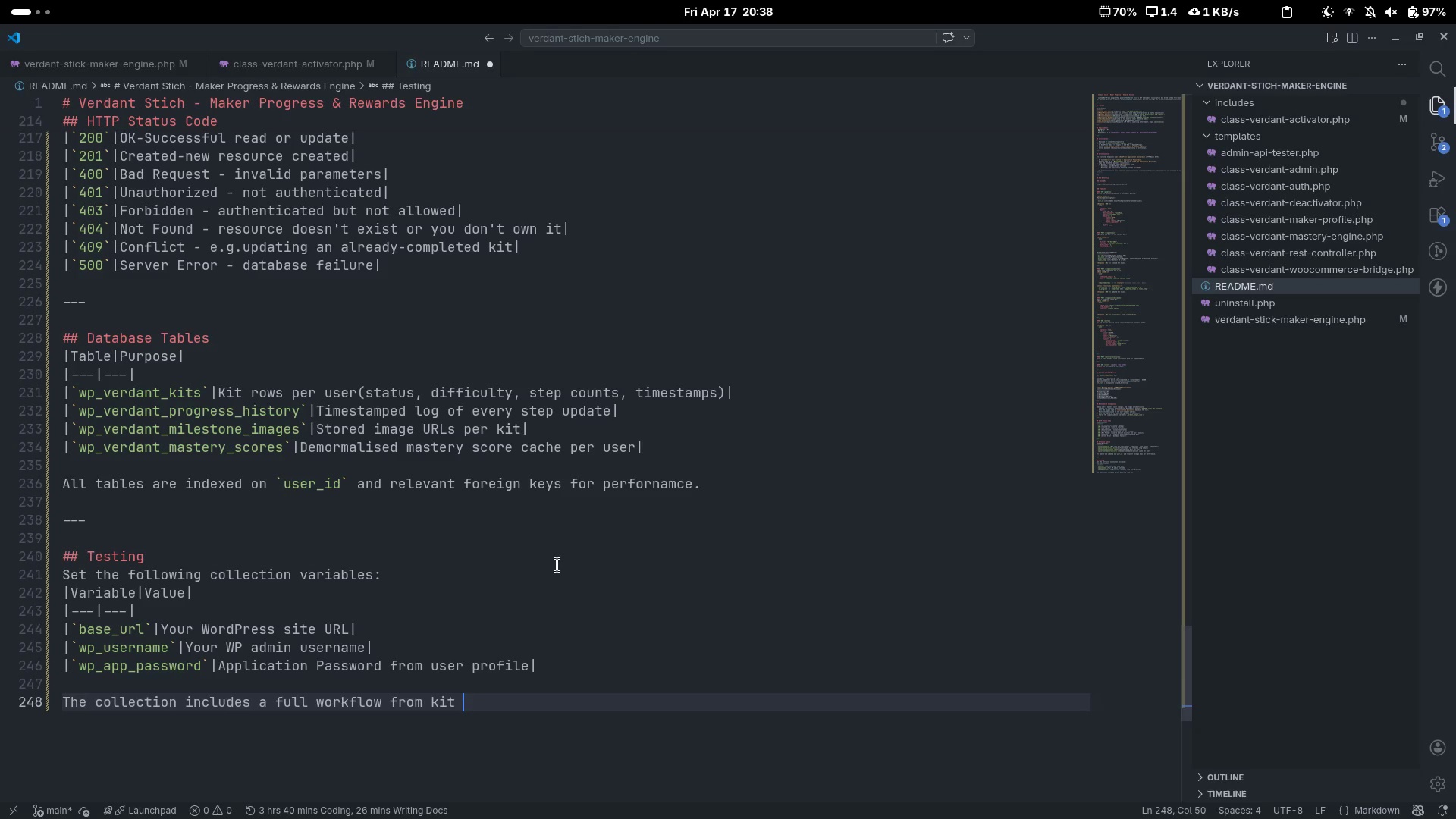 
key(Control+Backspace)
 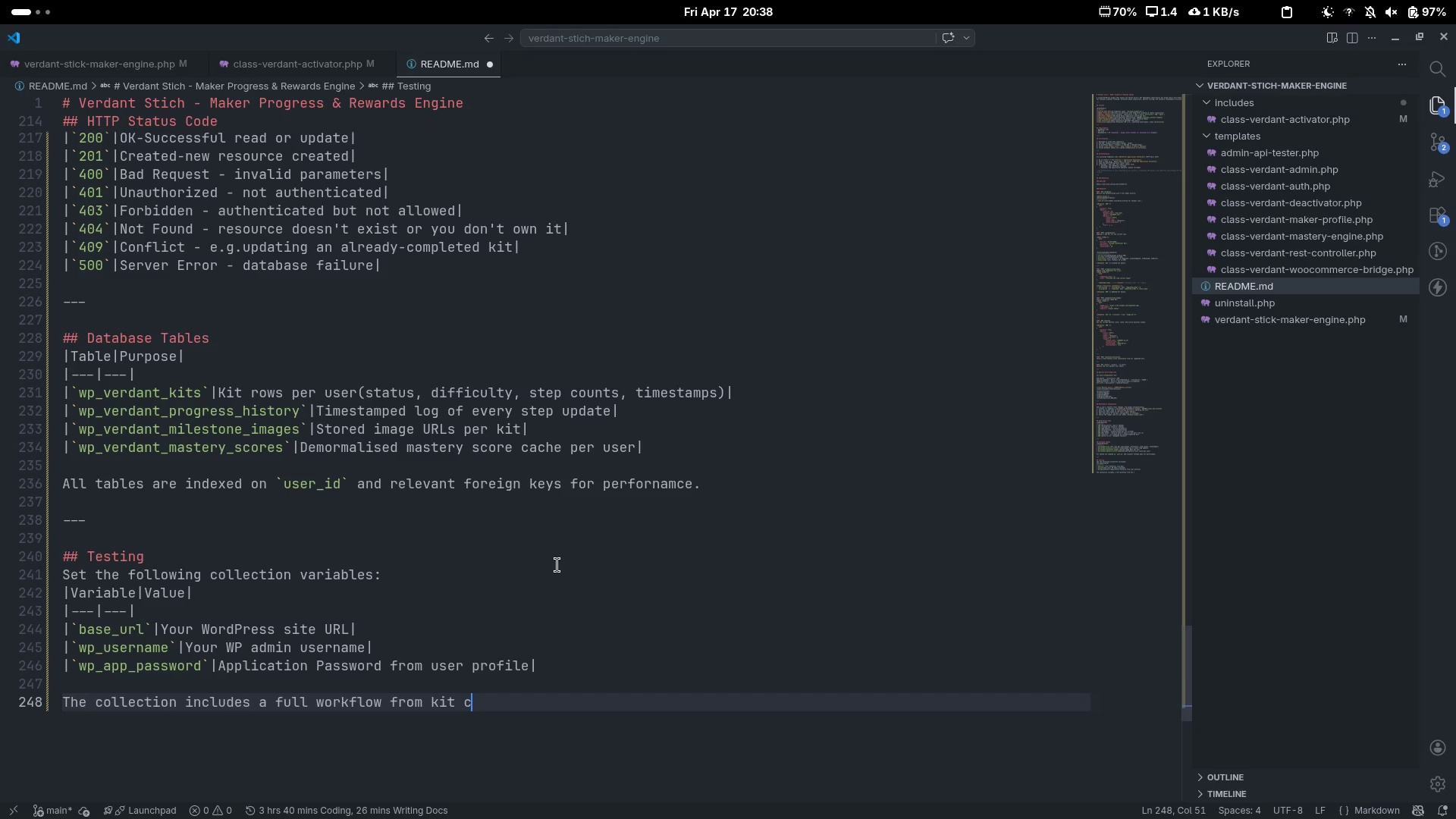 
type(creatno)
key(Backspace)
key(Backspace)
type(on to mastery rejection)
 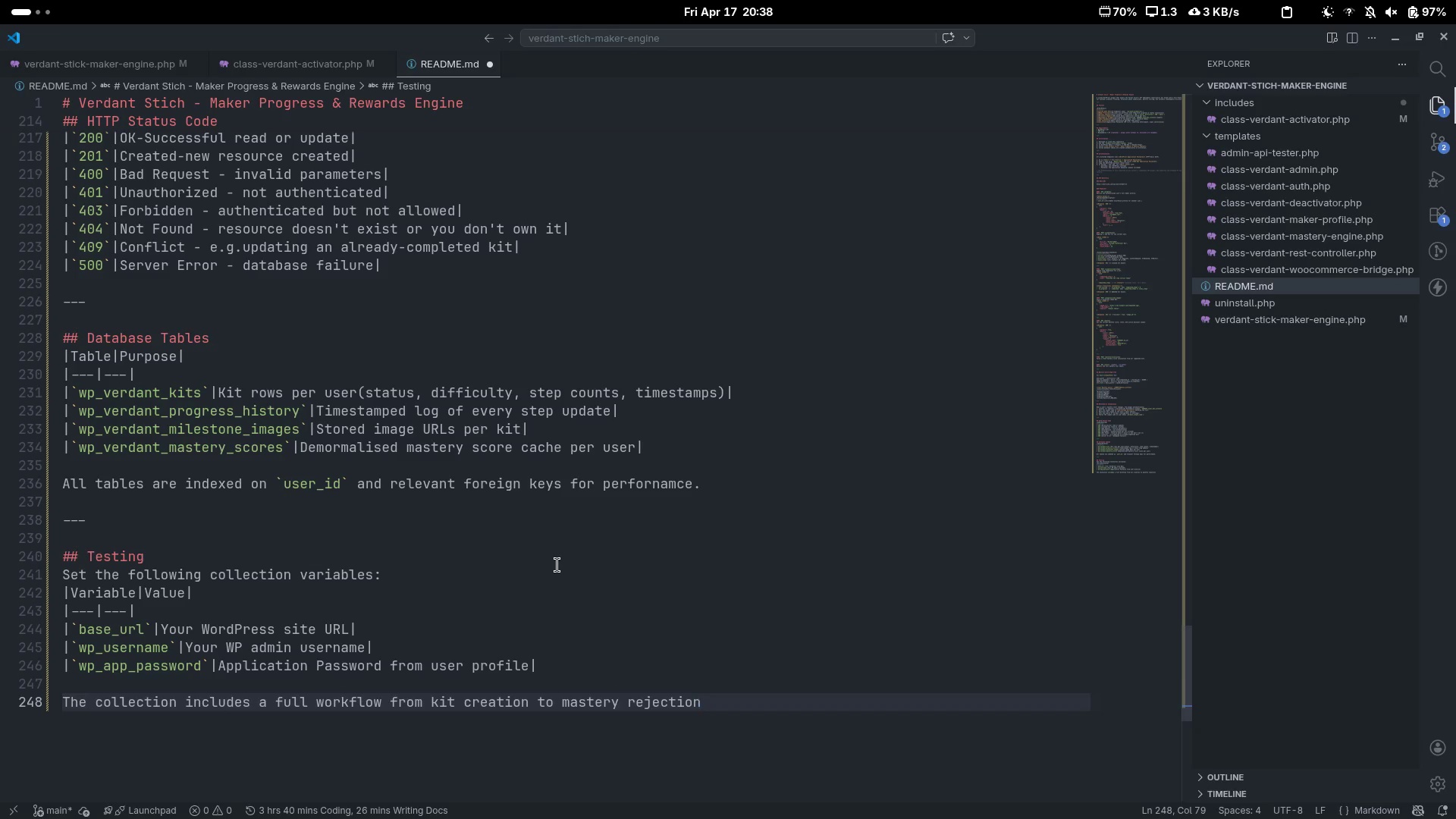 
key(Control+ControlLeft)
 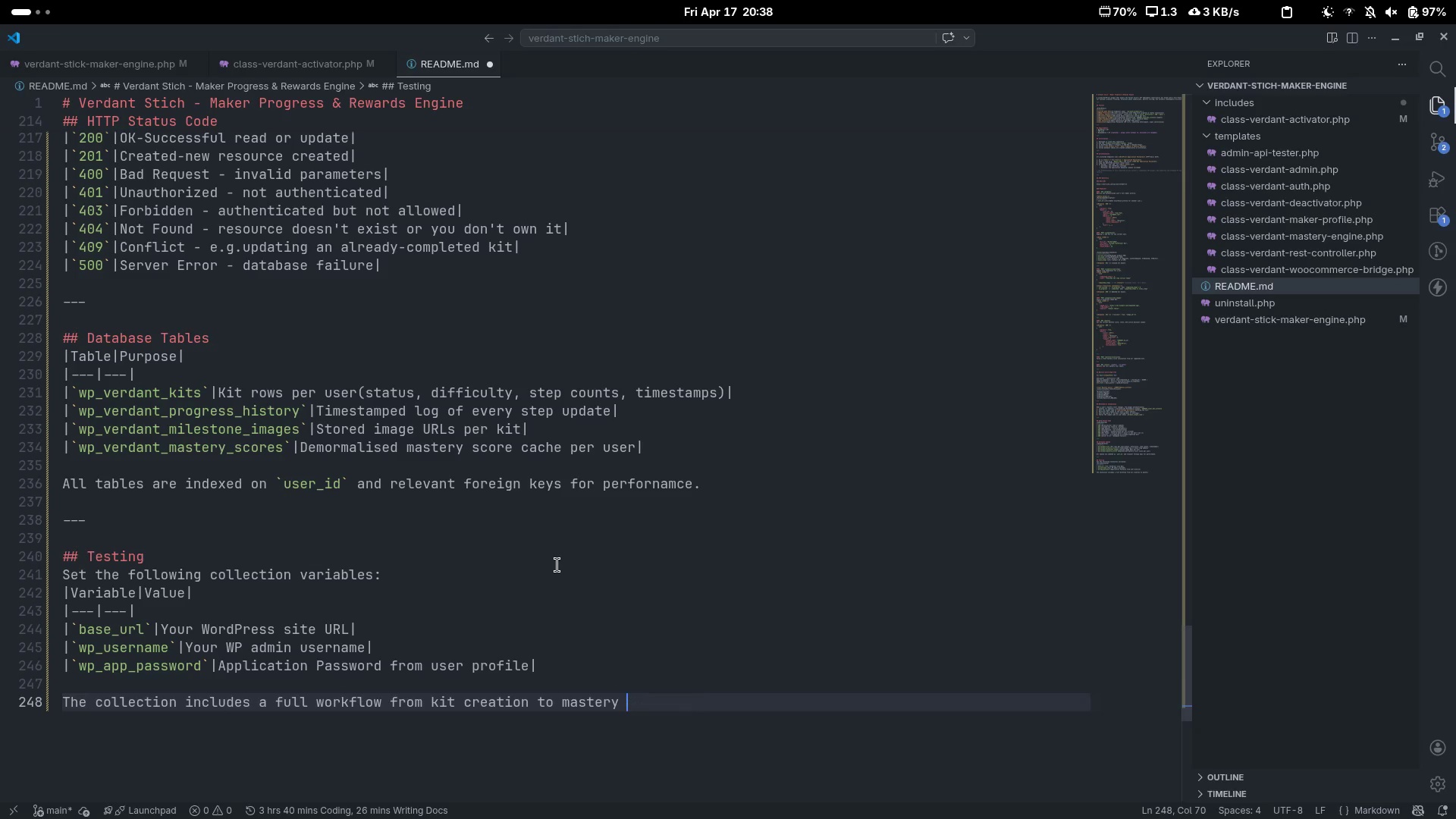 
key(Control+Backspace)
 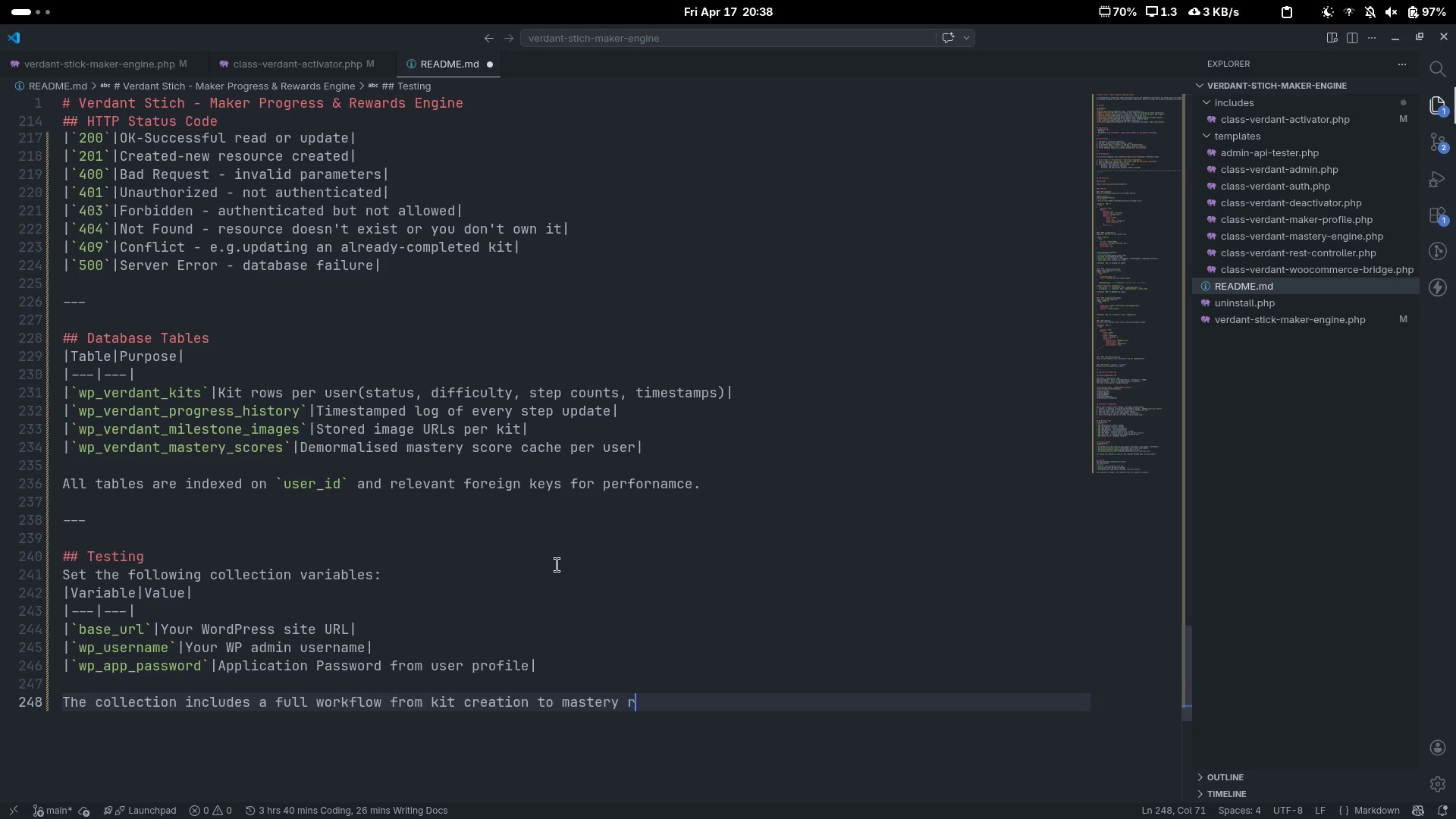 
type(recalculation, plus error e)
key(Backspace)
type(scenati)
key(Backspace)
key(Backspace)
type(rio tests ()401,400,404)
 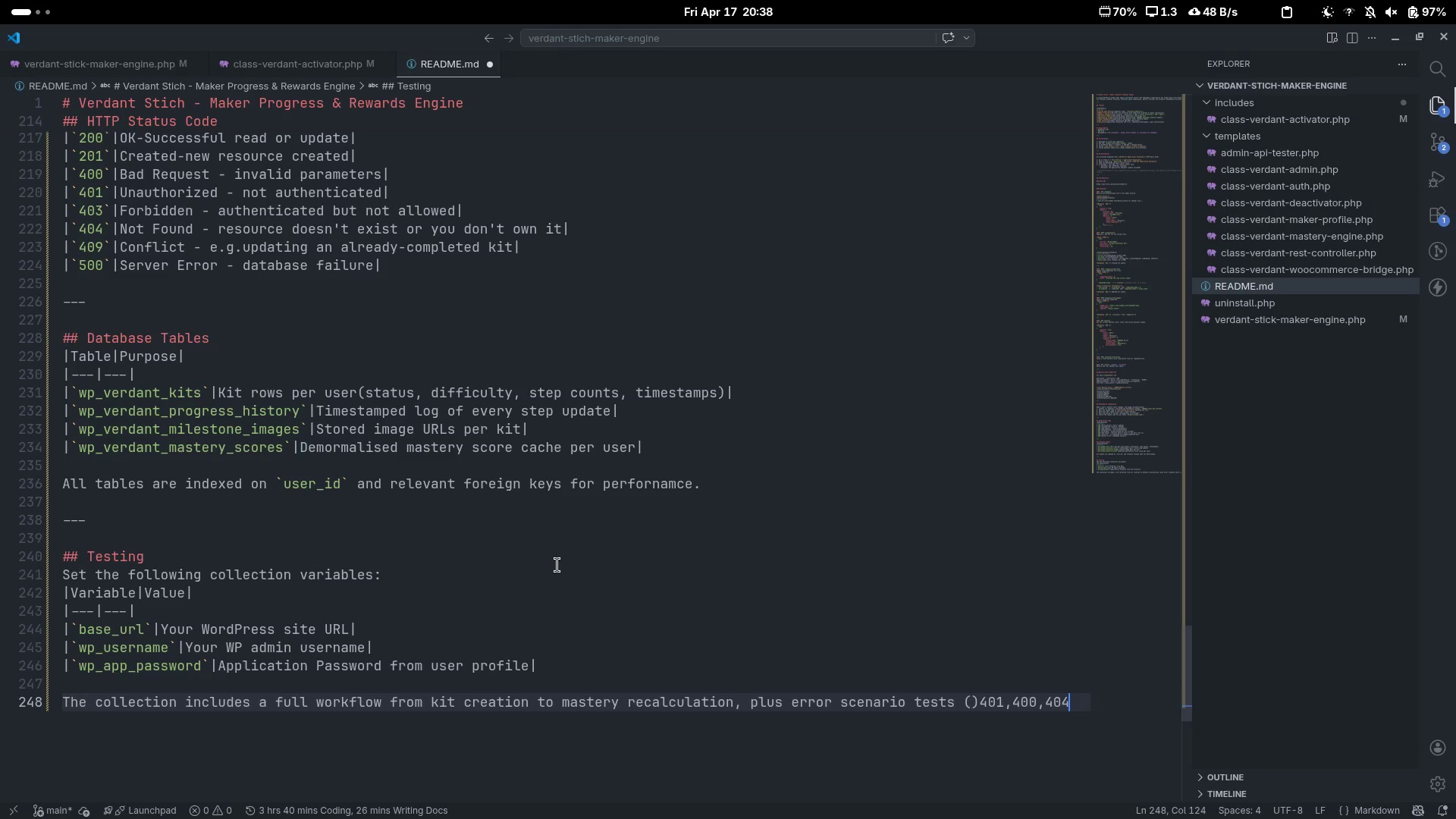 
key(ArrowRight)
 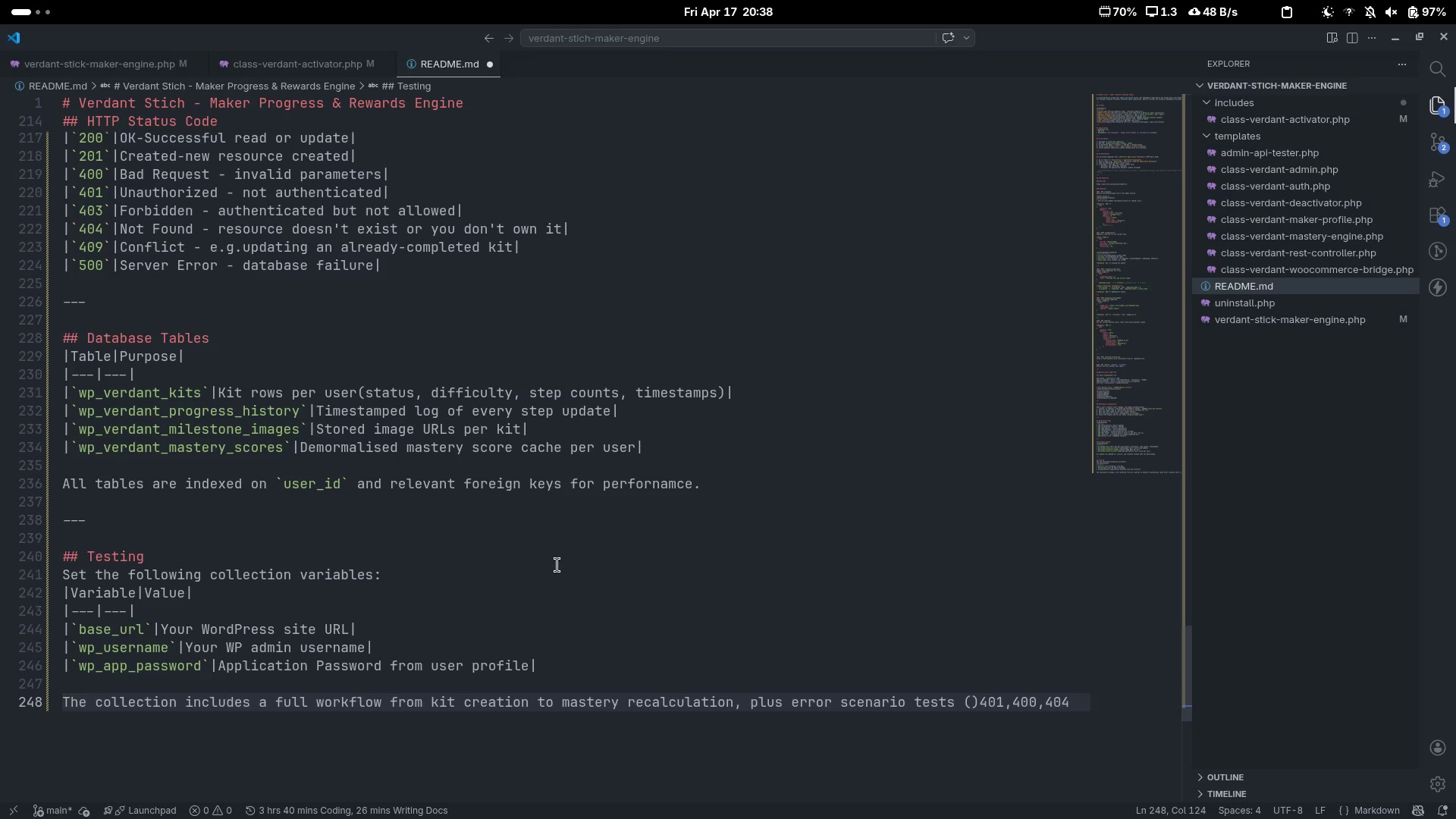 
key(ArrowRight)
 